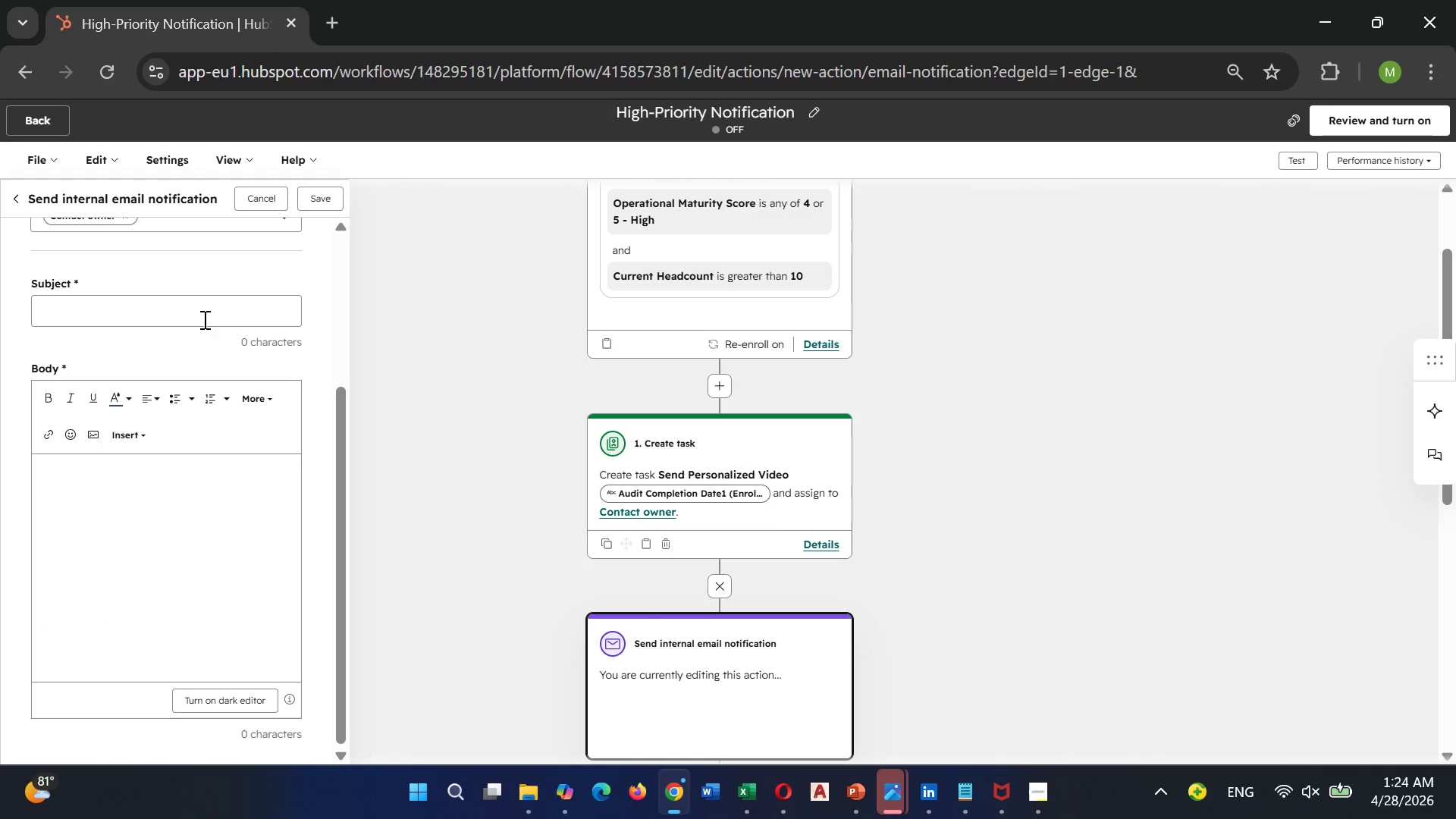 
left_click([199, 308])
 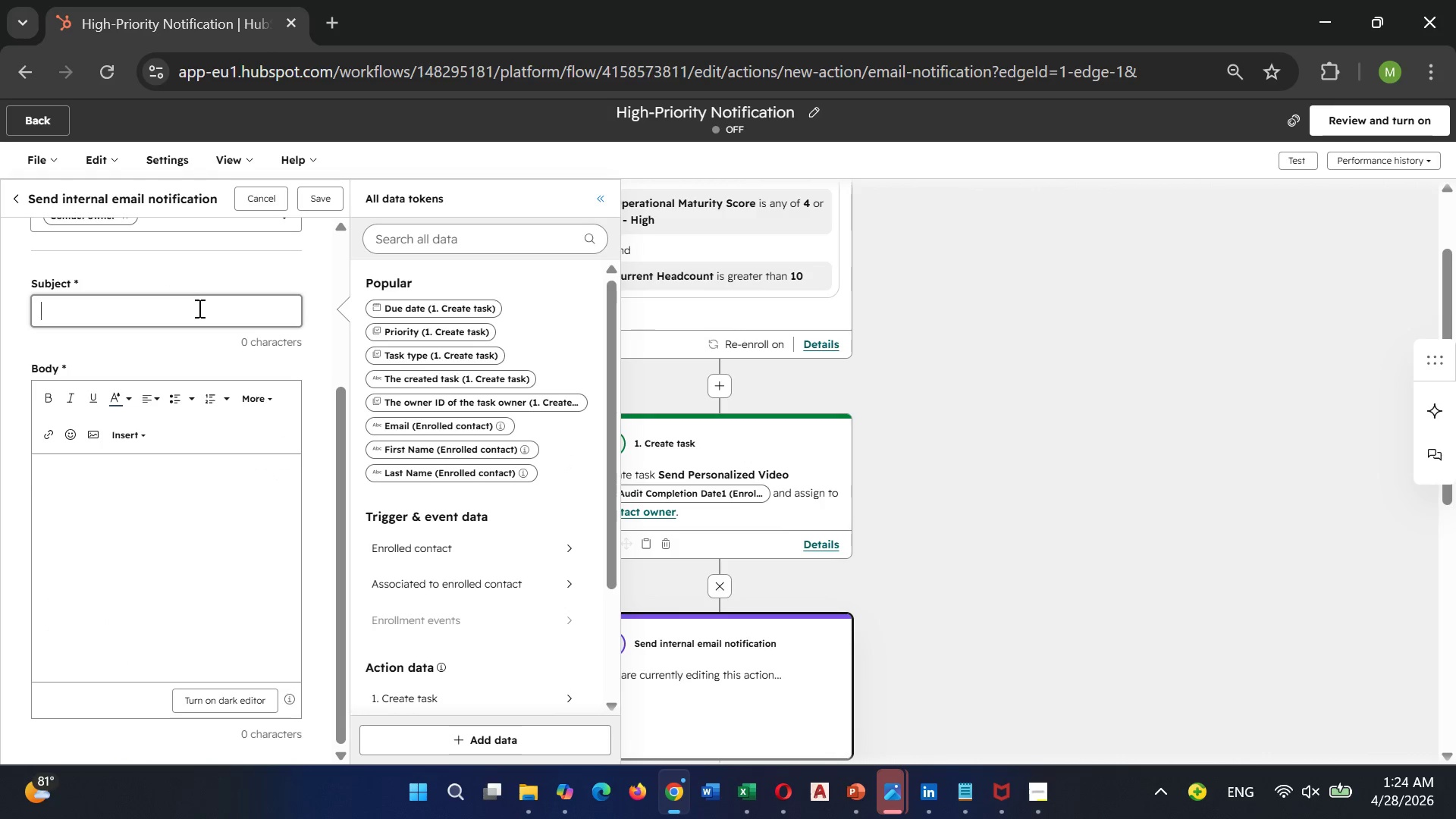 
type(Action re)
 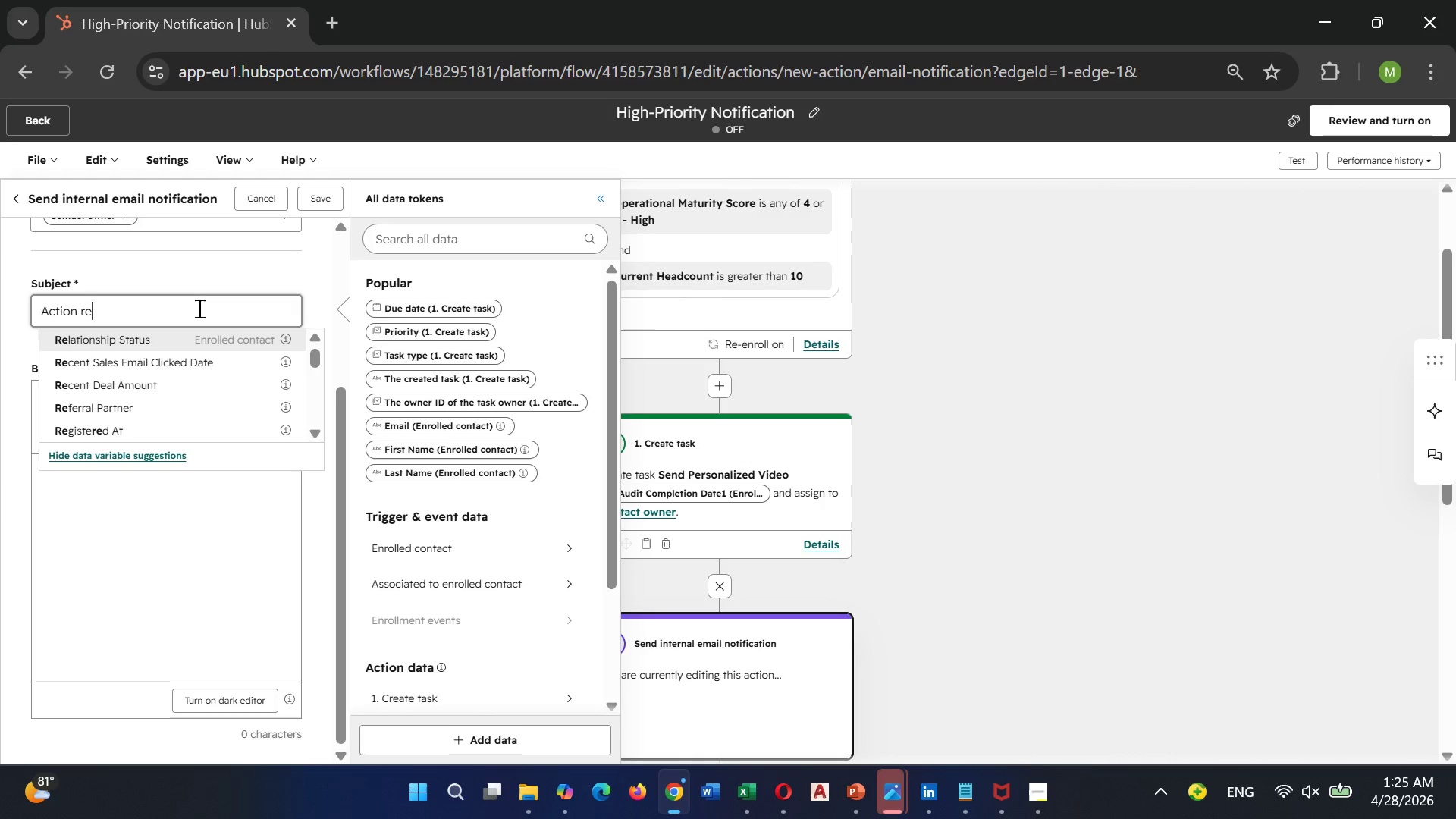 
key(ArrowLeft)
 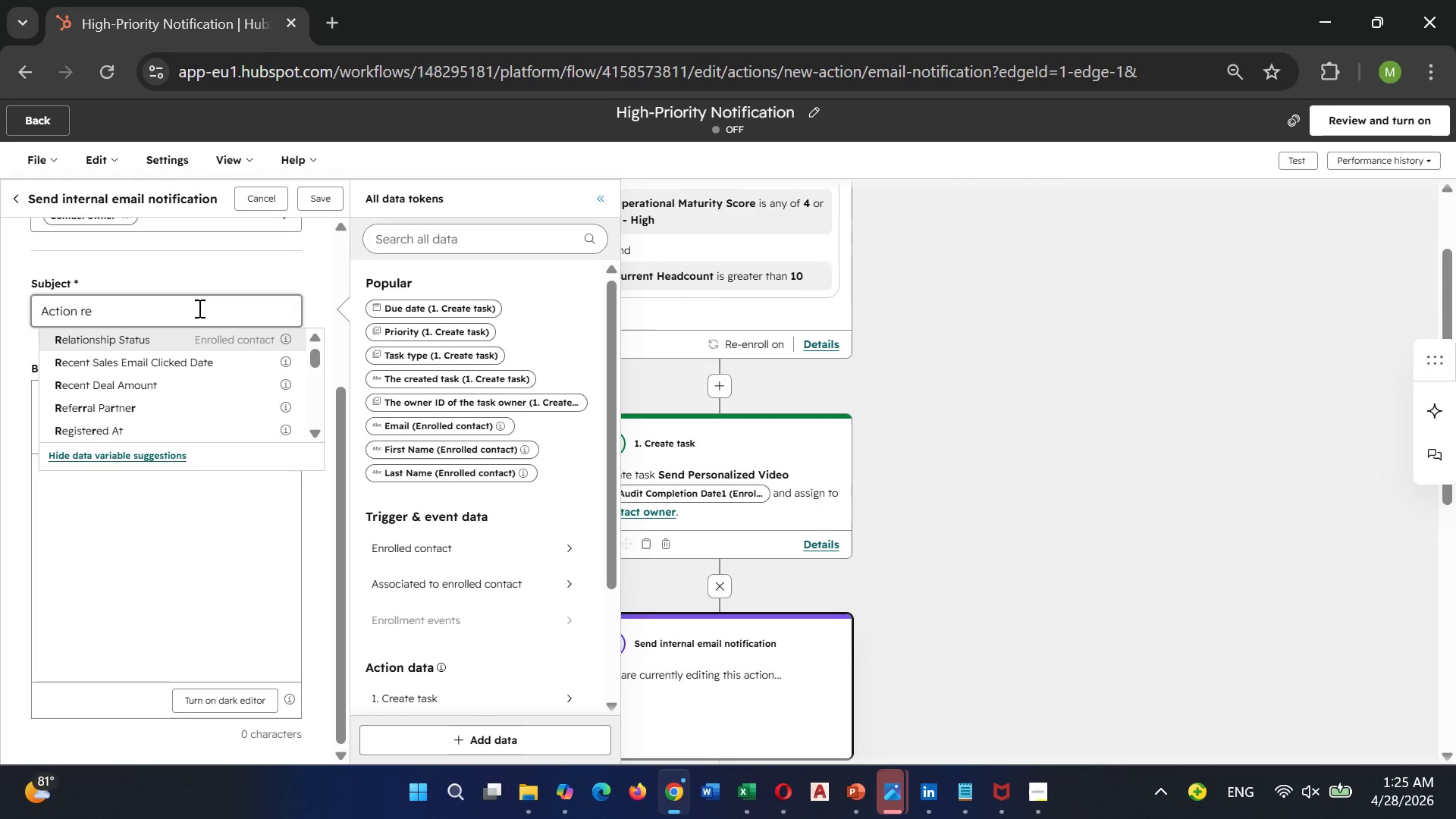 
key(Backspace)
 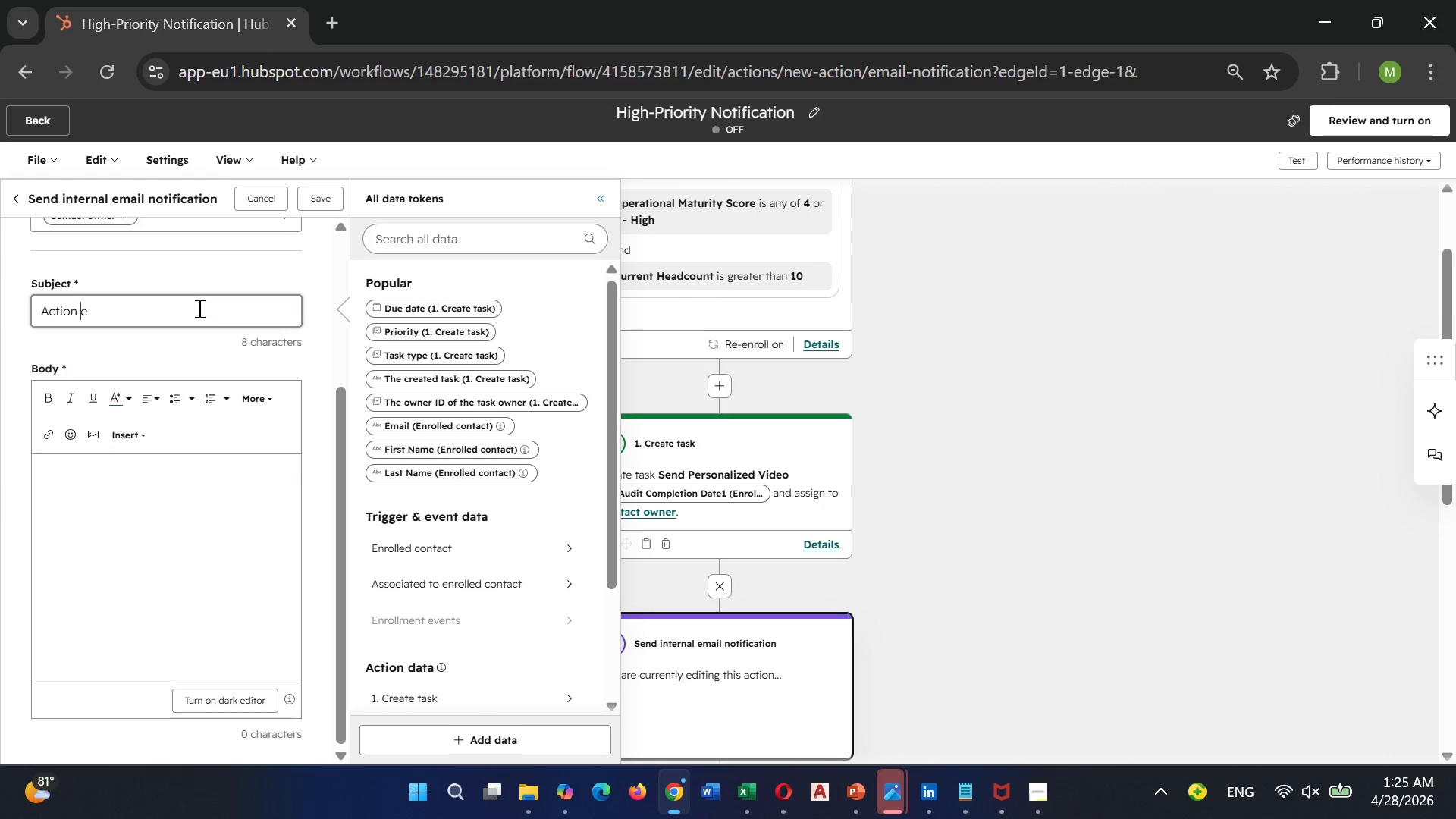 
key(Shift+R)
 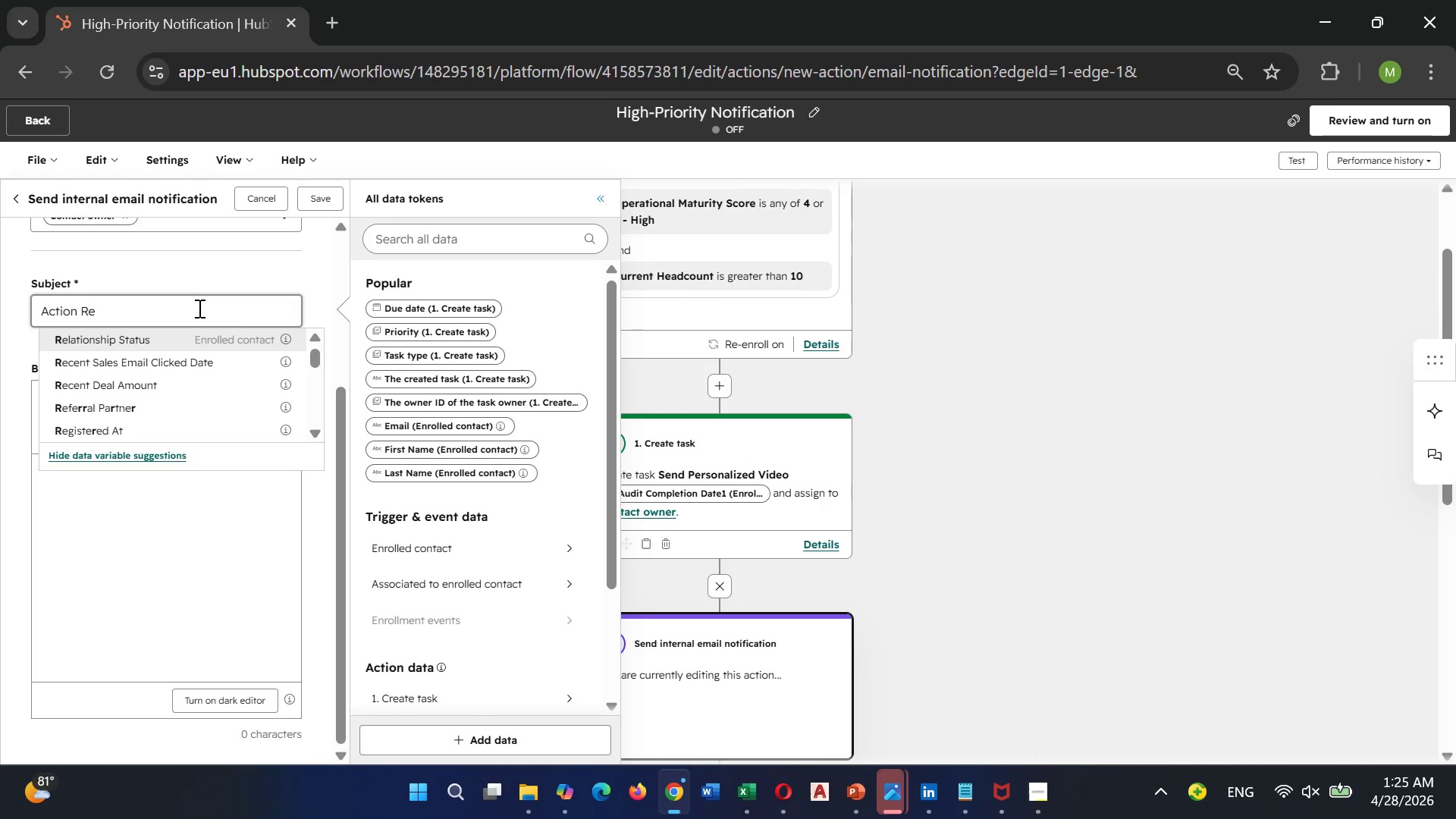 
key(ArrowRight)
 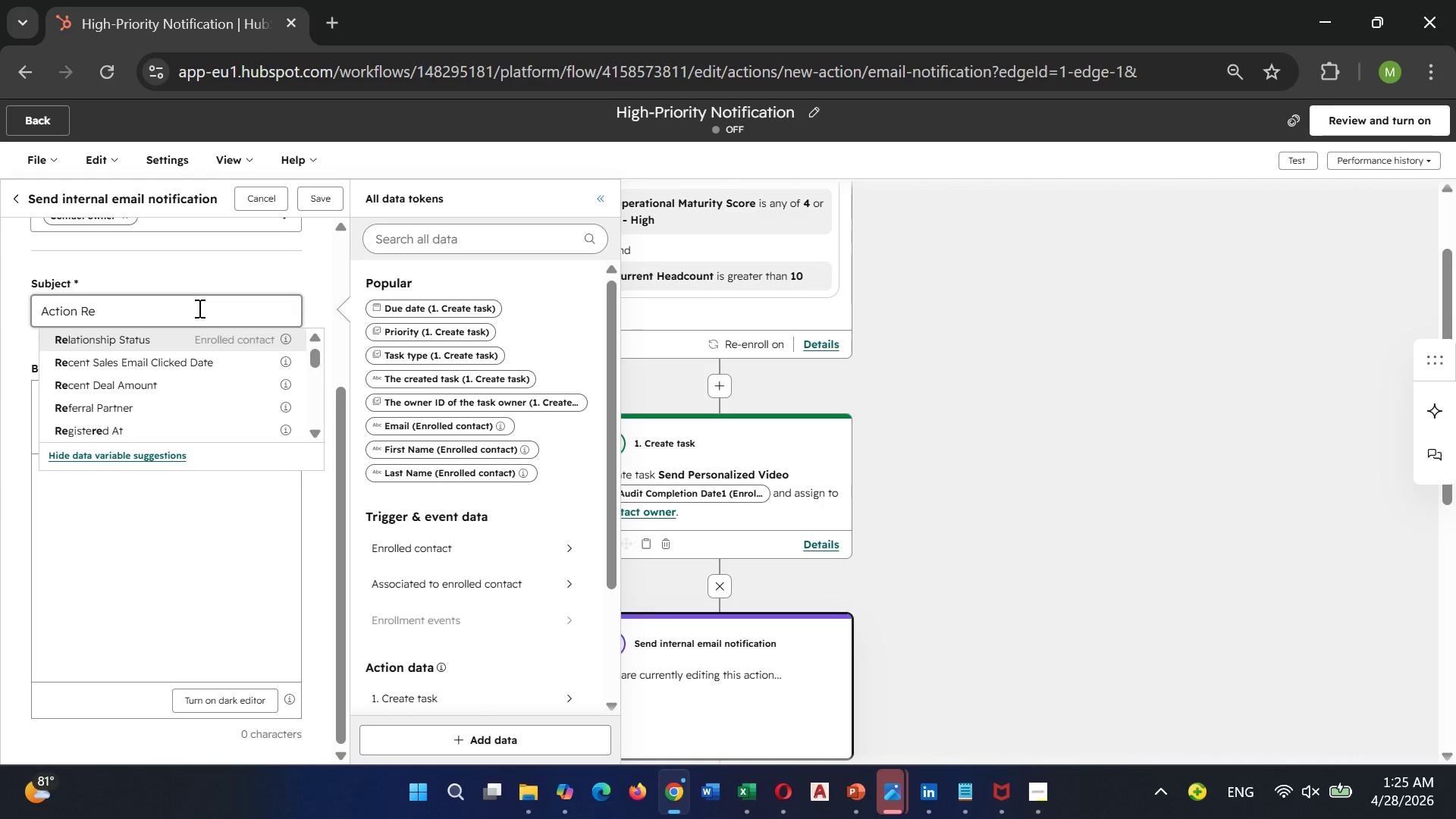 
type(quired)
 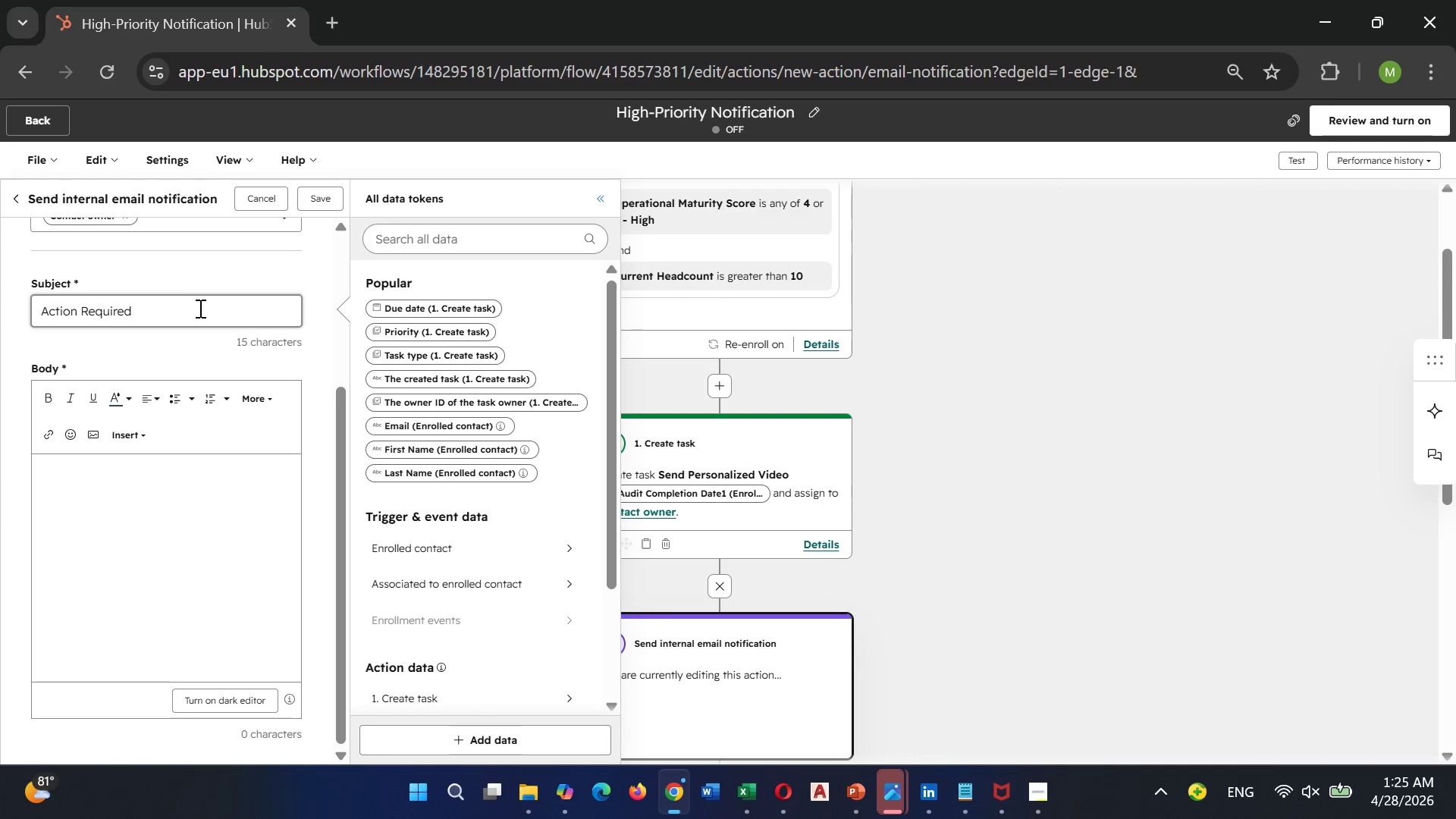 
type(: high)
 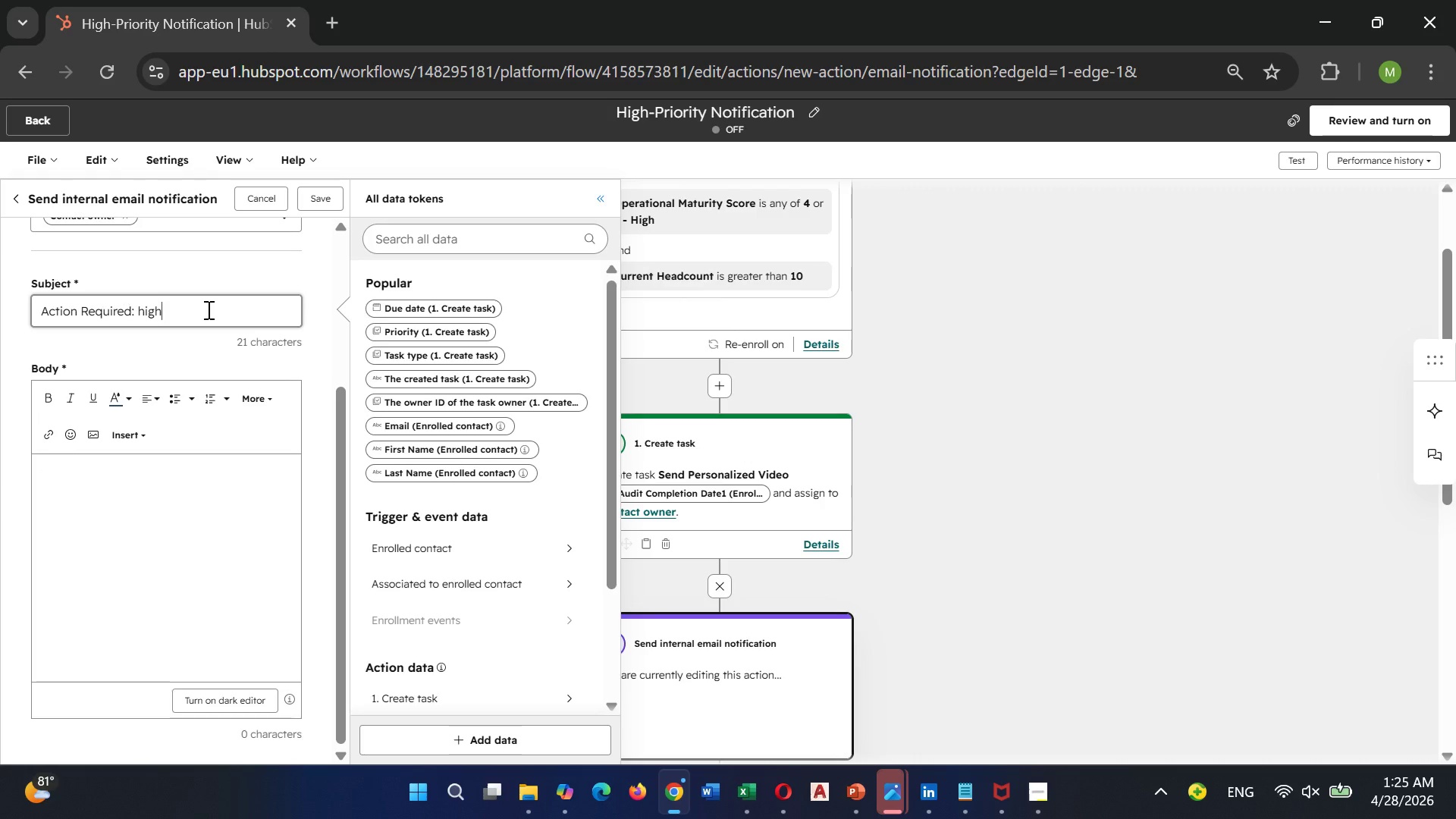 
key(ArrowLeft)
 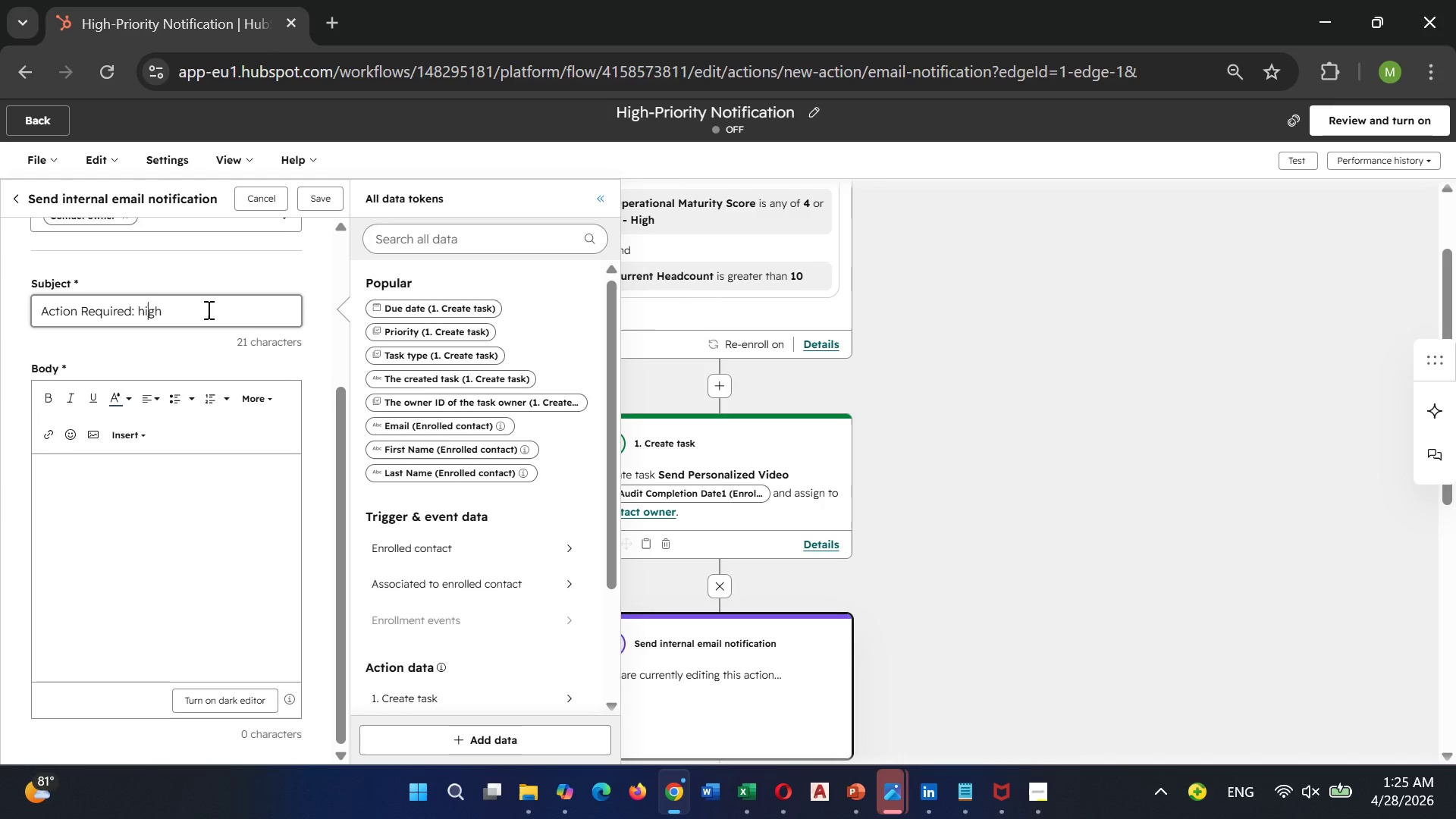 
key(ArrowLeft)
 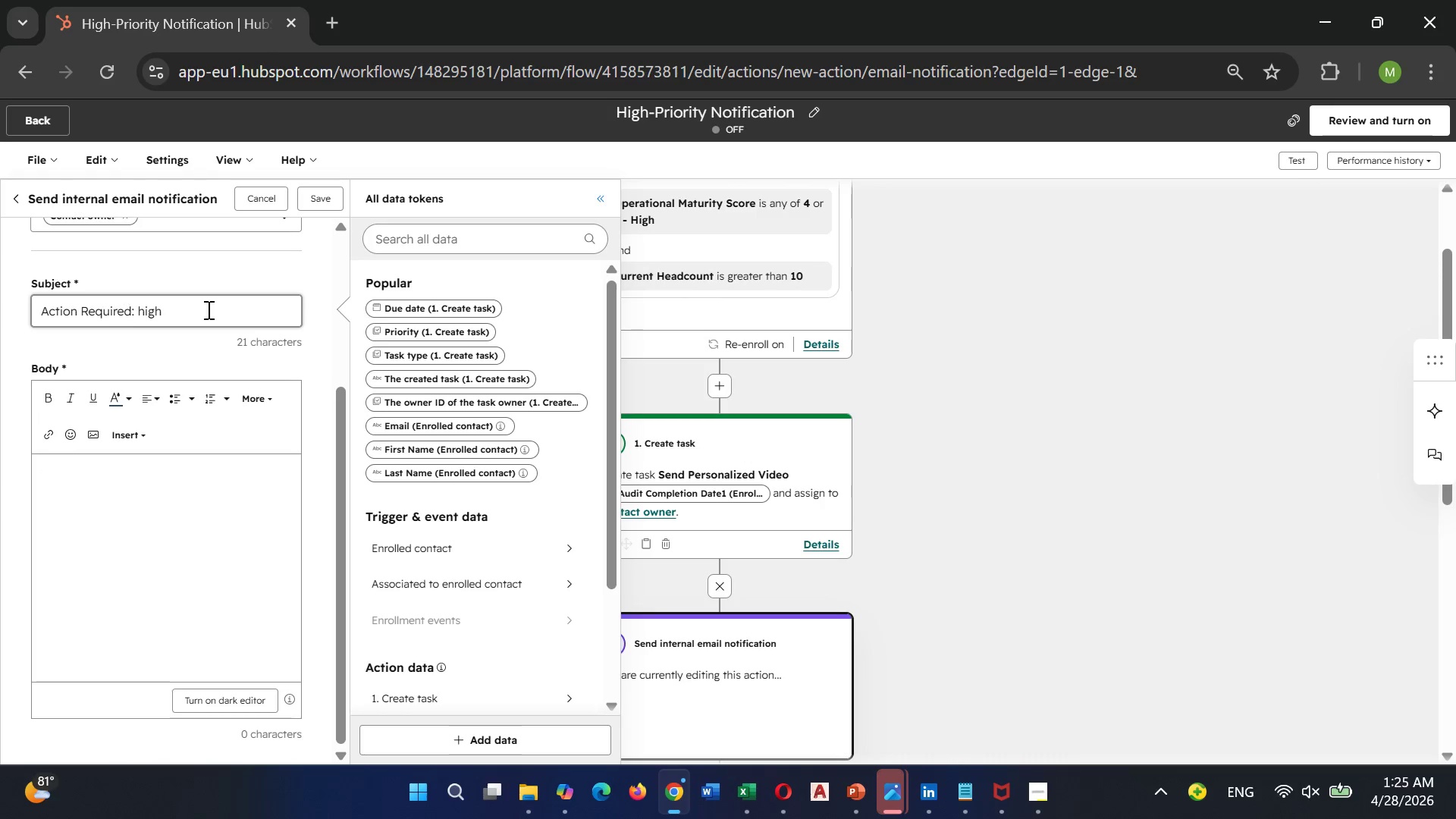 
key(ArrowLeft)
 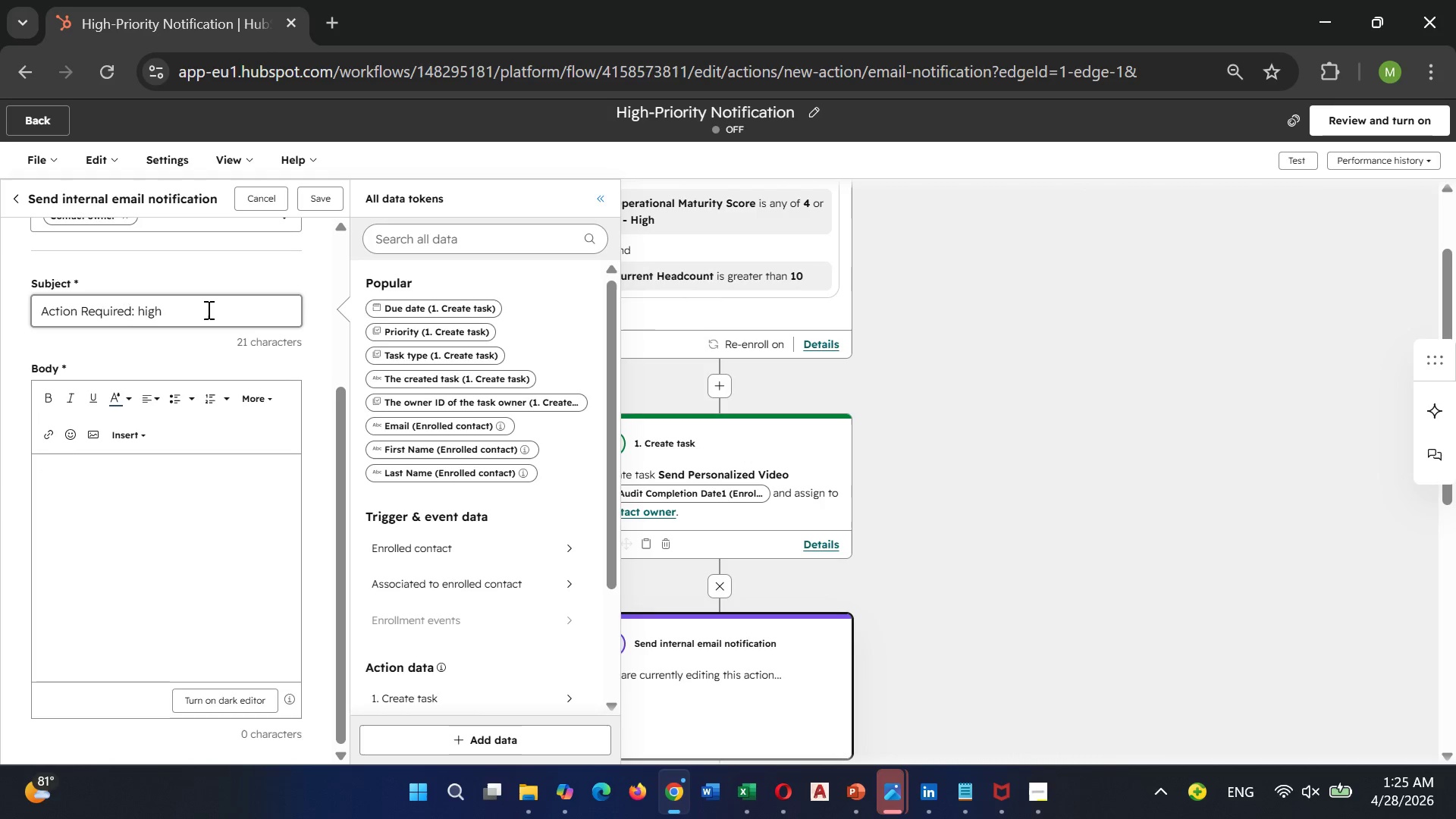 
key(Backspace)
 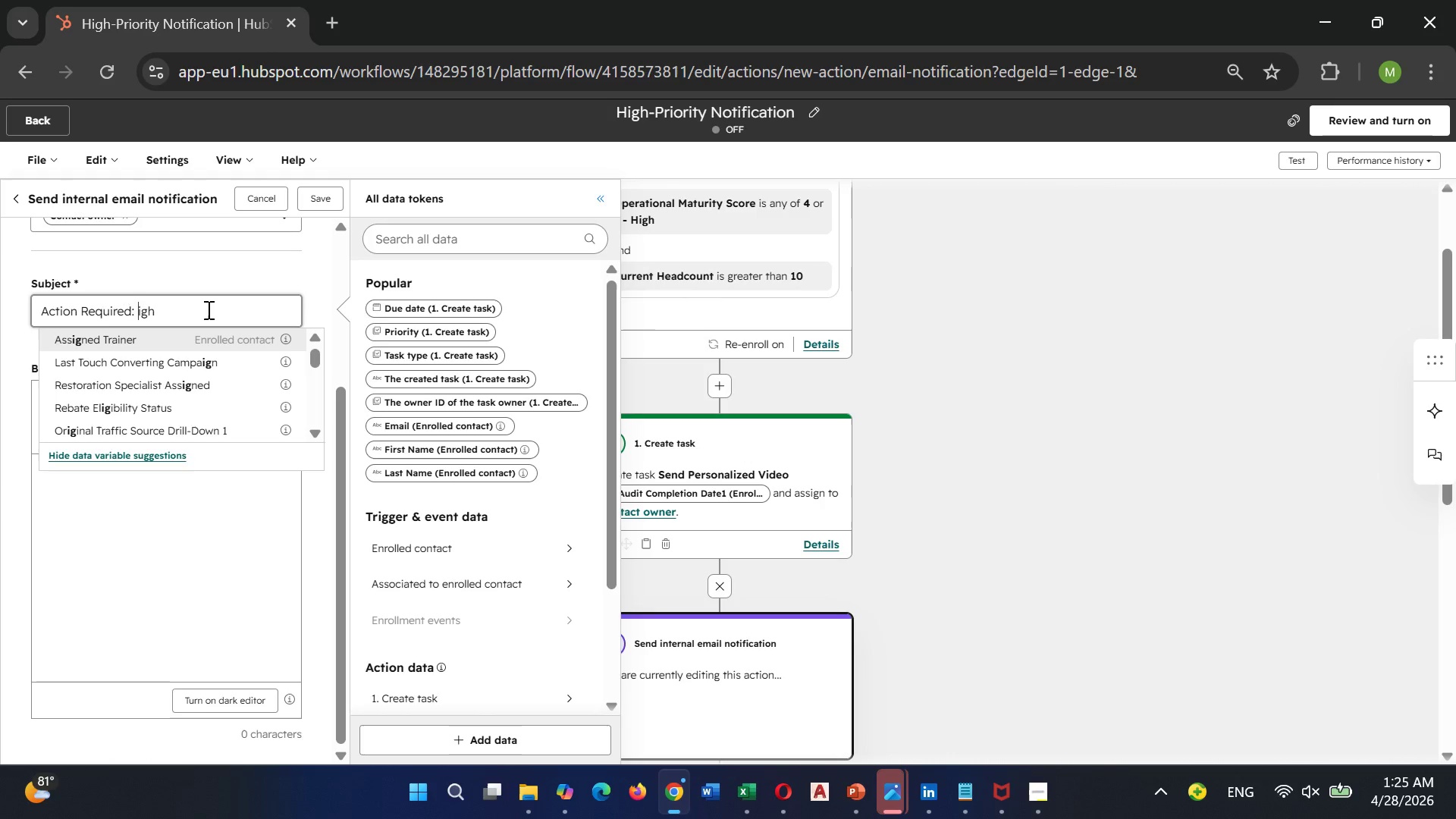 
key(Shift+H)
 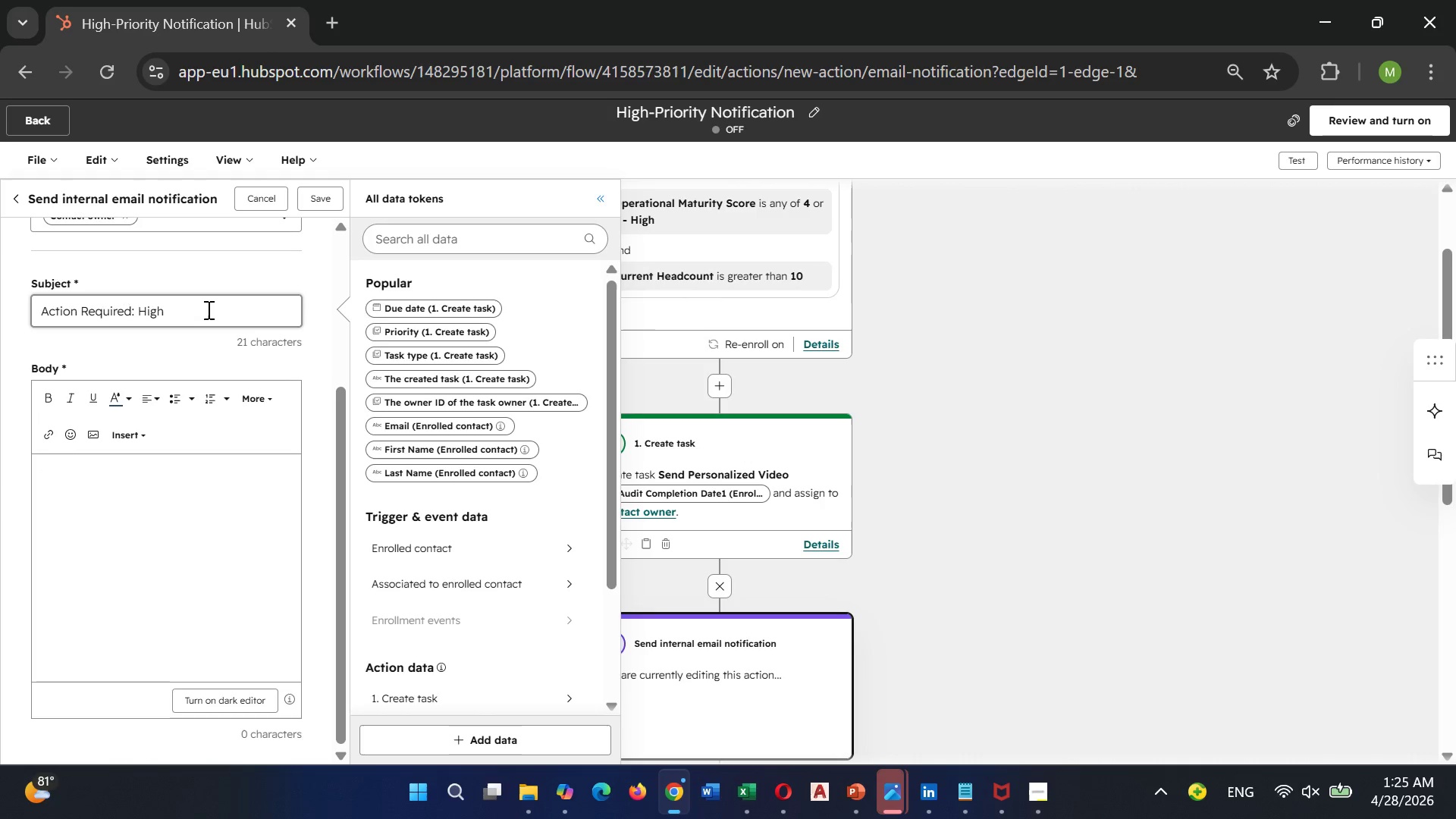 
key(ArrowRight)
 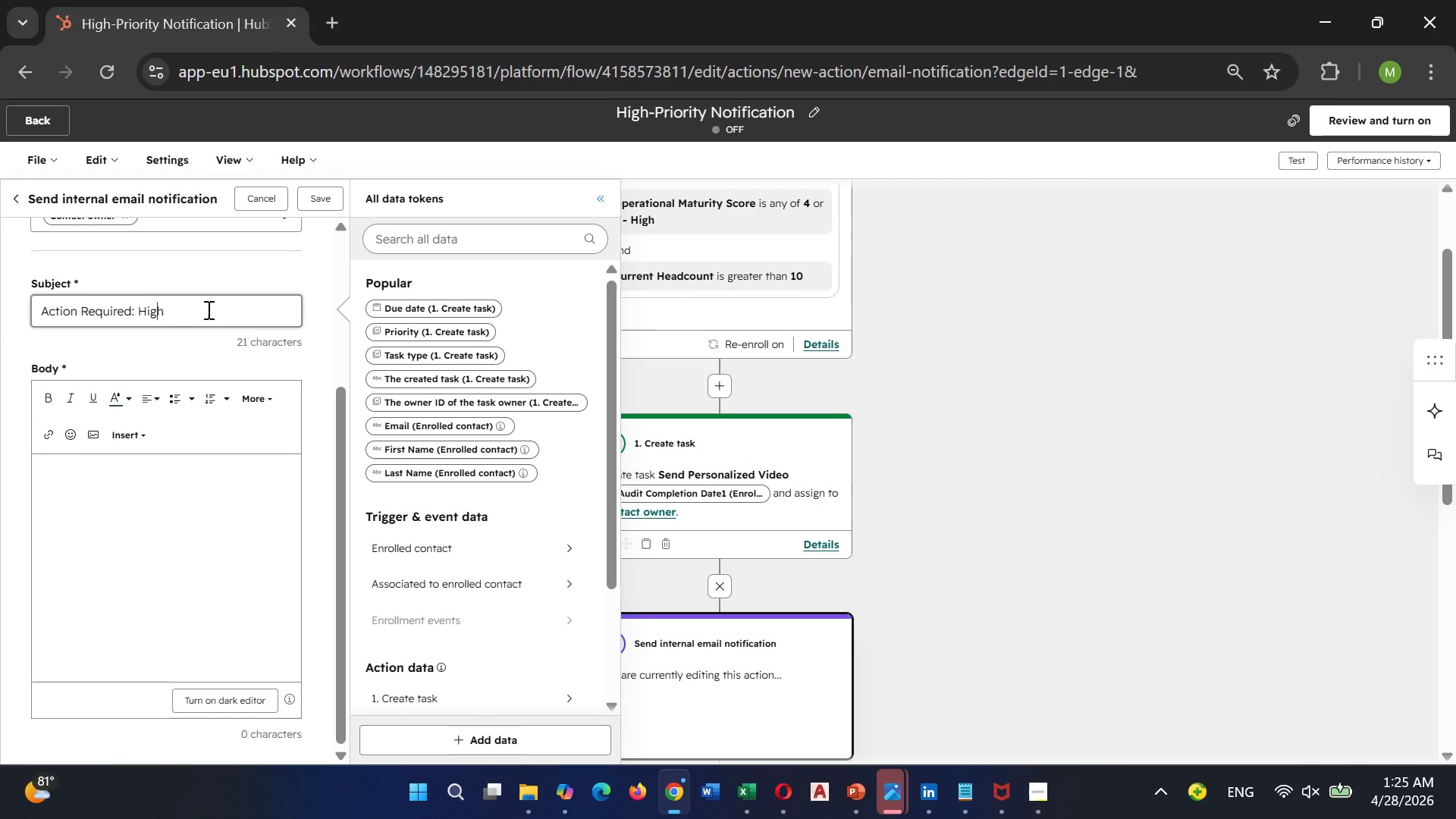 
key(ArrowRight)
 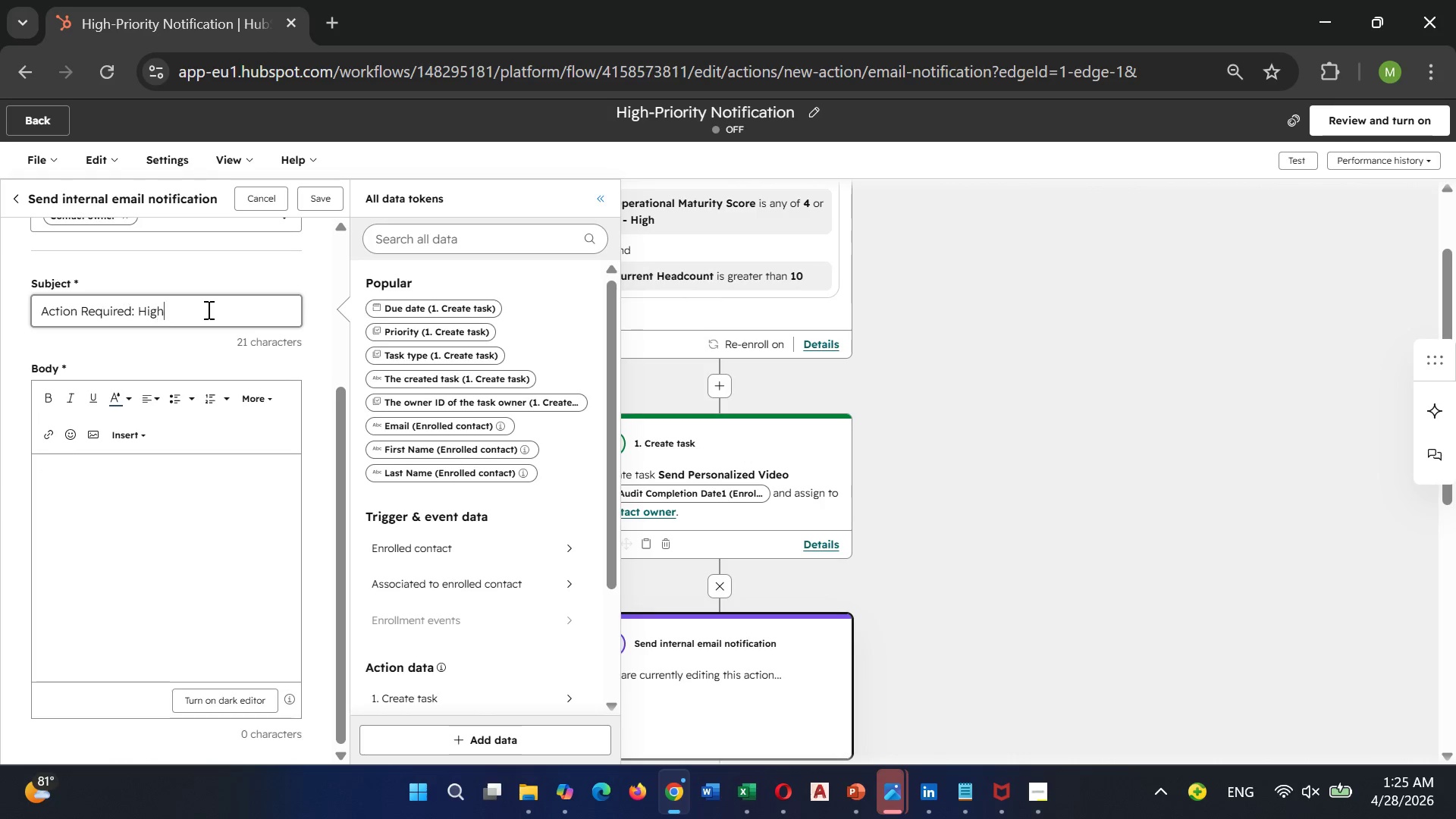 
key(ArrowRight)
 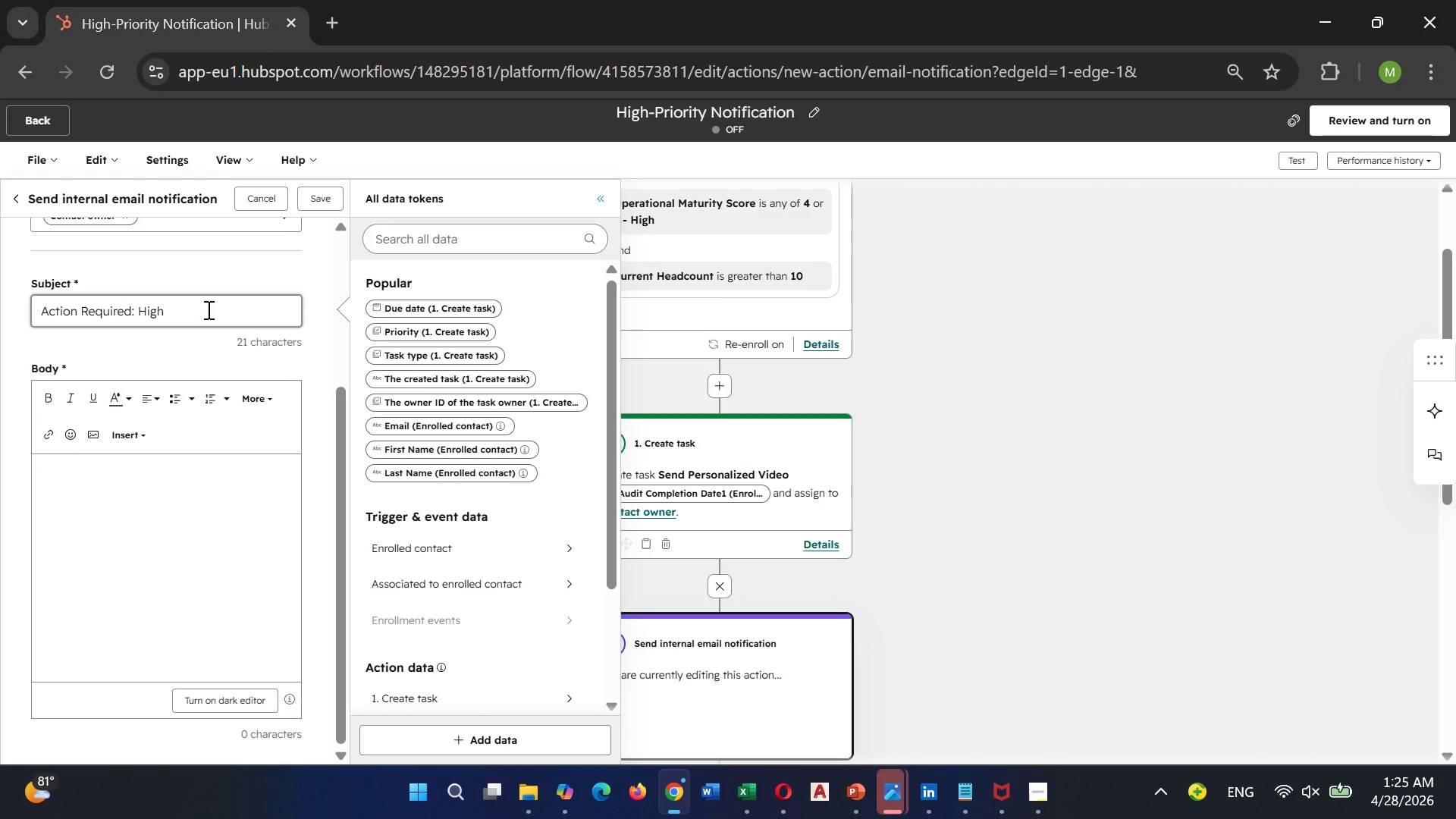 
type(-Value Prospect ready)
 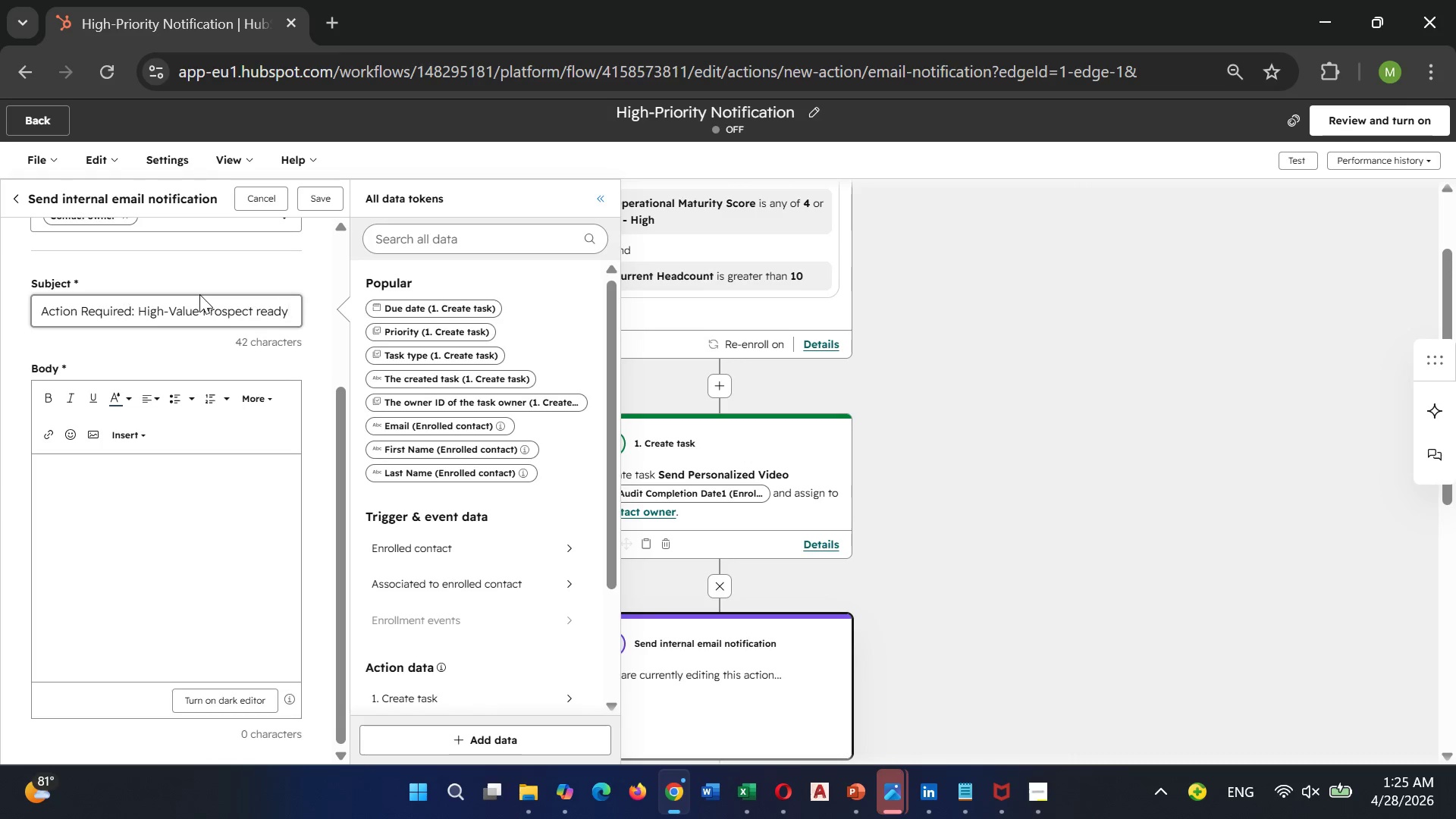 
key(ArrowLeft)
 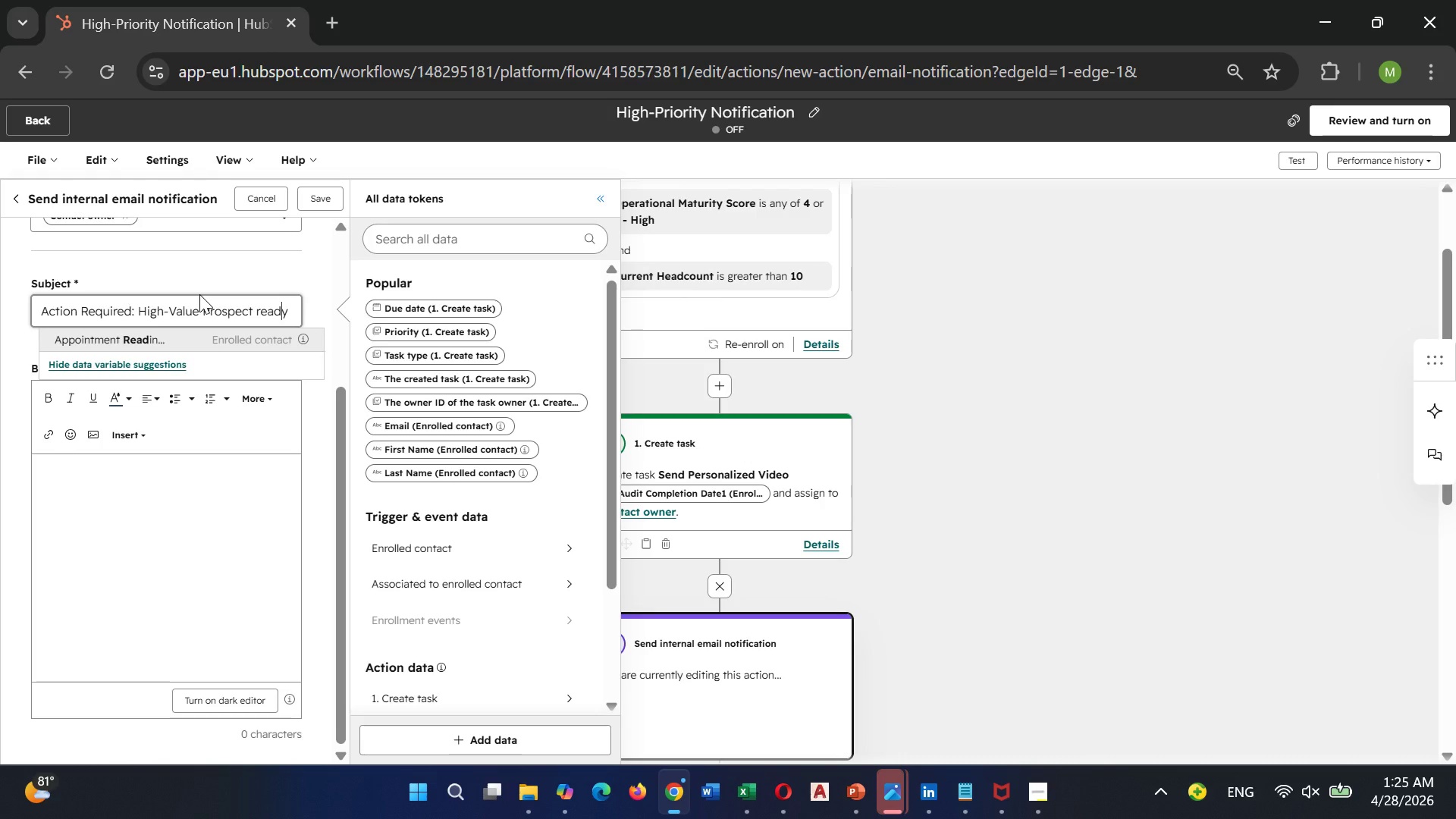 
key(ArrowLeft)
 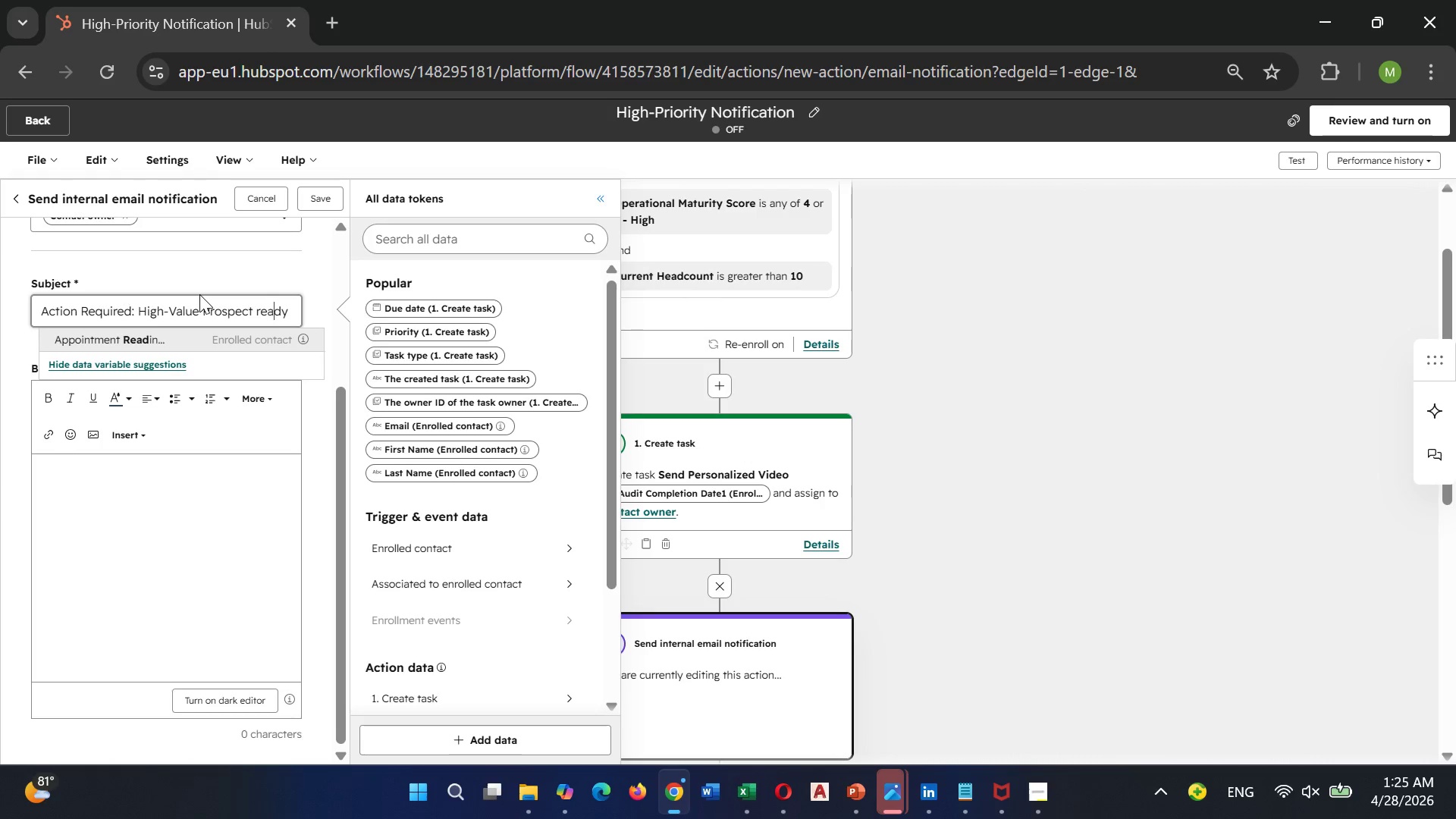 
key(ArrowLeft)
 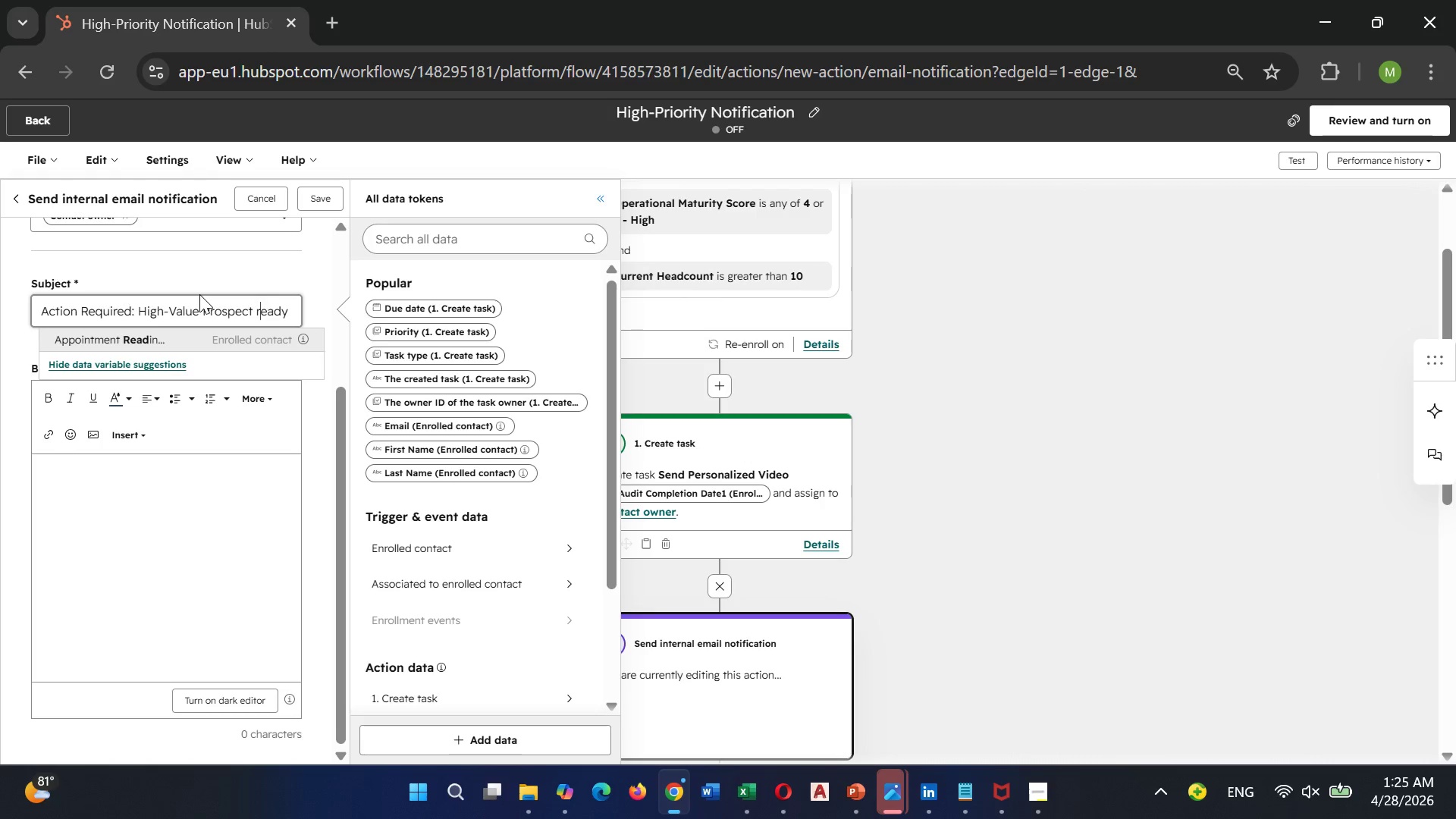 
key(ArrowLeft)
 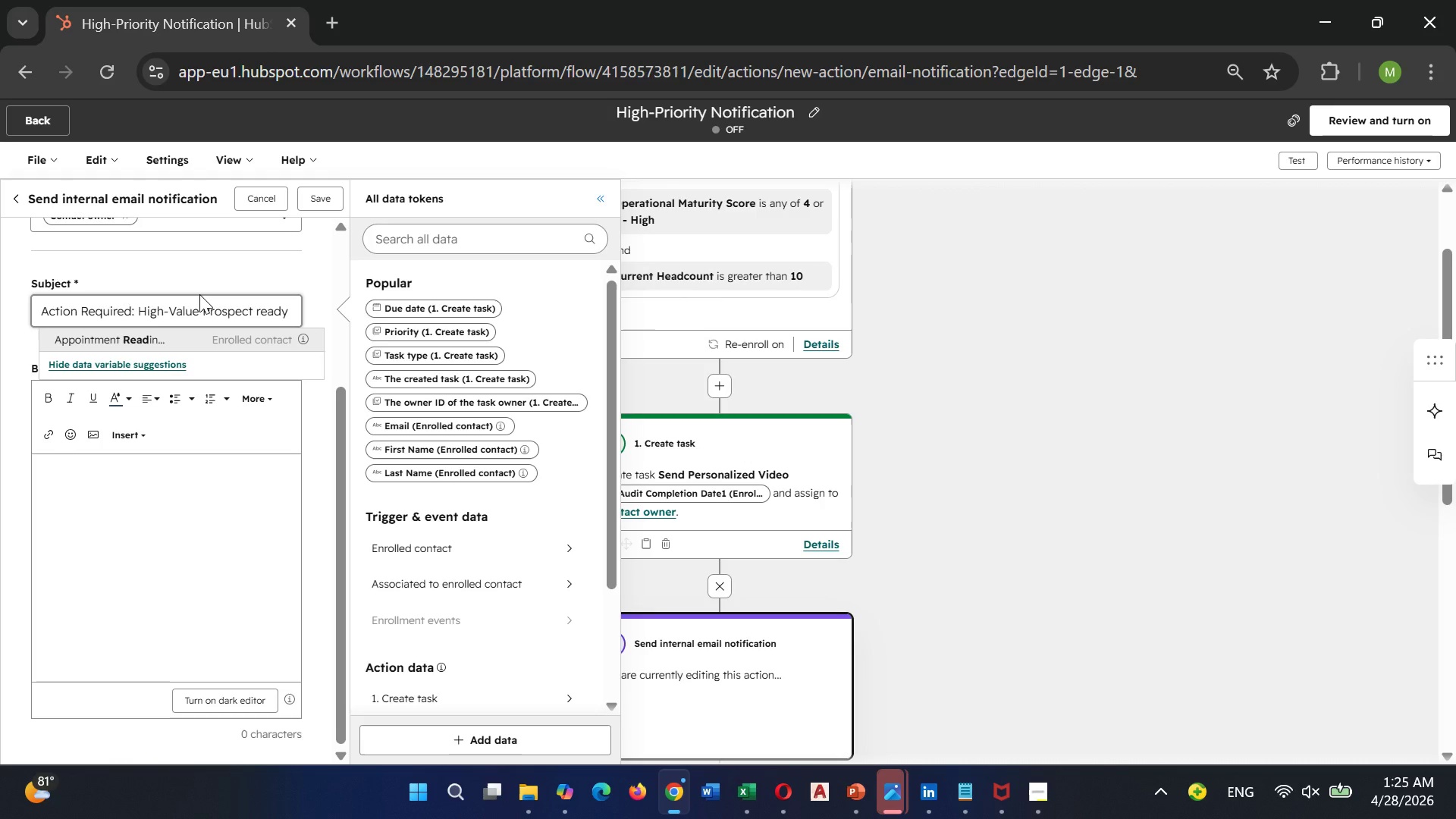 
key(Backspace)
 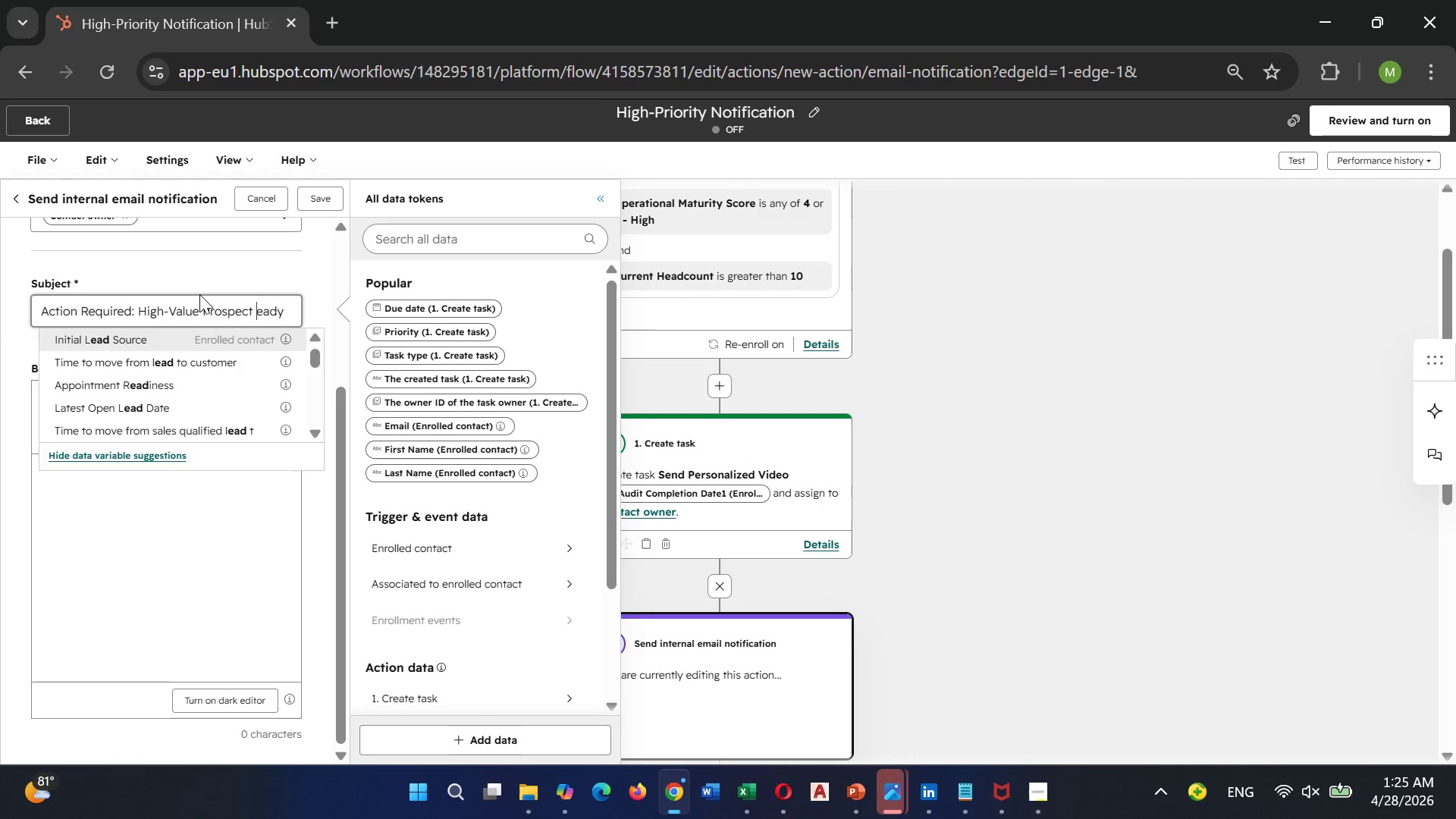 
key(Shift+R)
 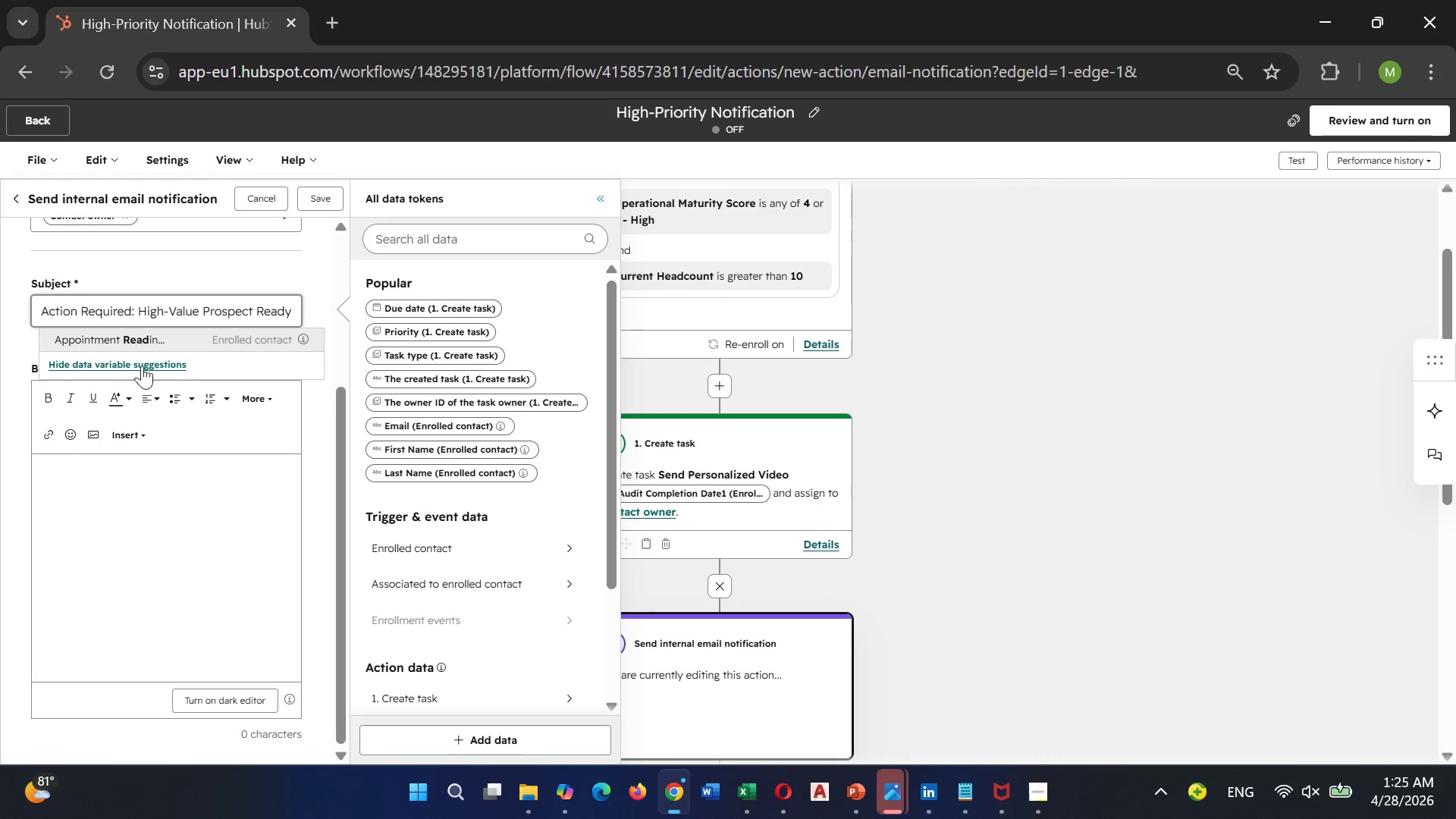 
left_click([97, 466])
 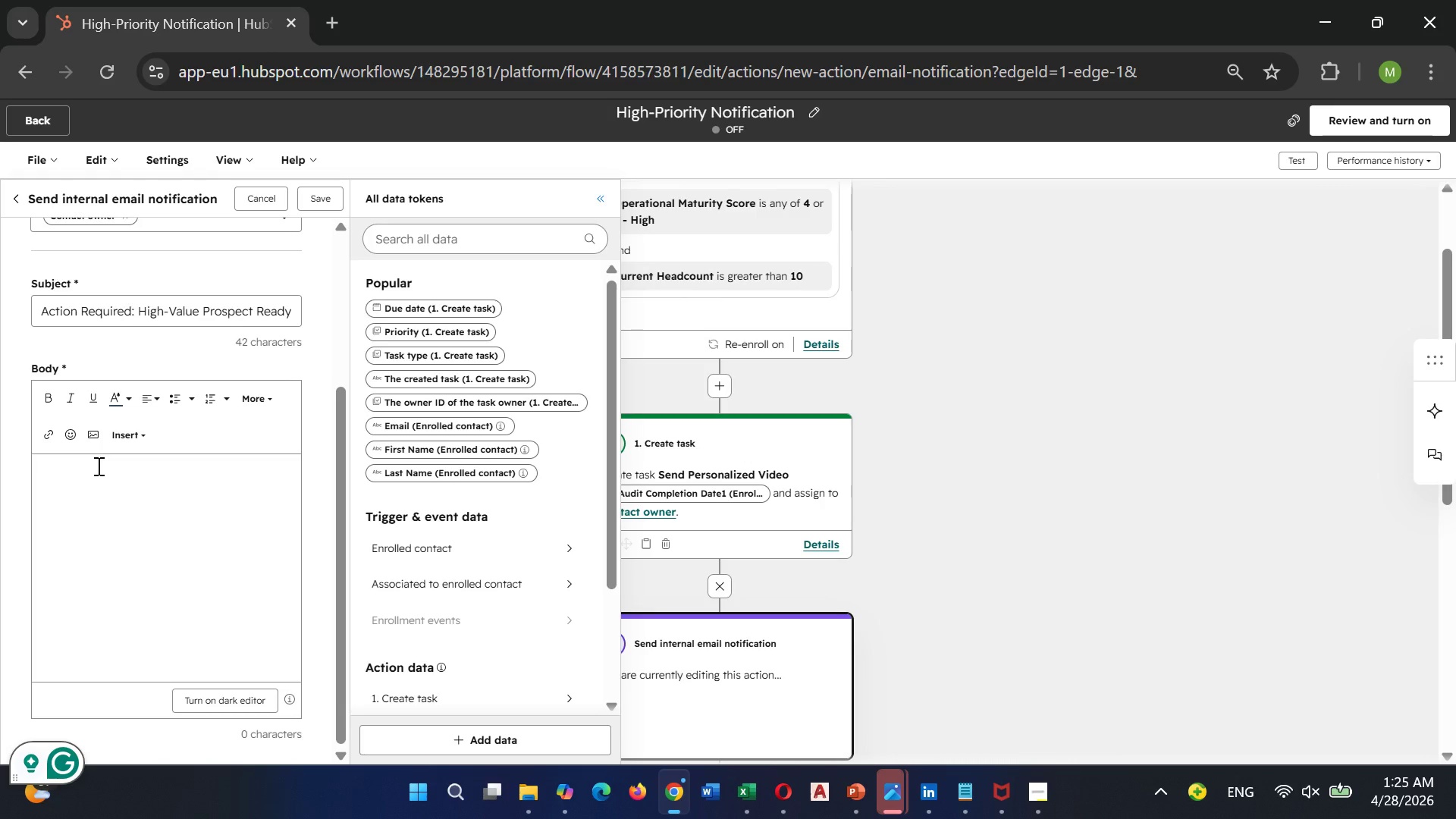 
wait(8.89)
 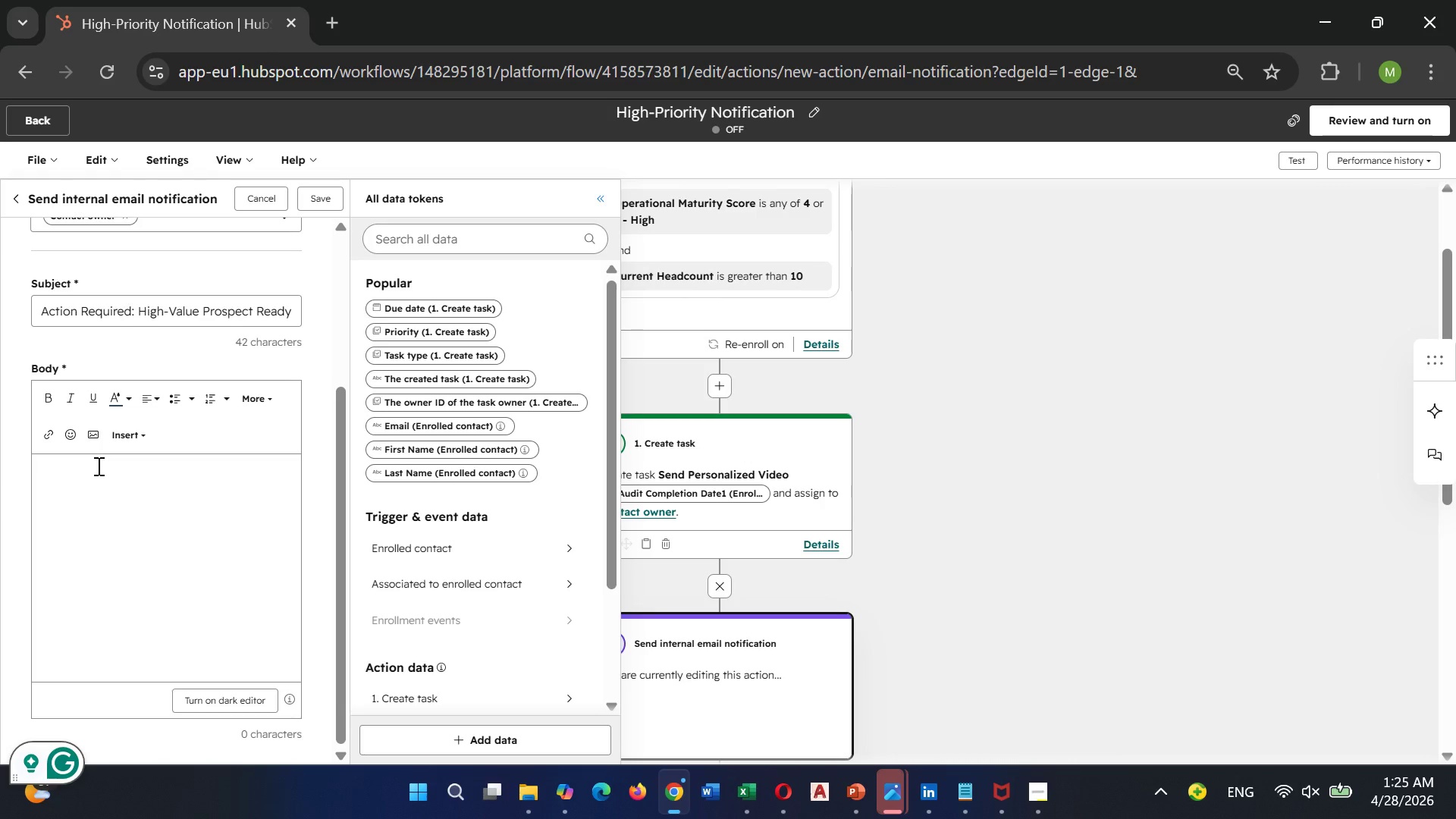 
type(Contact:)
 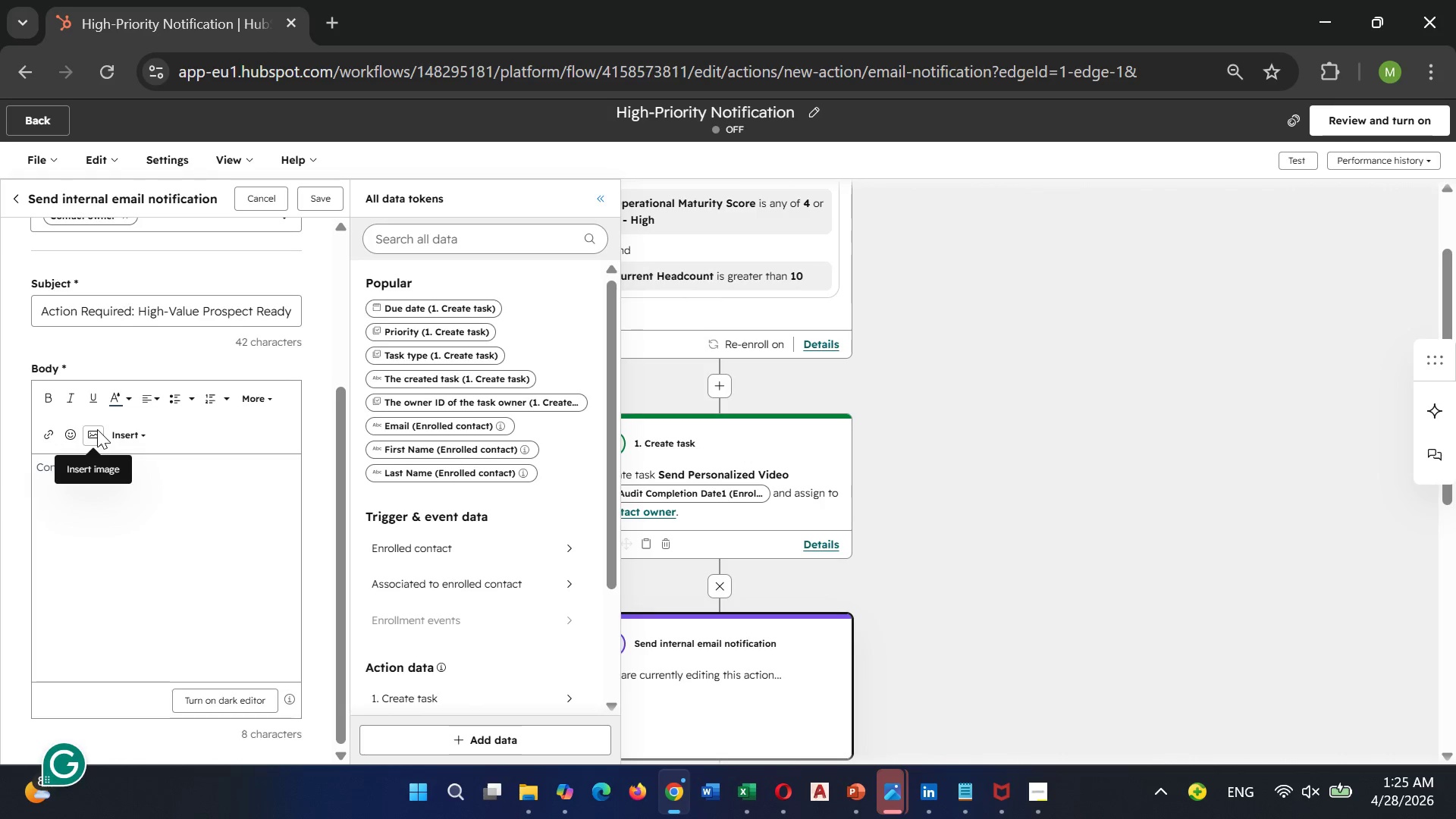 
left_click([127, 435])
 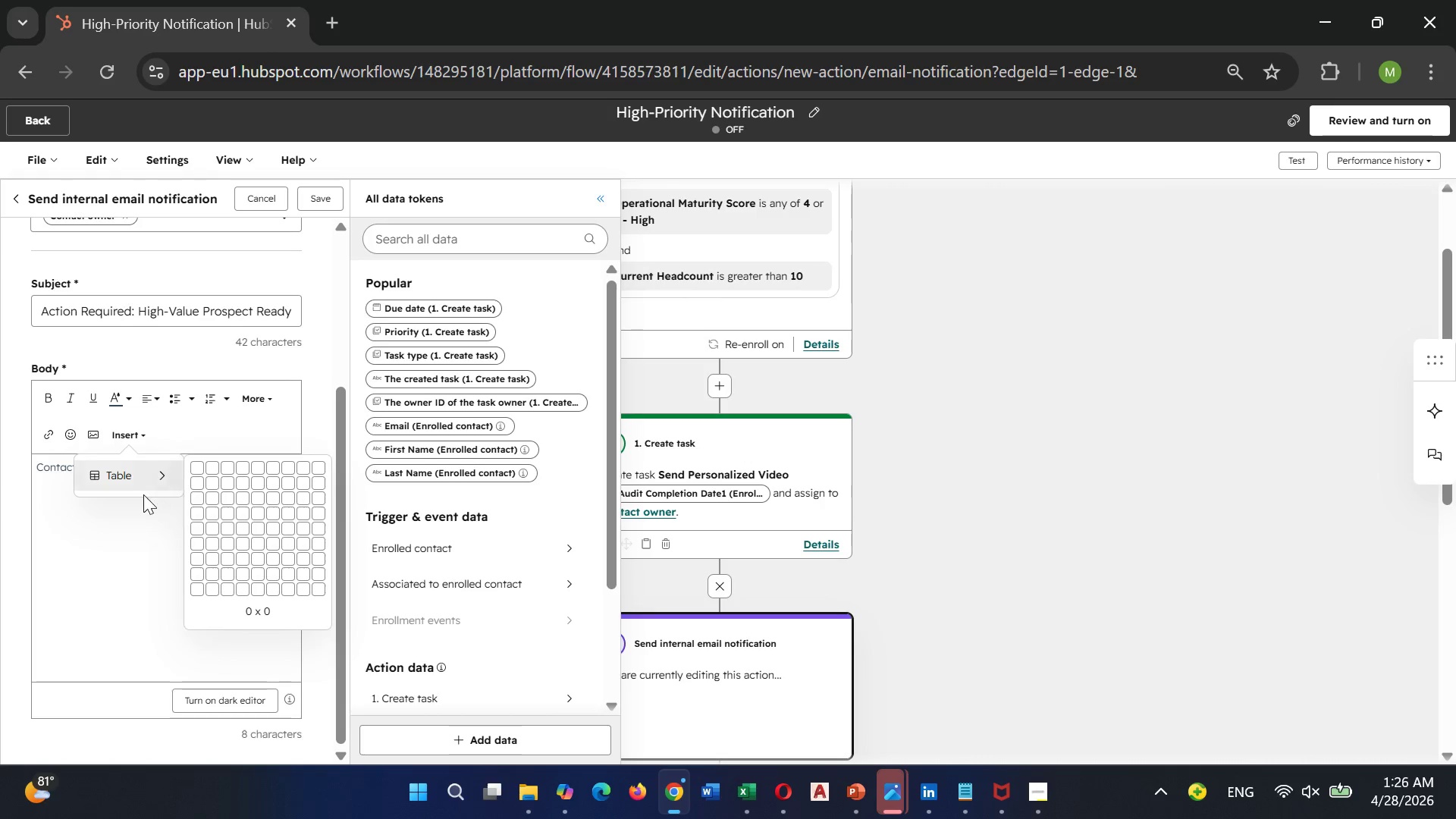 
left_click([142, 503])
 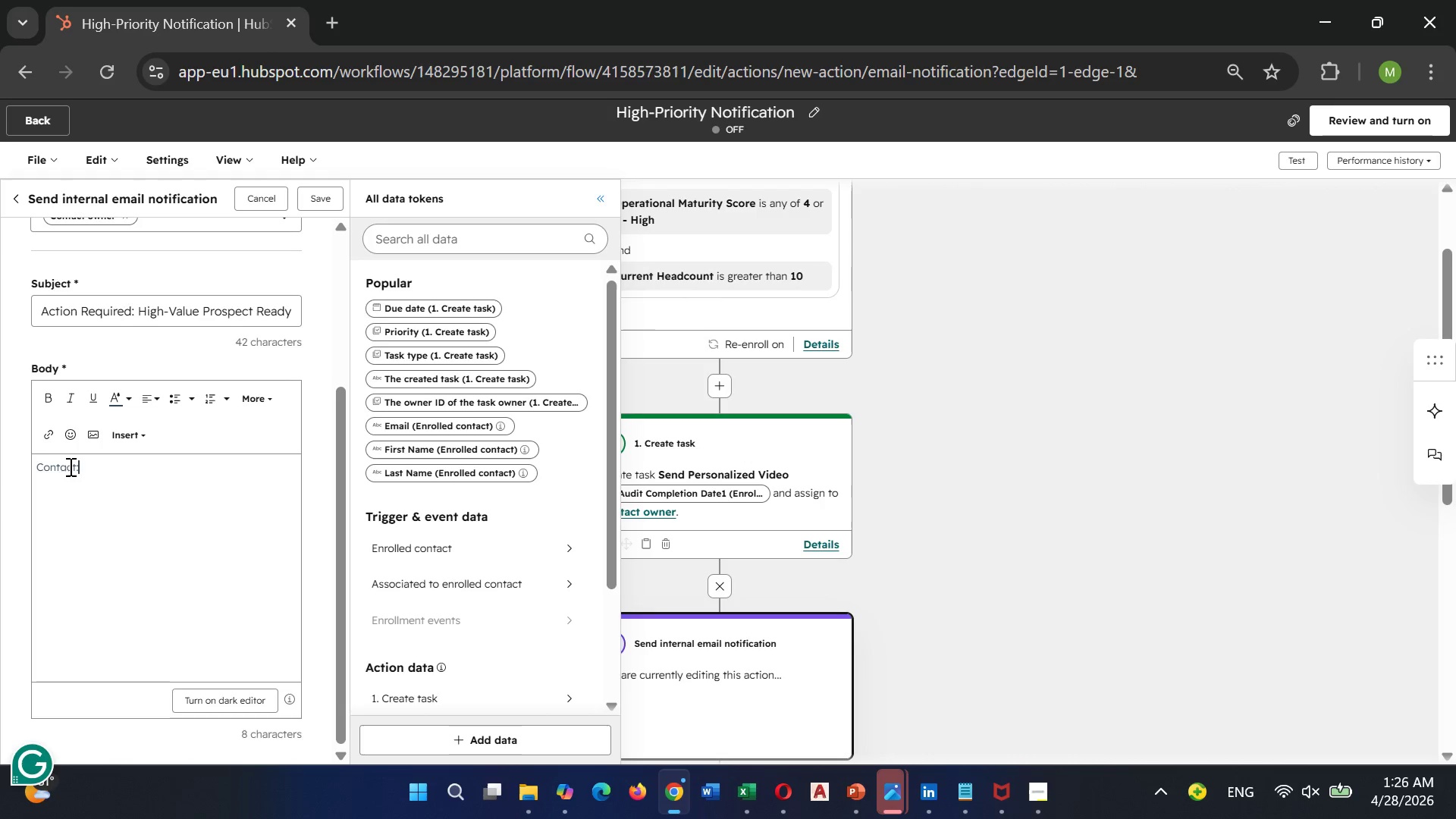 
left_click([75, 465])
 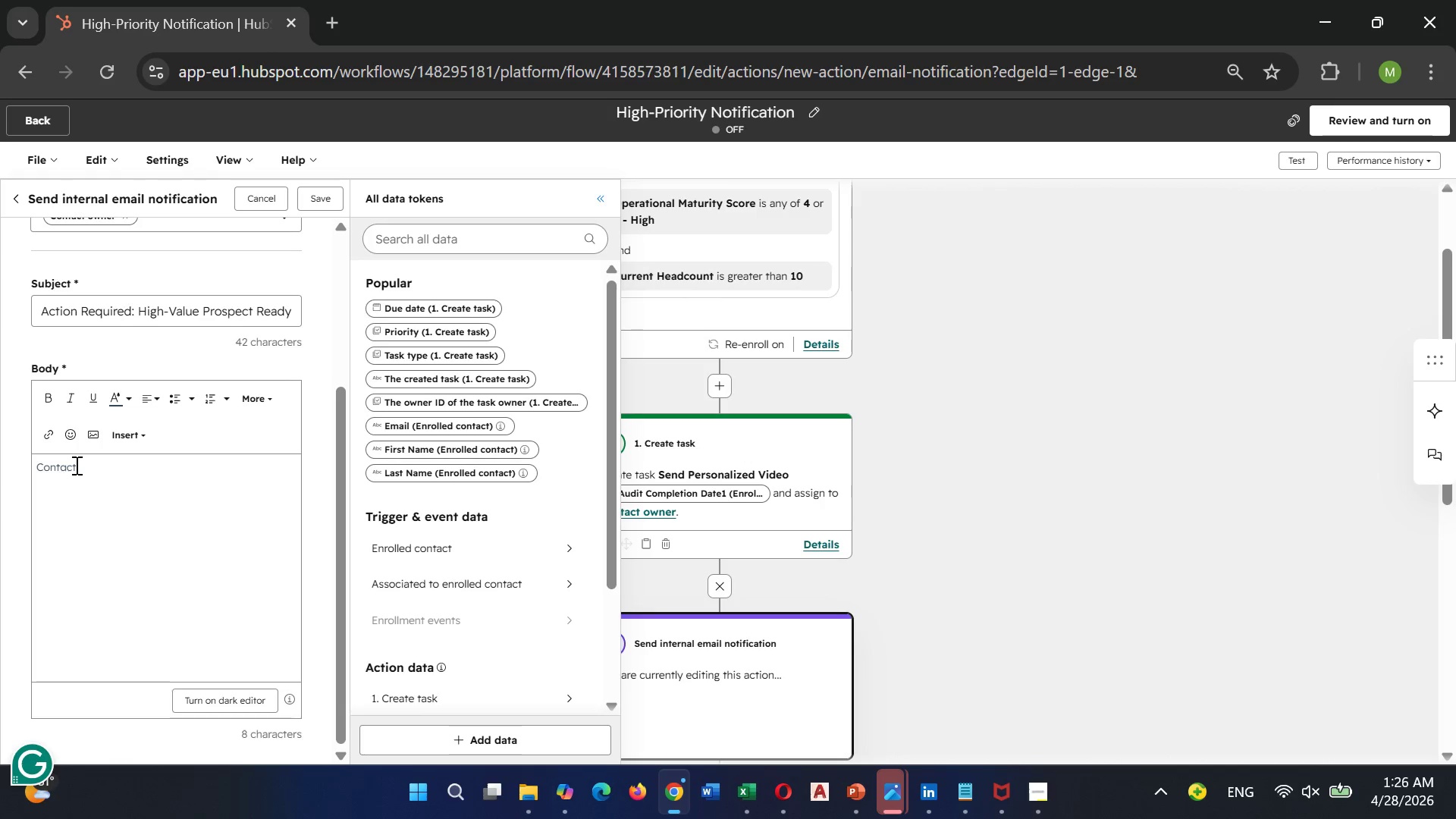 
key(Space)
 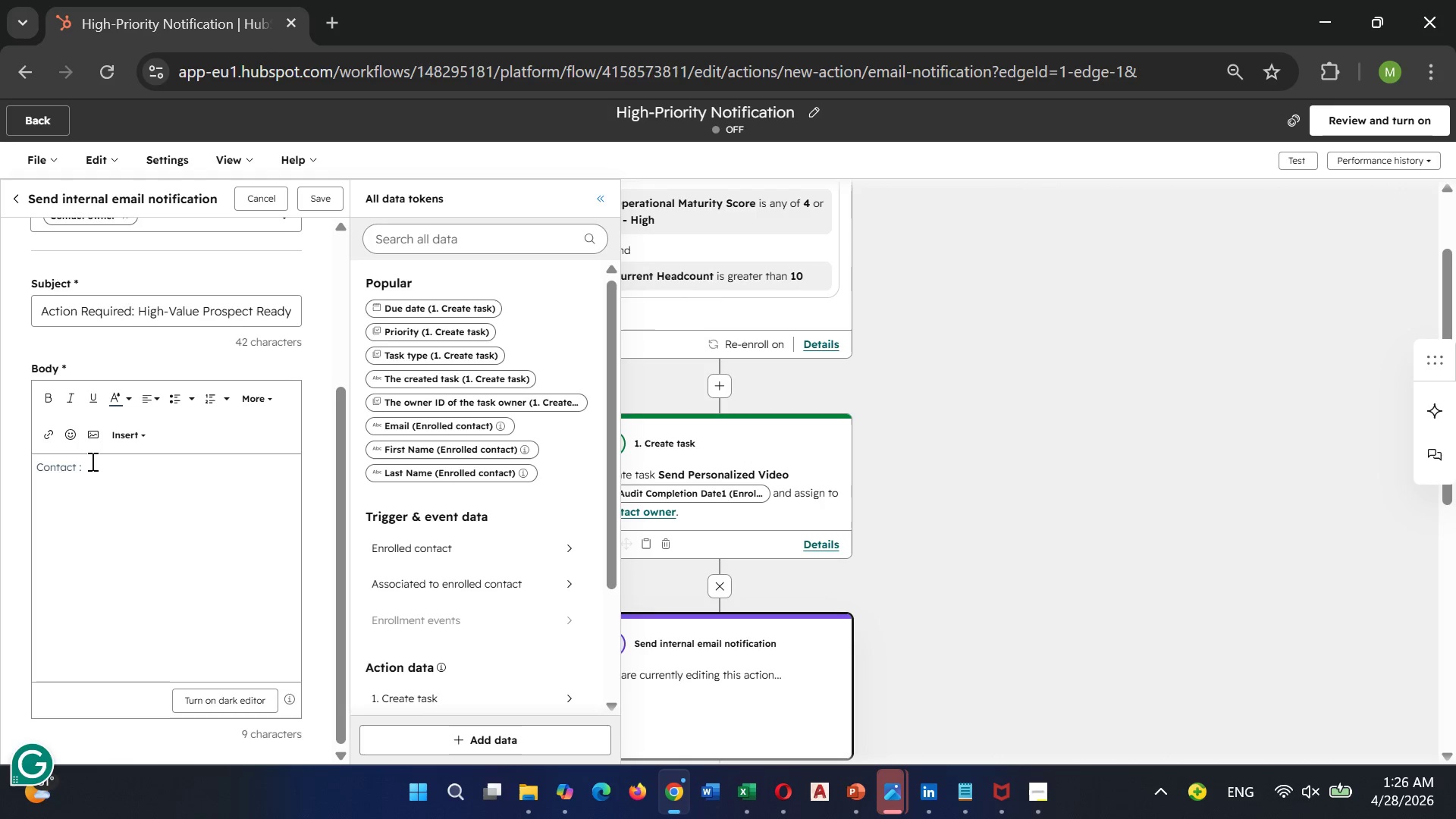 
left_click([90, 461])
 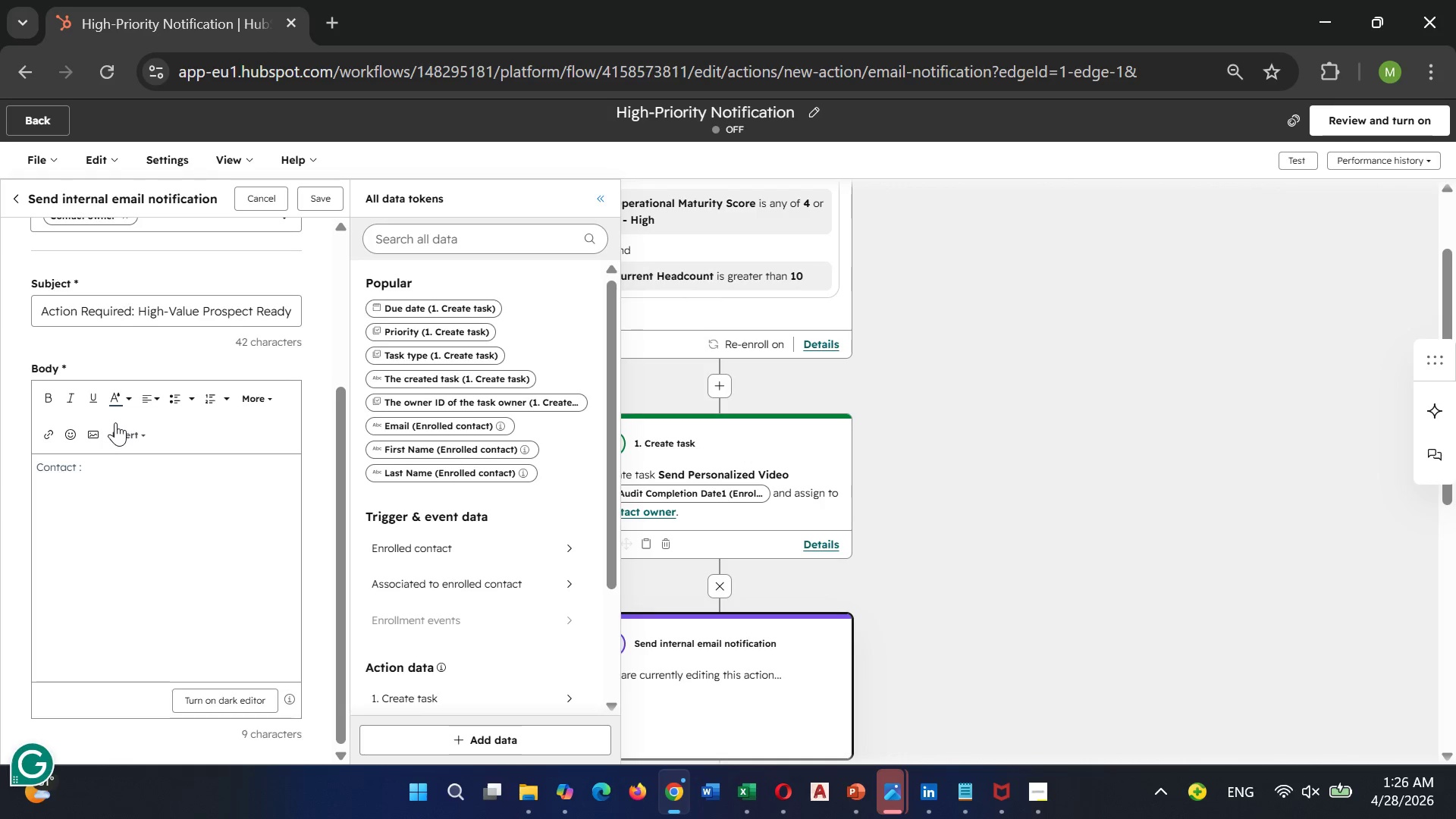 
left_click([116, 425])
 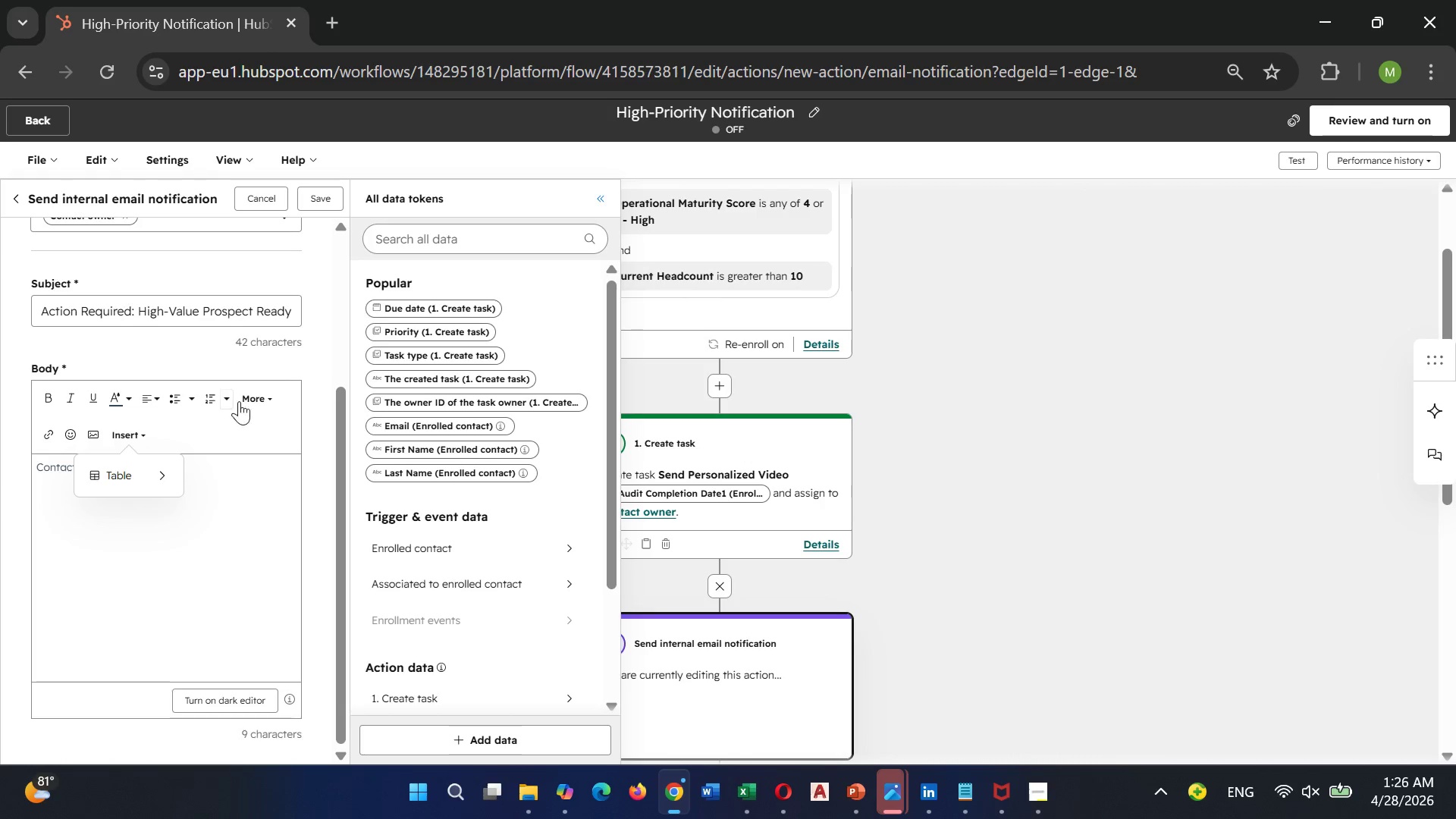 
left_click([253, 393])
 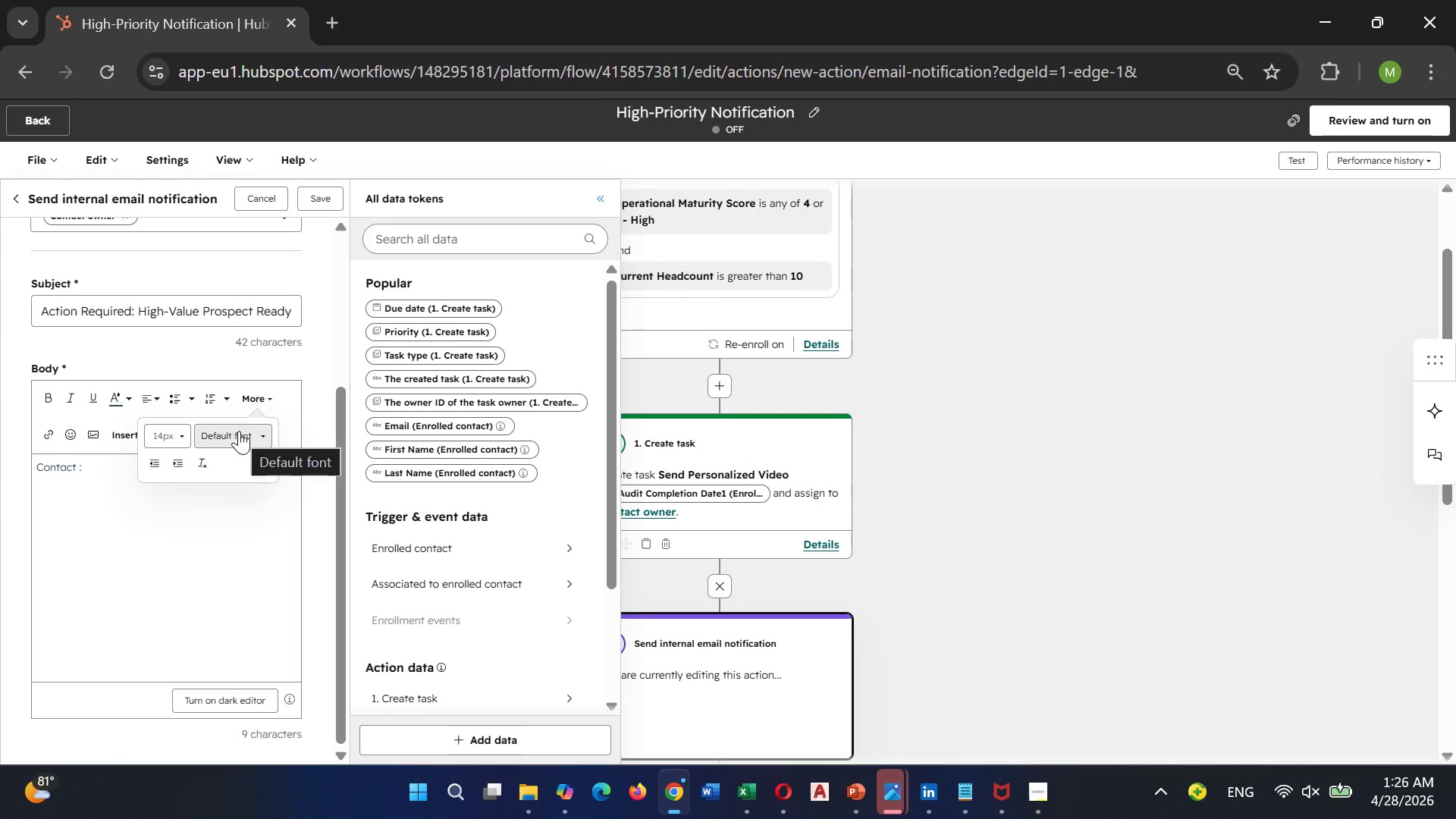 
left_click([201, 554])
 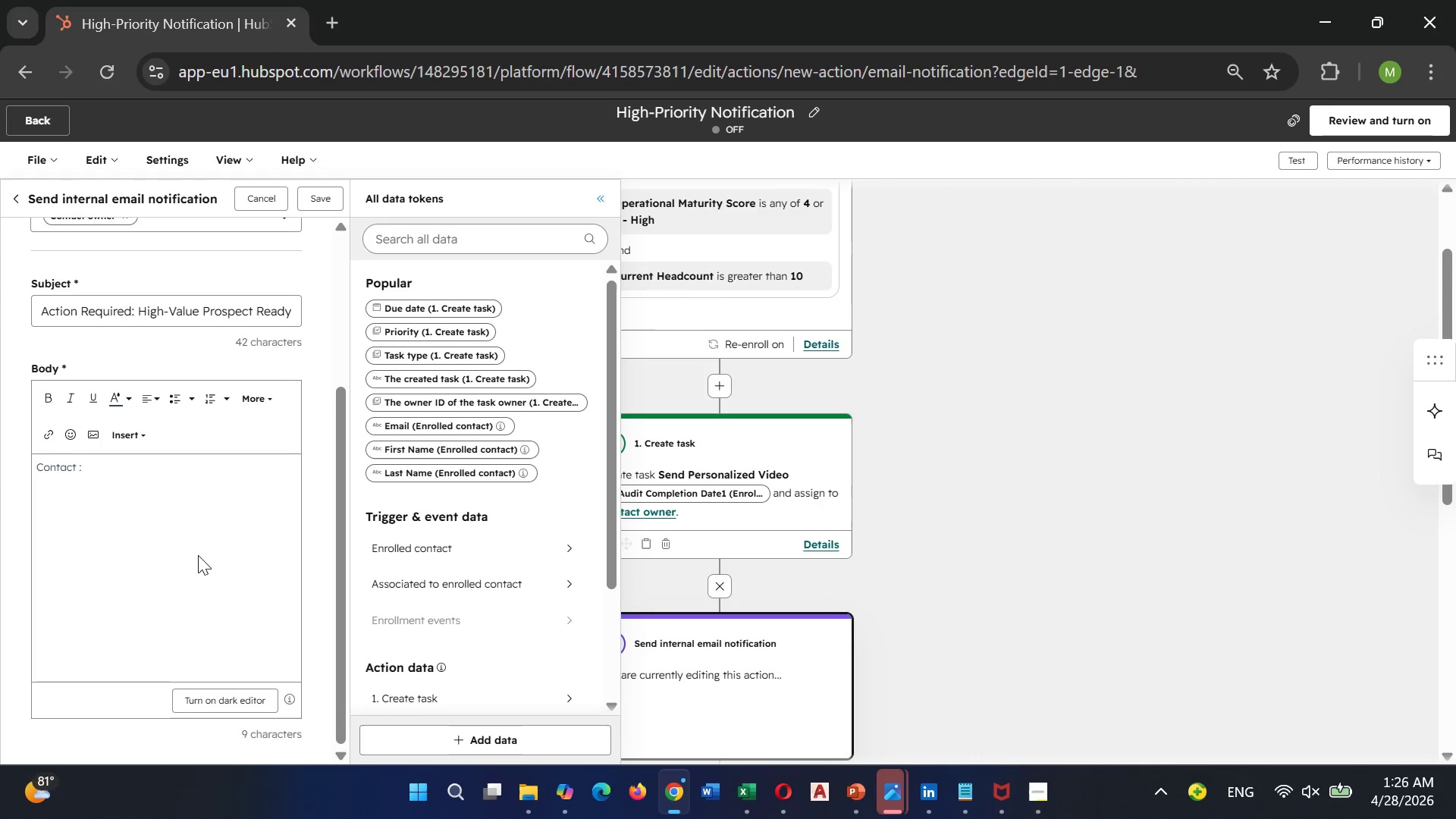 
scroll: coordinate [200, 558], scroll_direction: down, amount: 2.0
 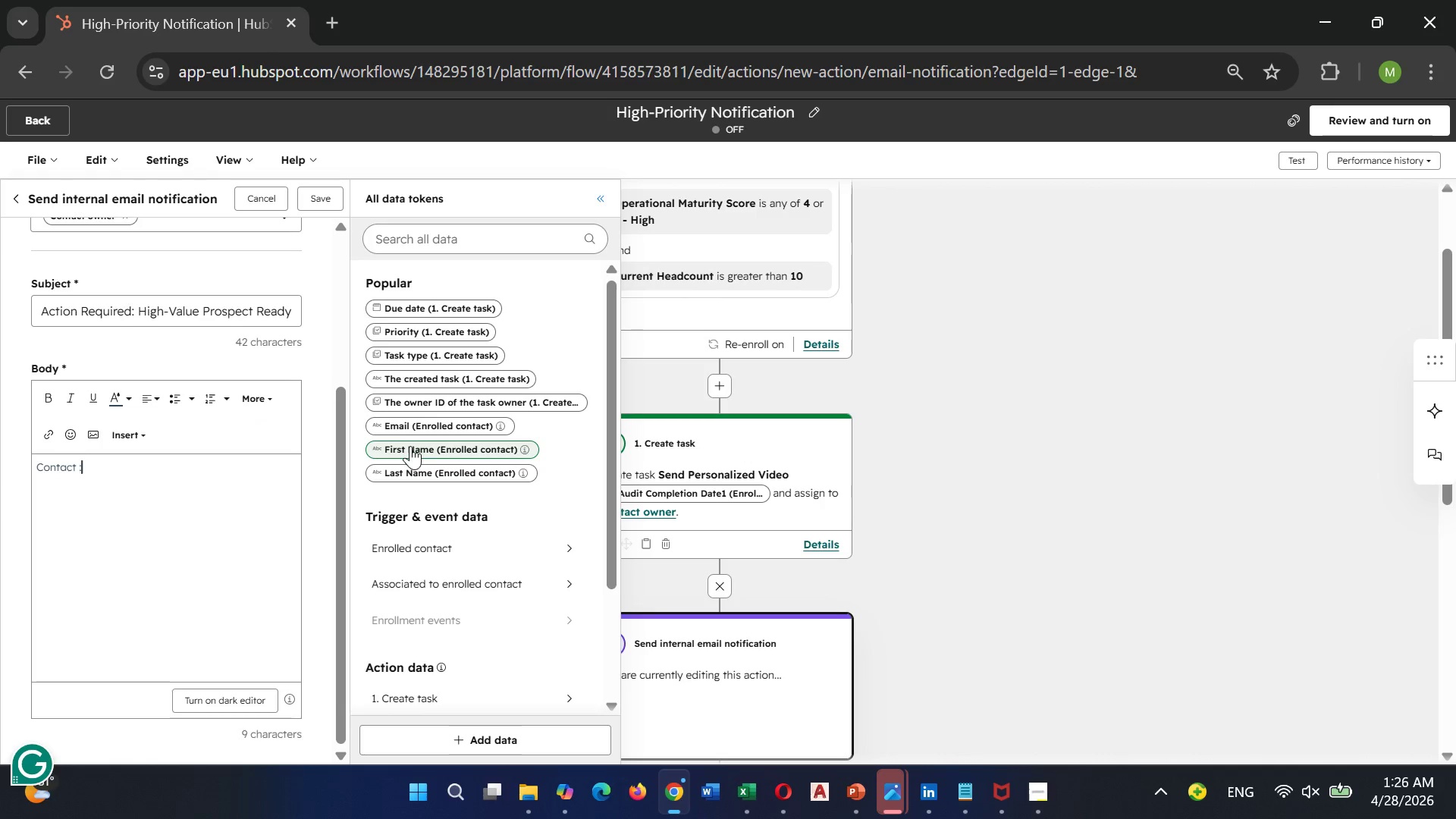 
left_click([500, 231])
 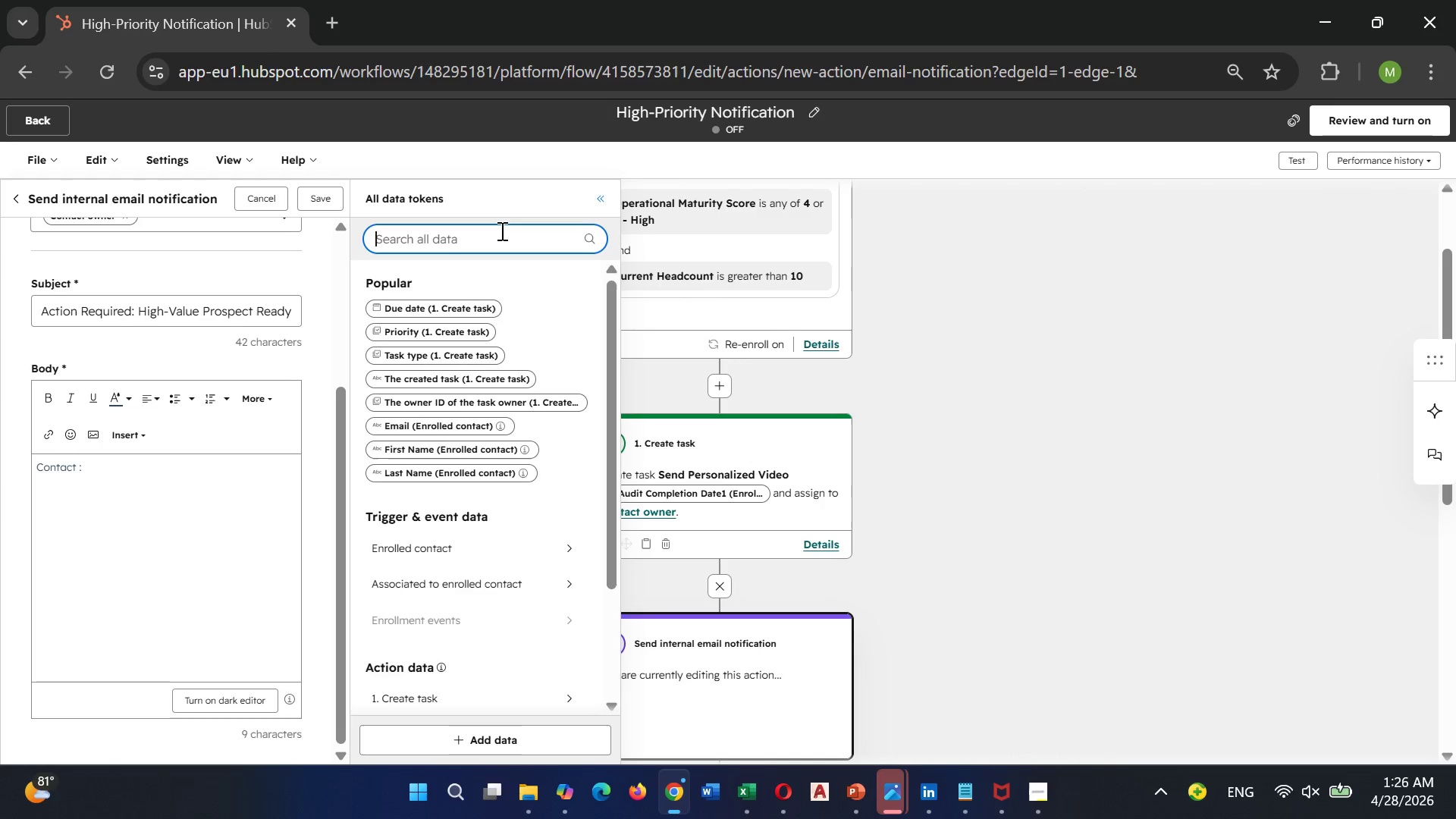 
type(fit)
key(Backspace)
type(rs)
 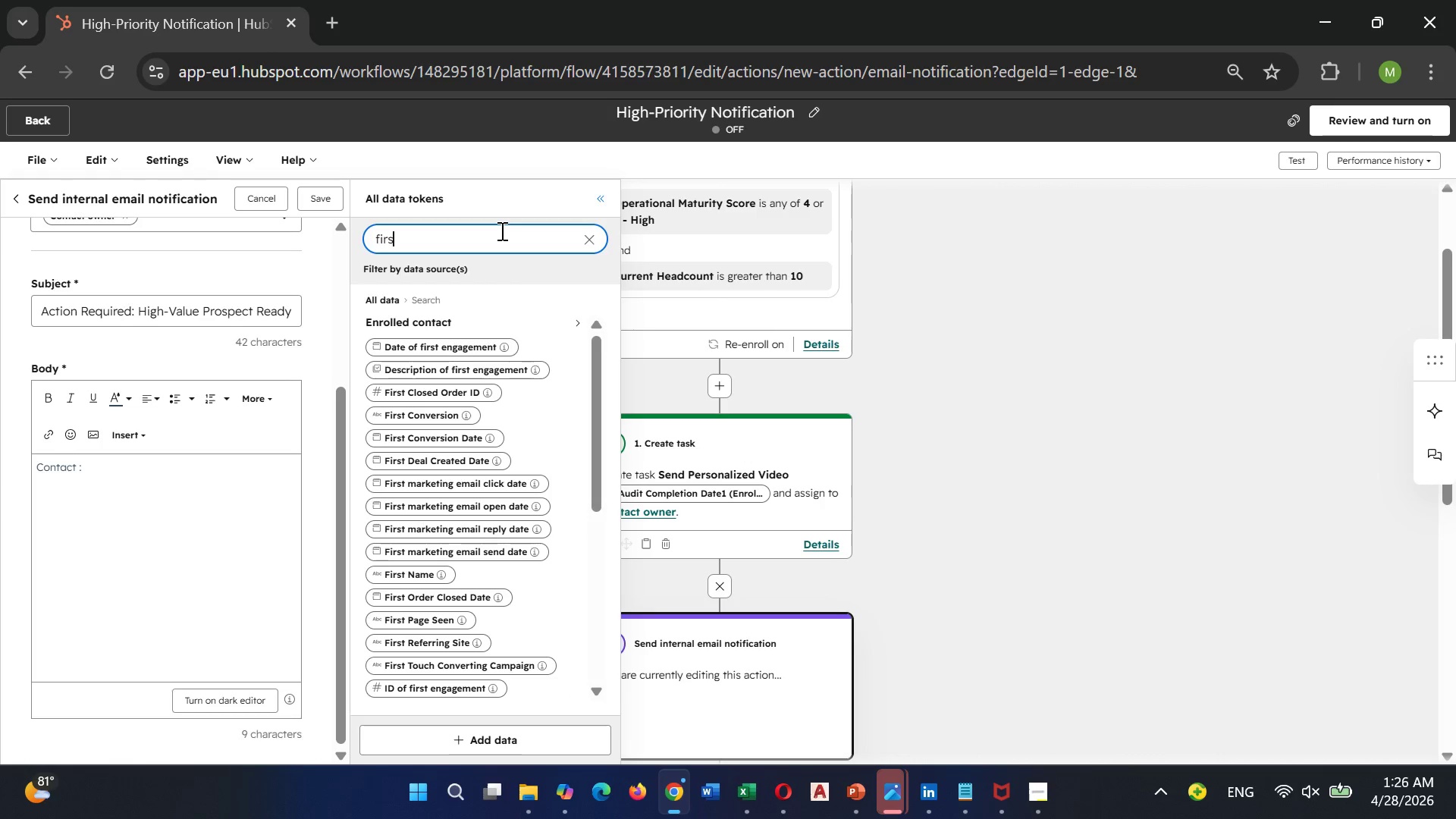 
type(t name)
 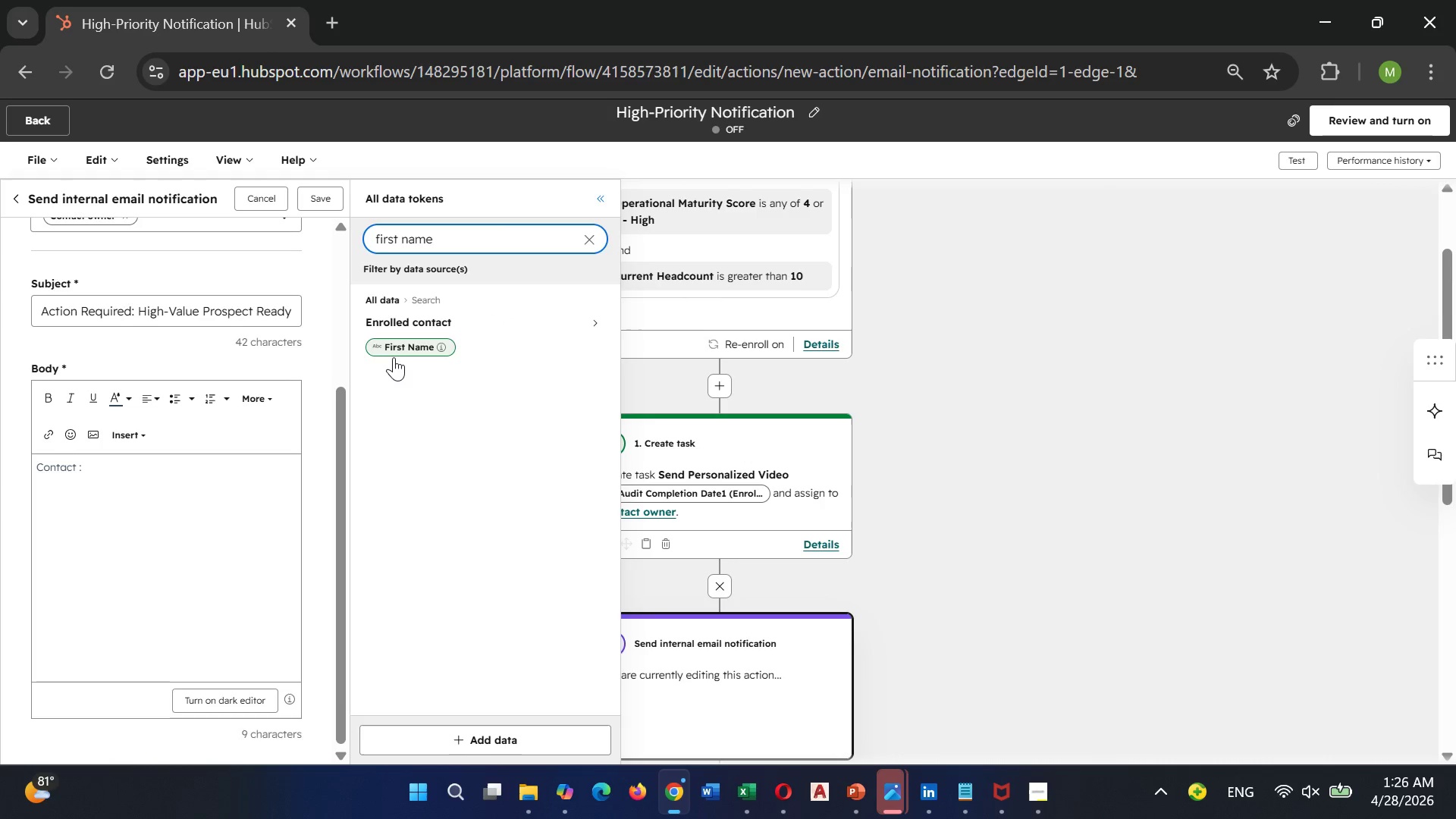 
left_click([397, 346])
 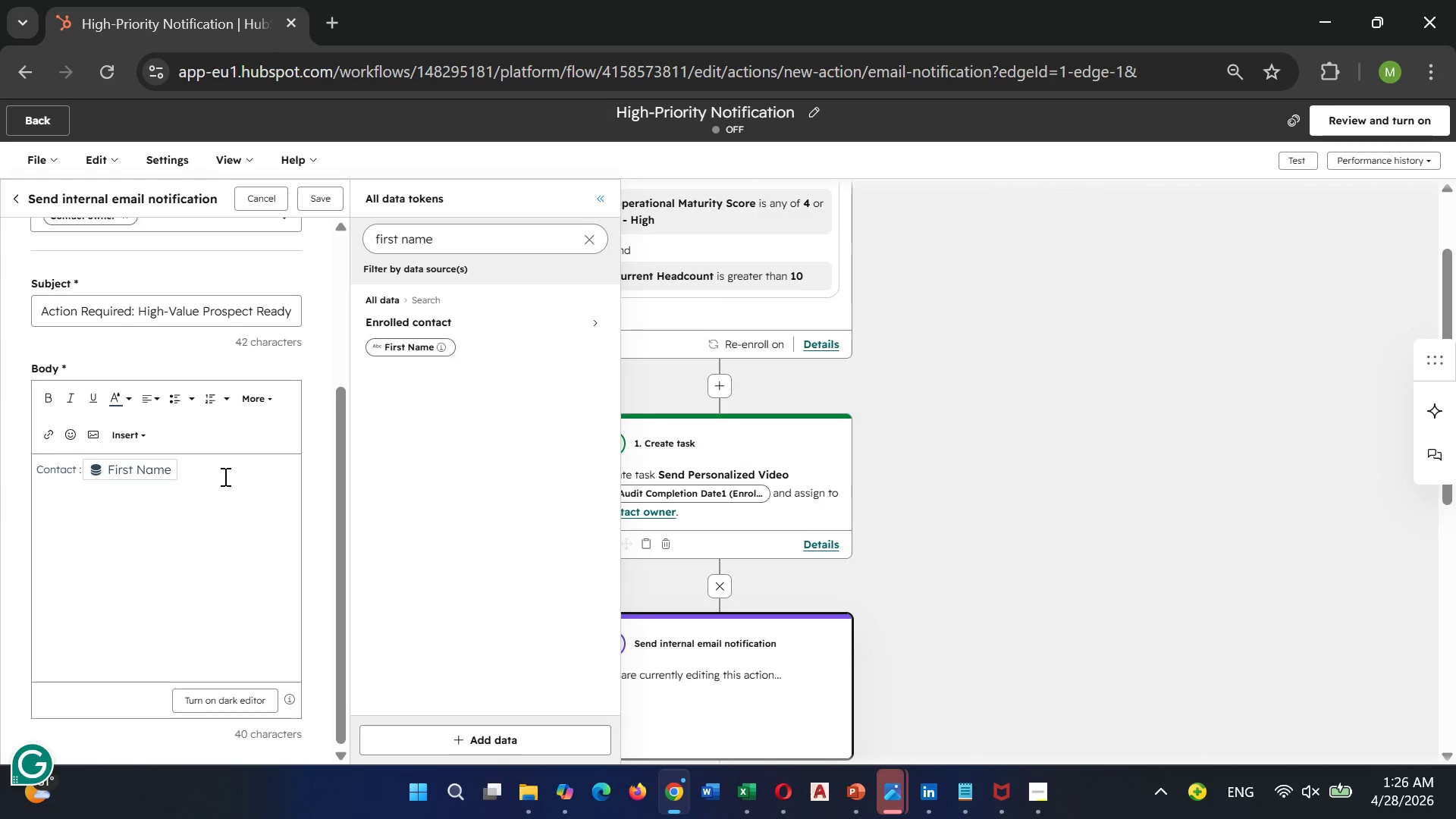 
key(Space)
 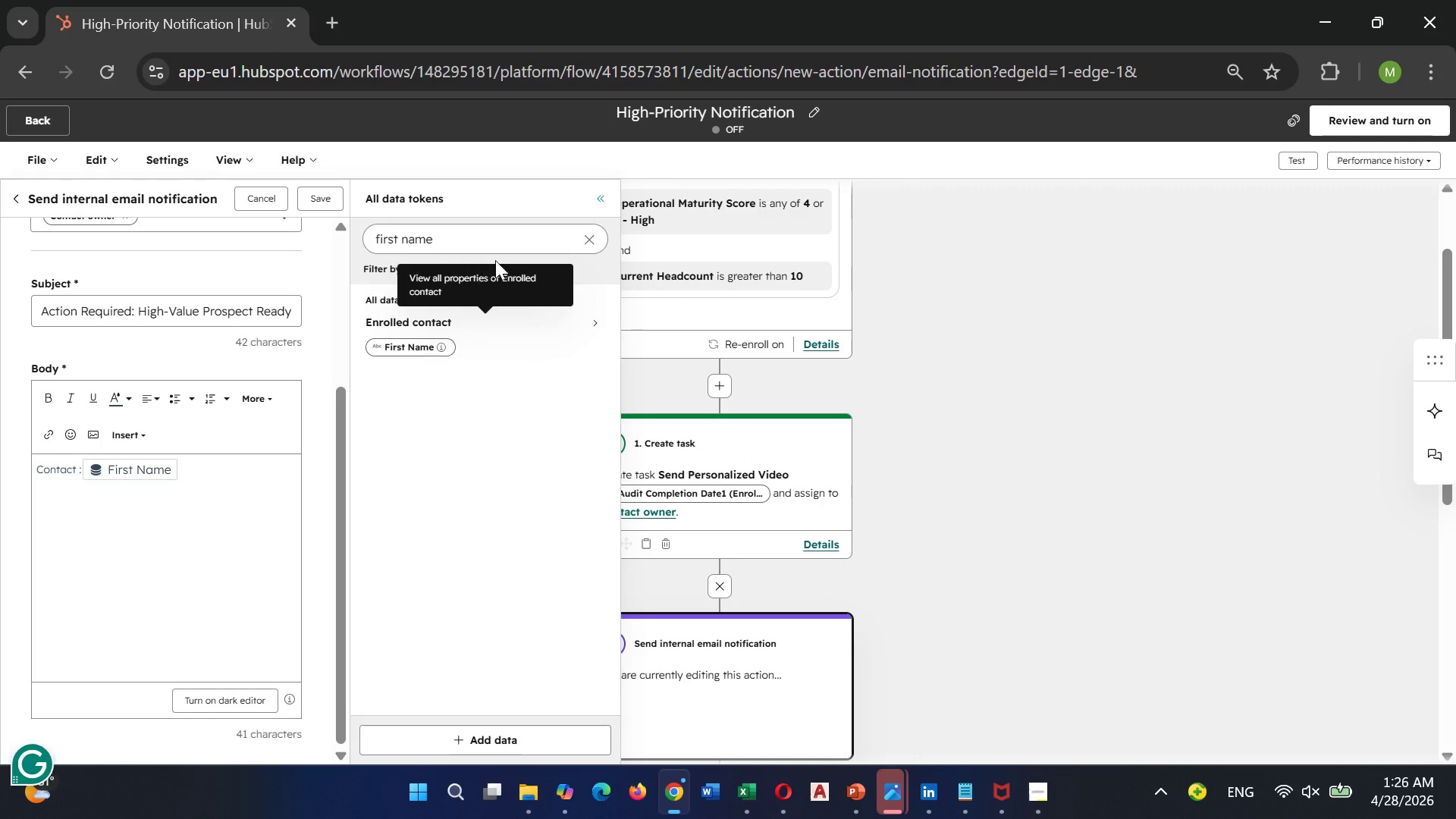 
left_click([588, 242])
 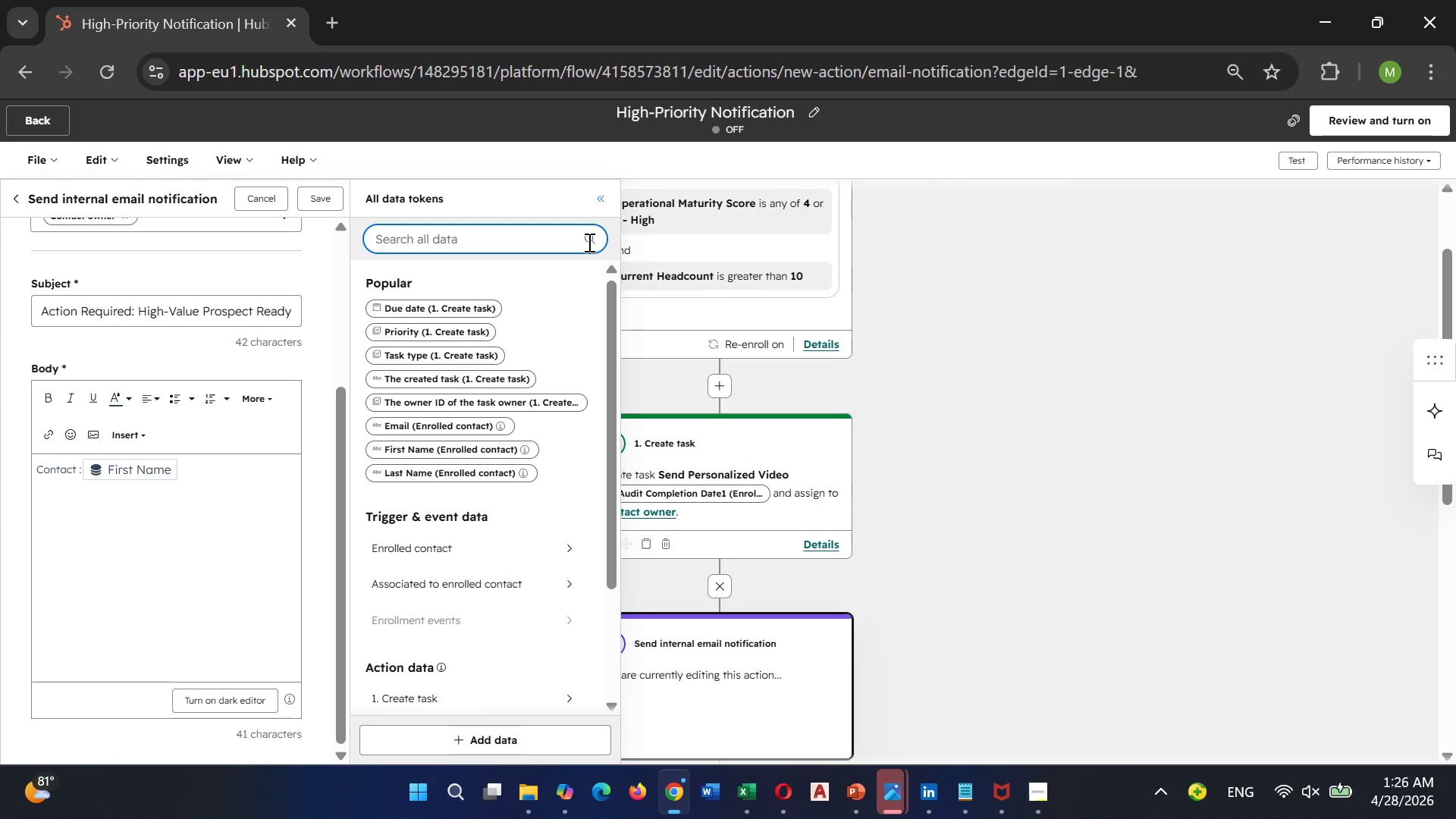 
type(last na)
 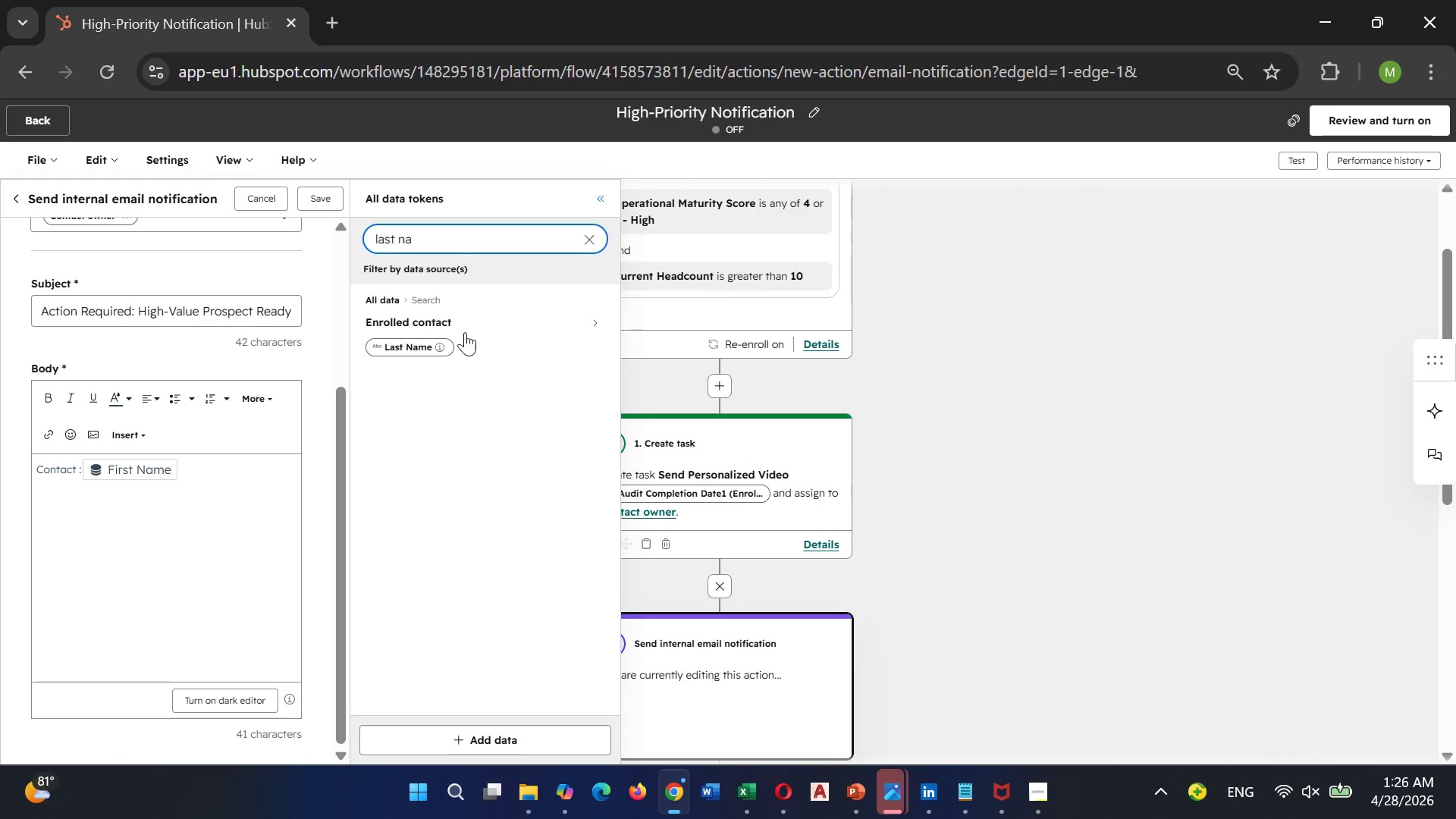 
left_click([426, 344])
 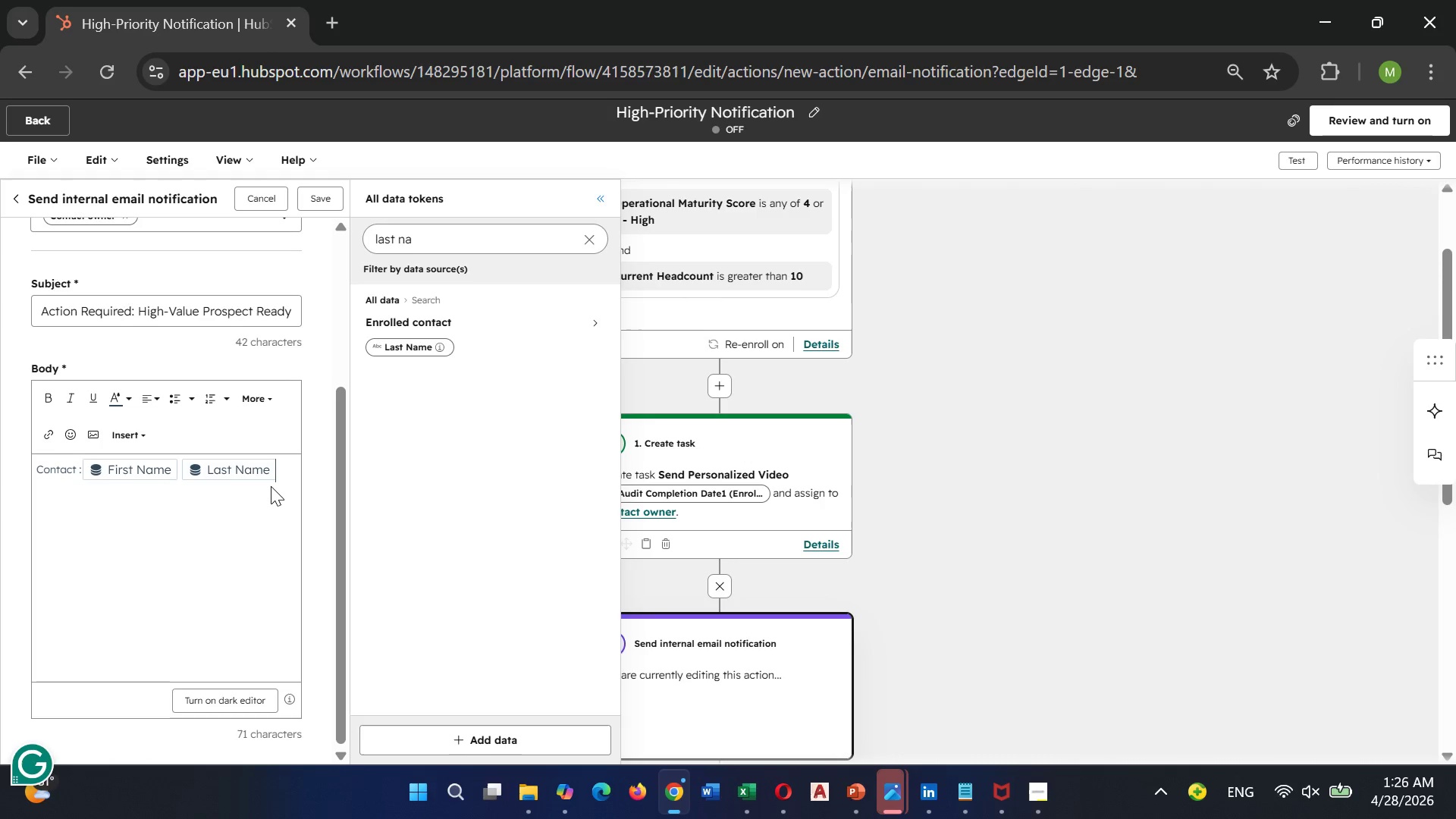 
wait(6.2)
 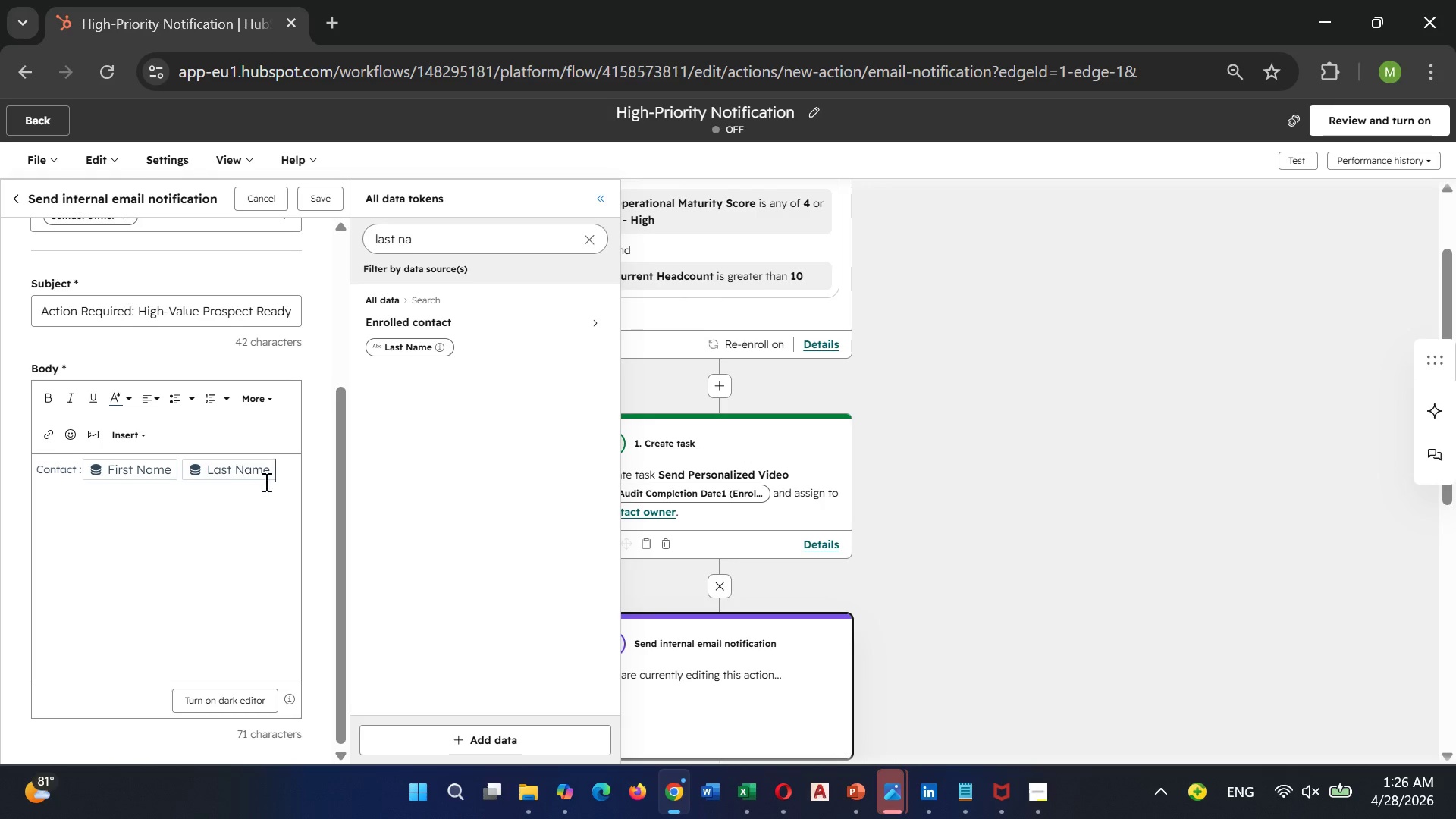 
key(Enter)
 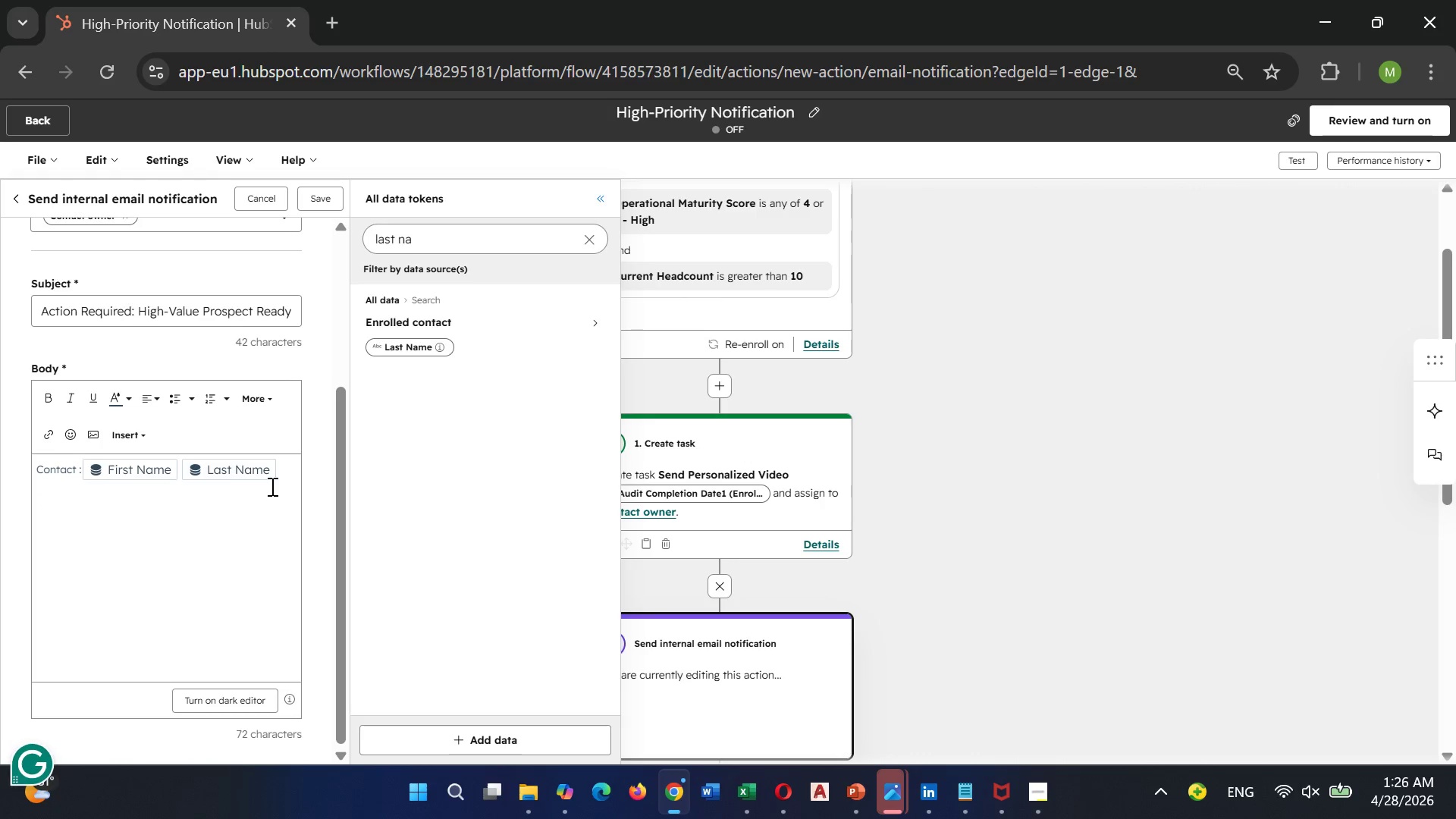 
type(from  )
 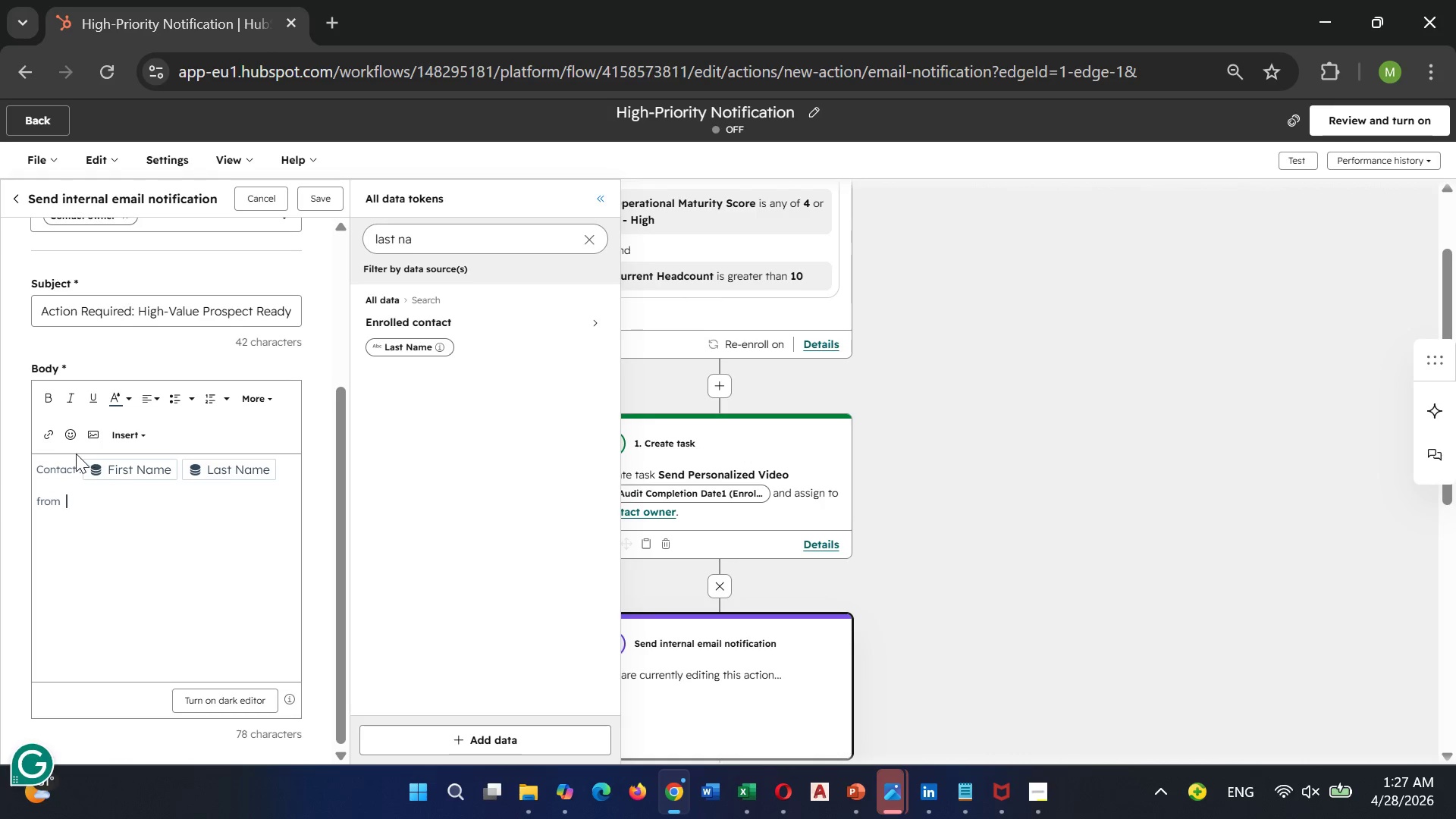 
left_click([83, 467])
 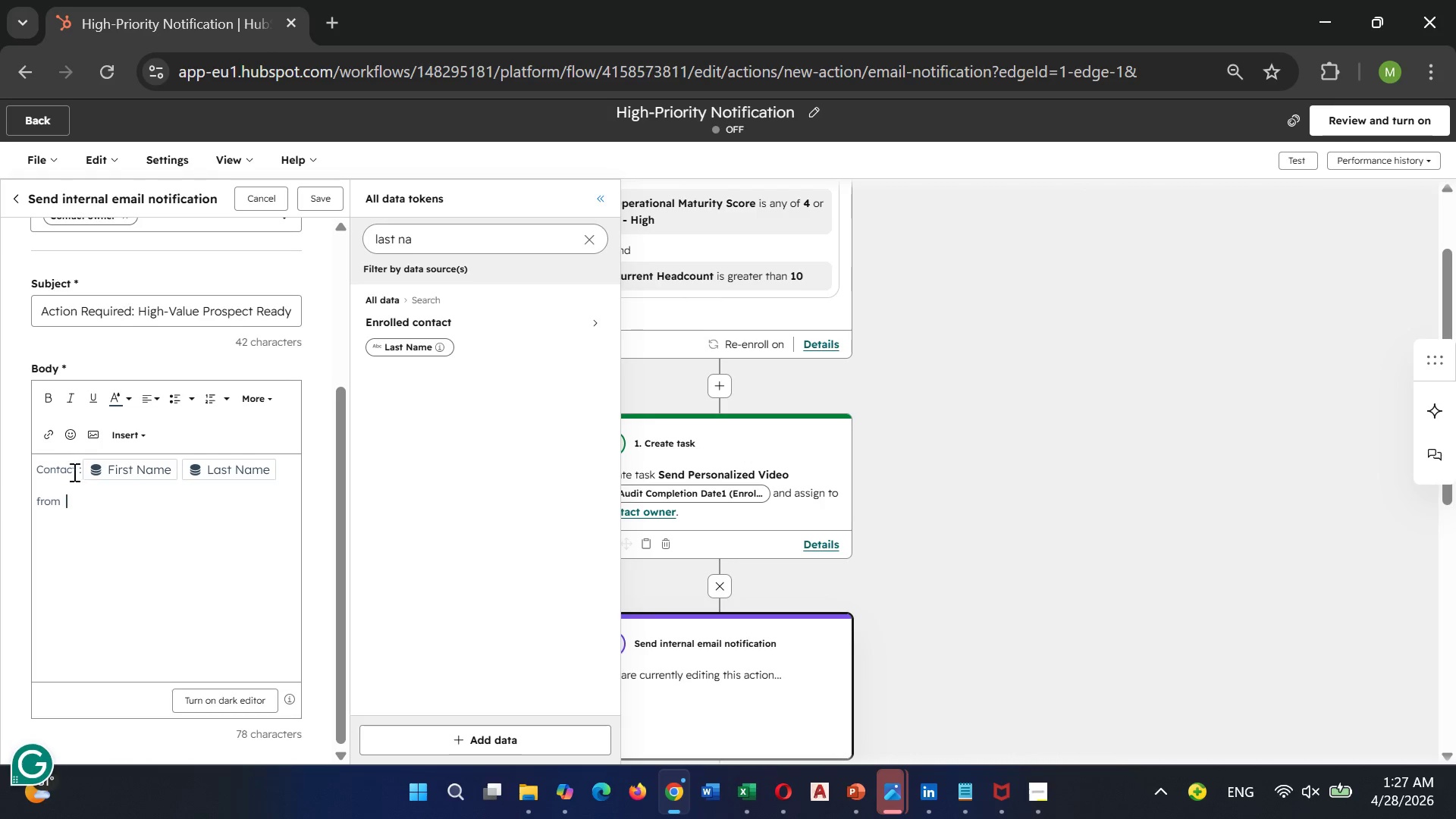 
left_click([73, 469])
 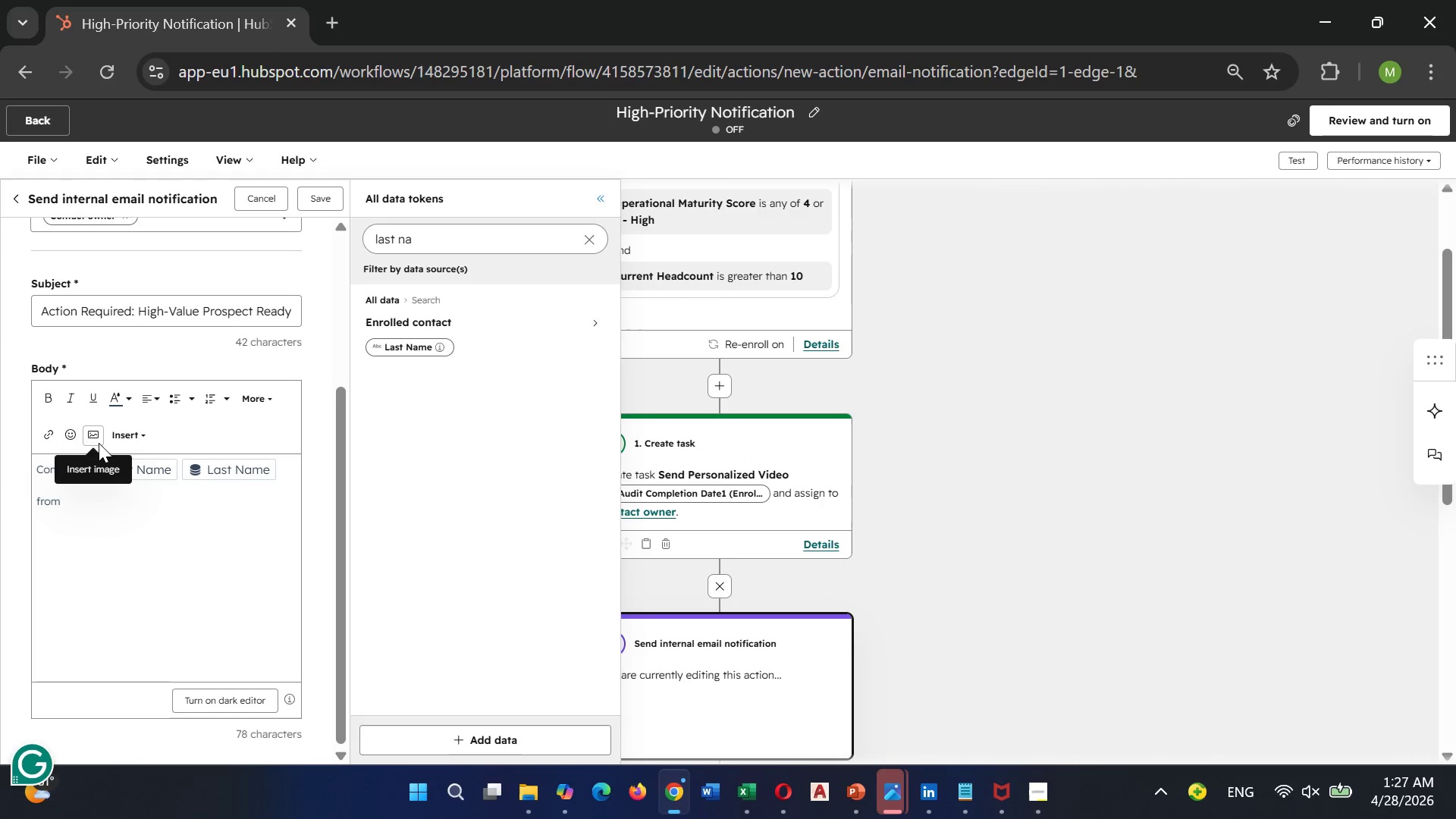 
key(ArrowRight)
 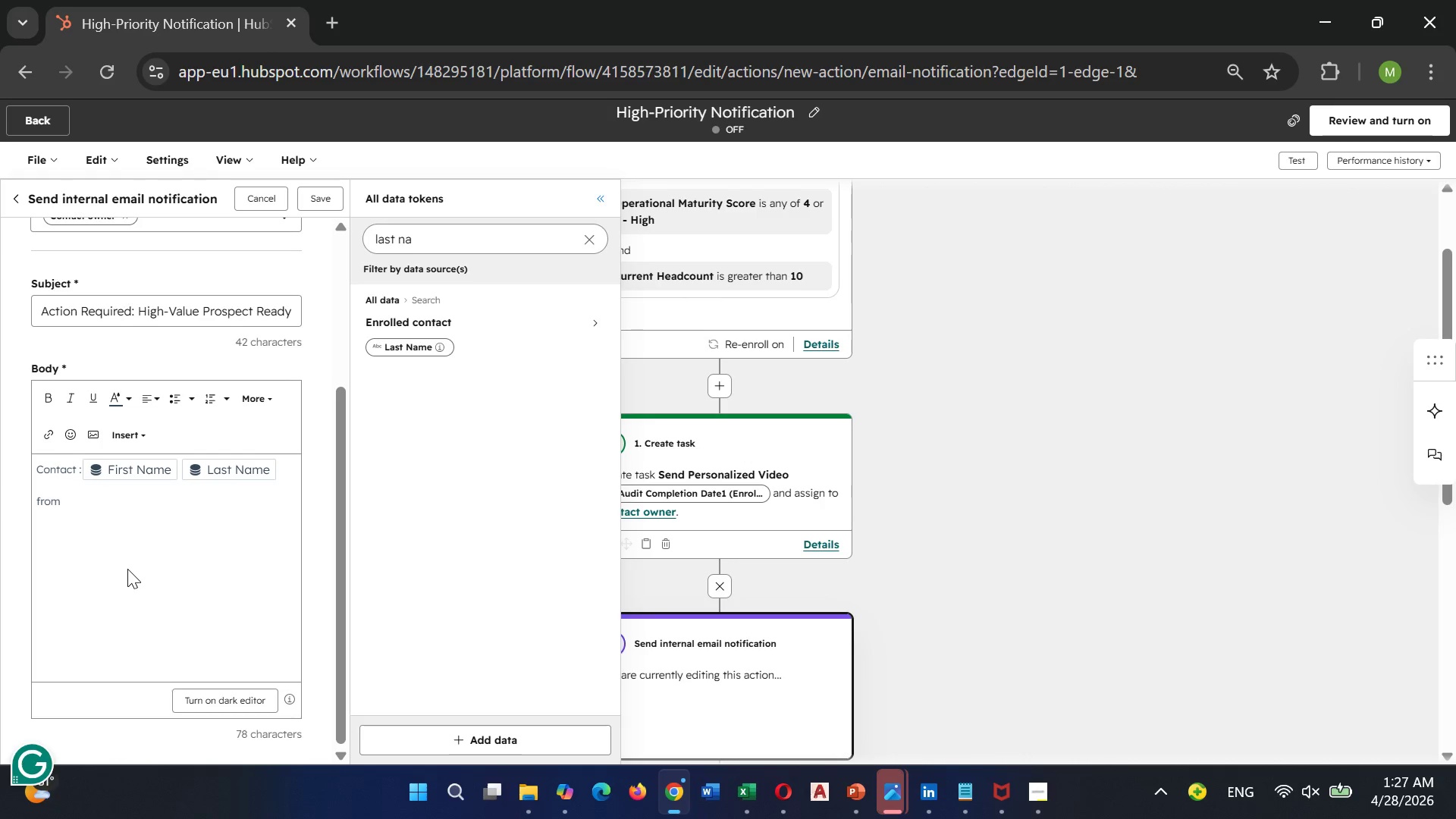 
key(ArrowRight)
 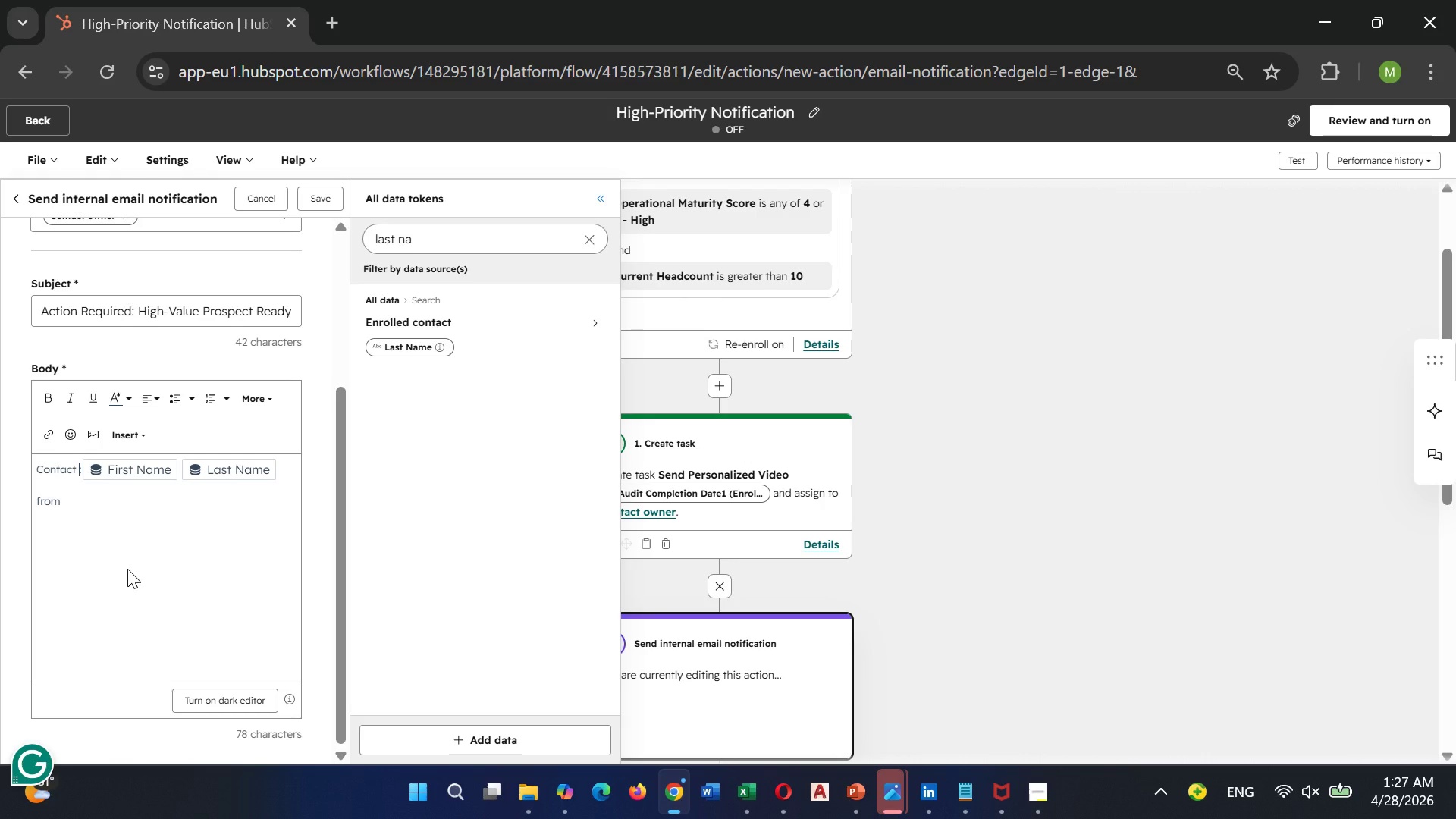 
key(ArrowRight)
 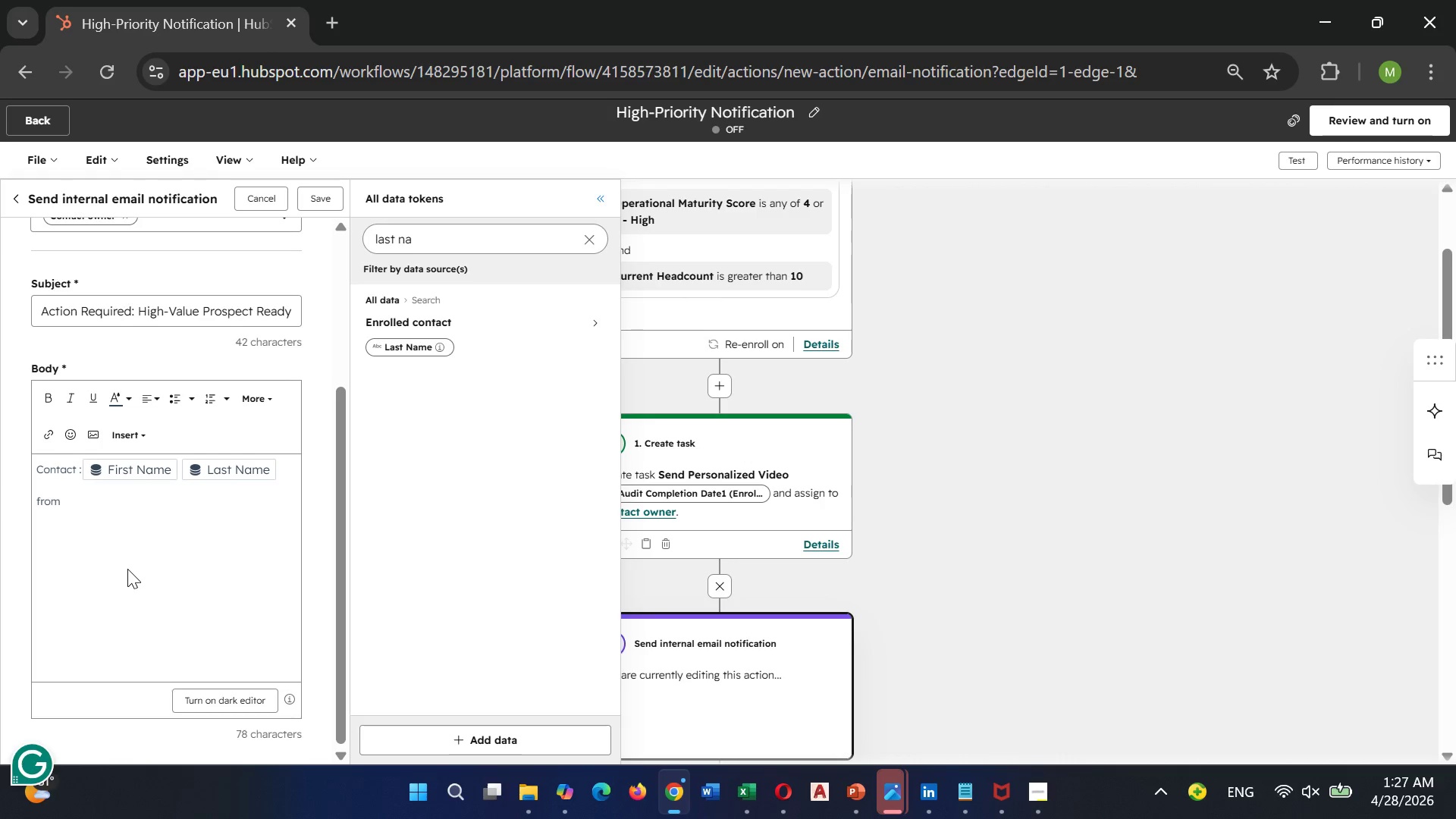 
key(Space)
 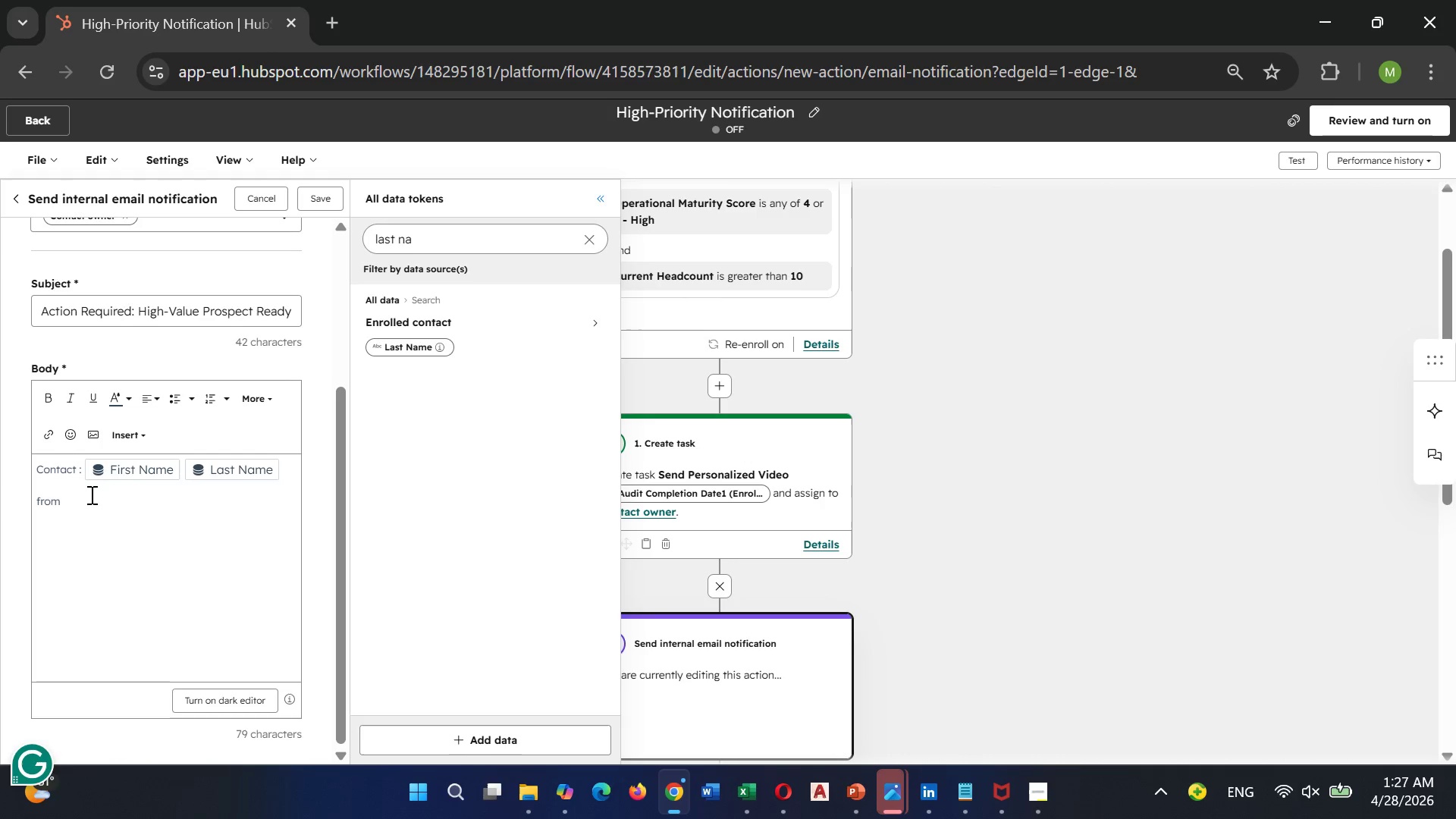 
left_click([69, 491])
 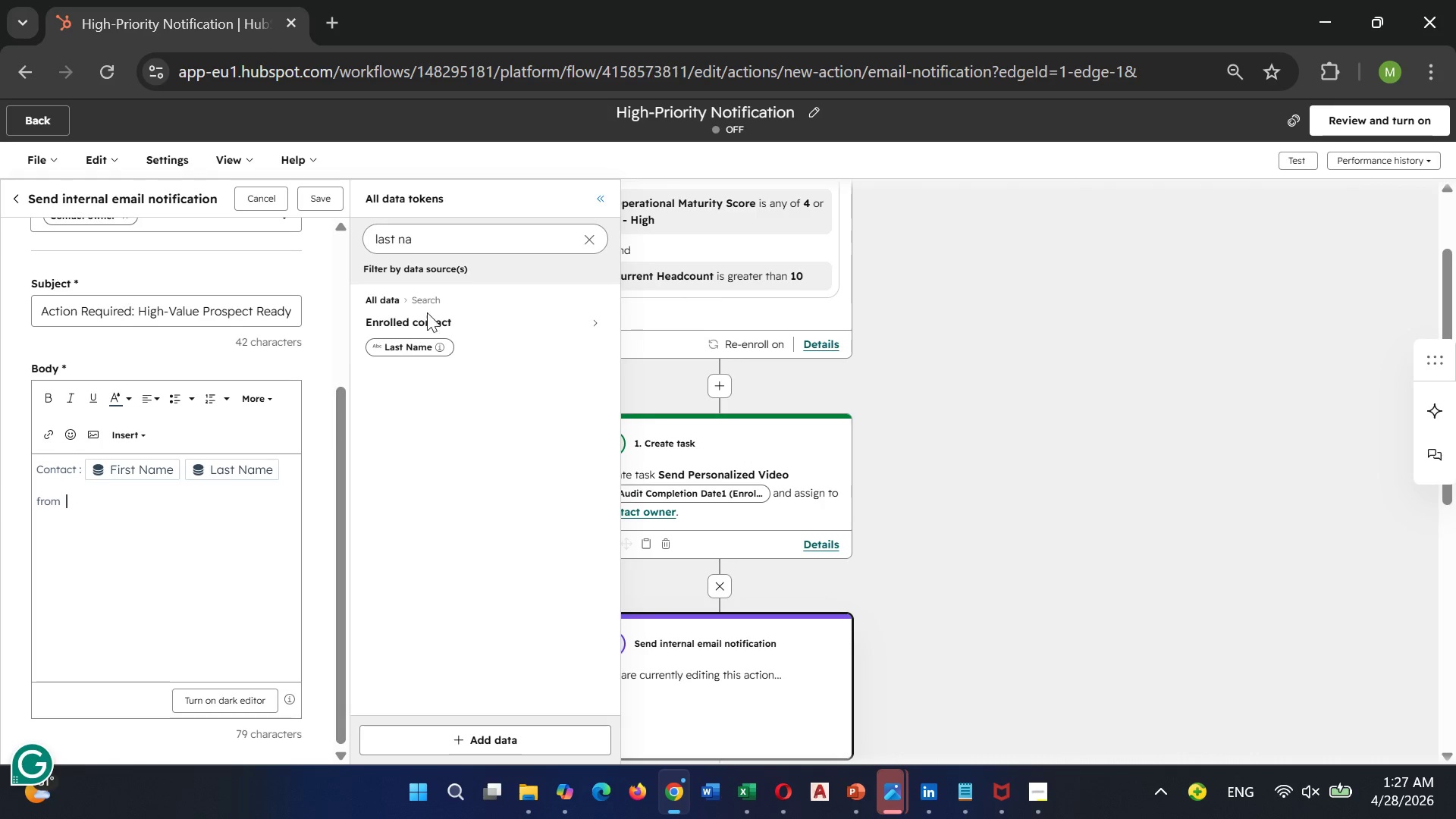 
left_click([598, 237])
 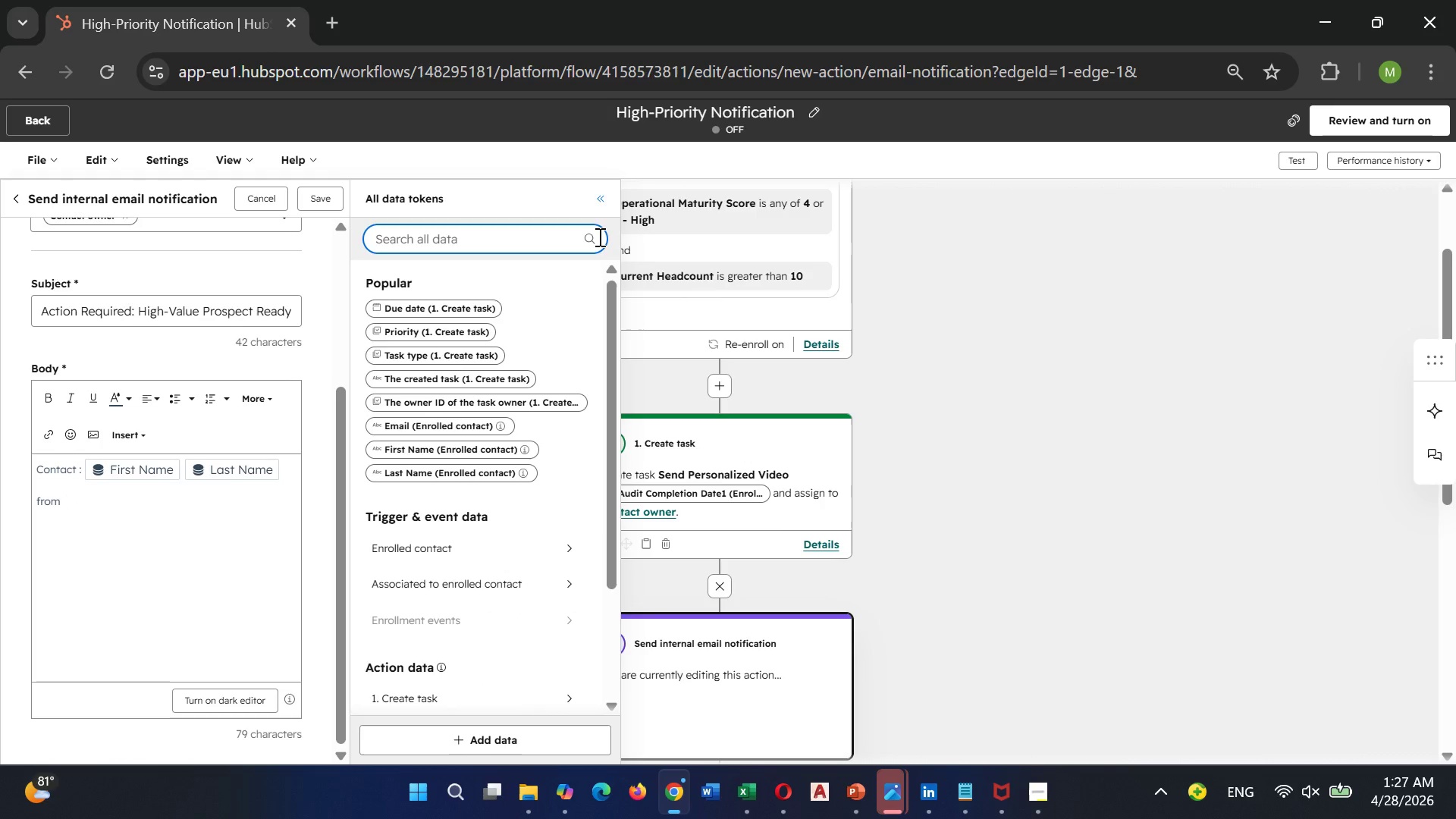 
type(compa)
 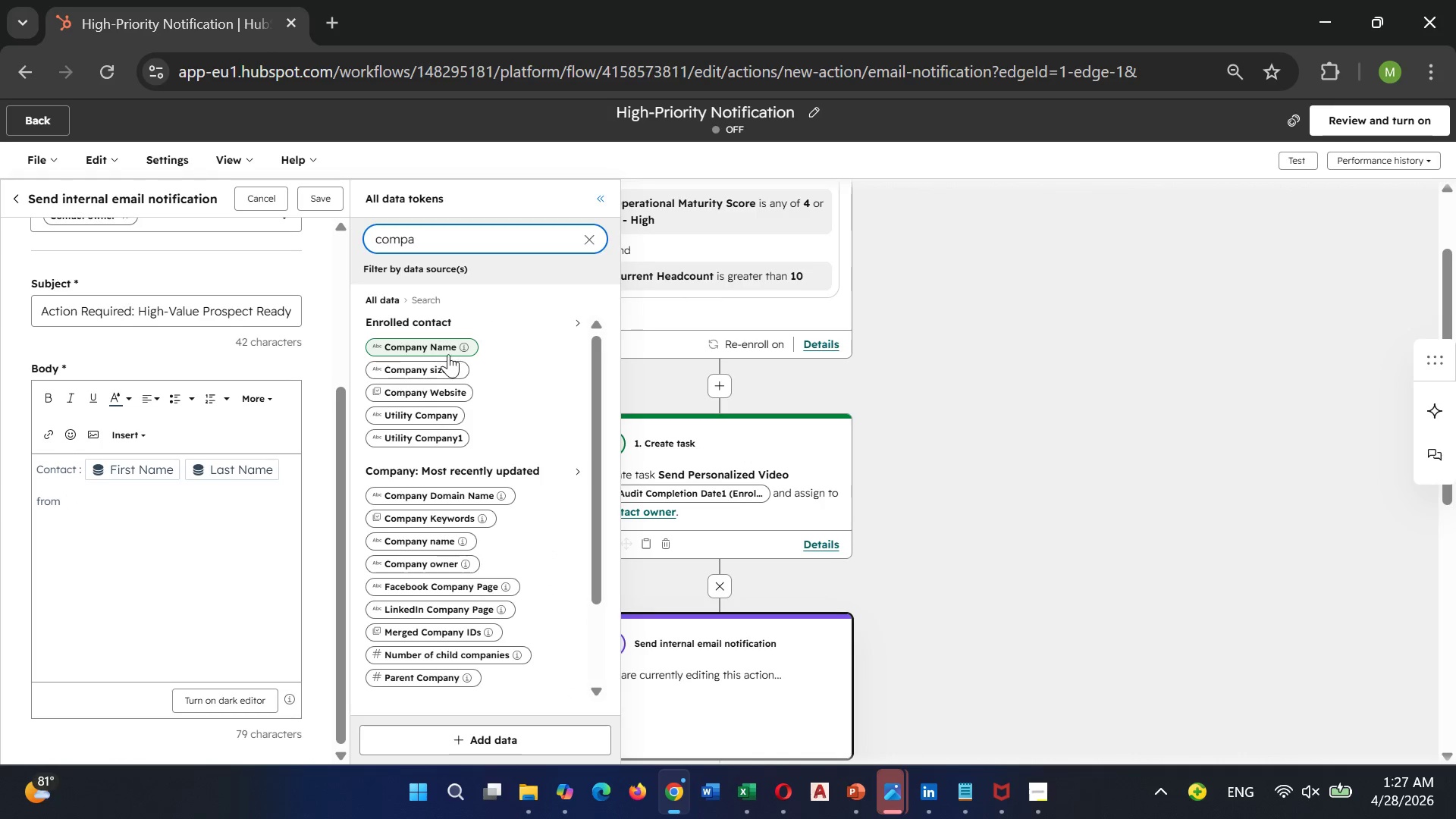 
left_click([436, 345])
 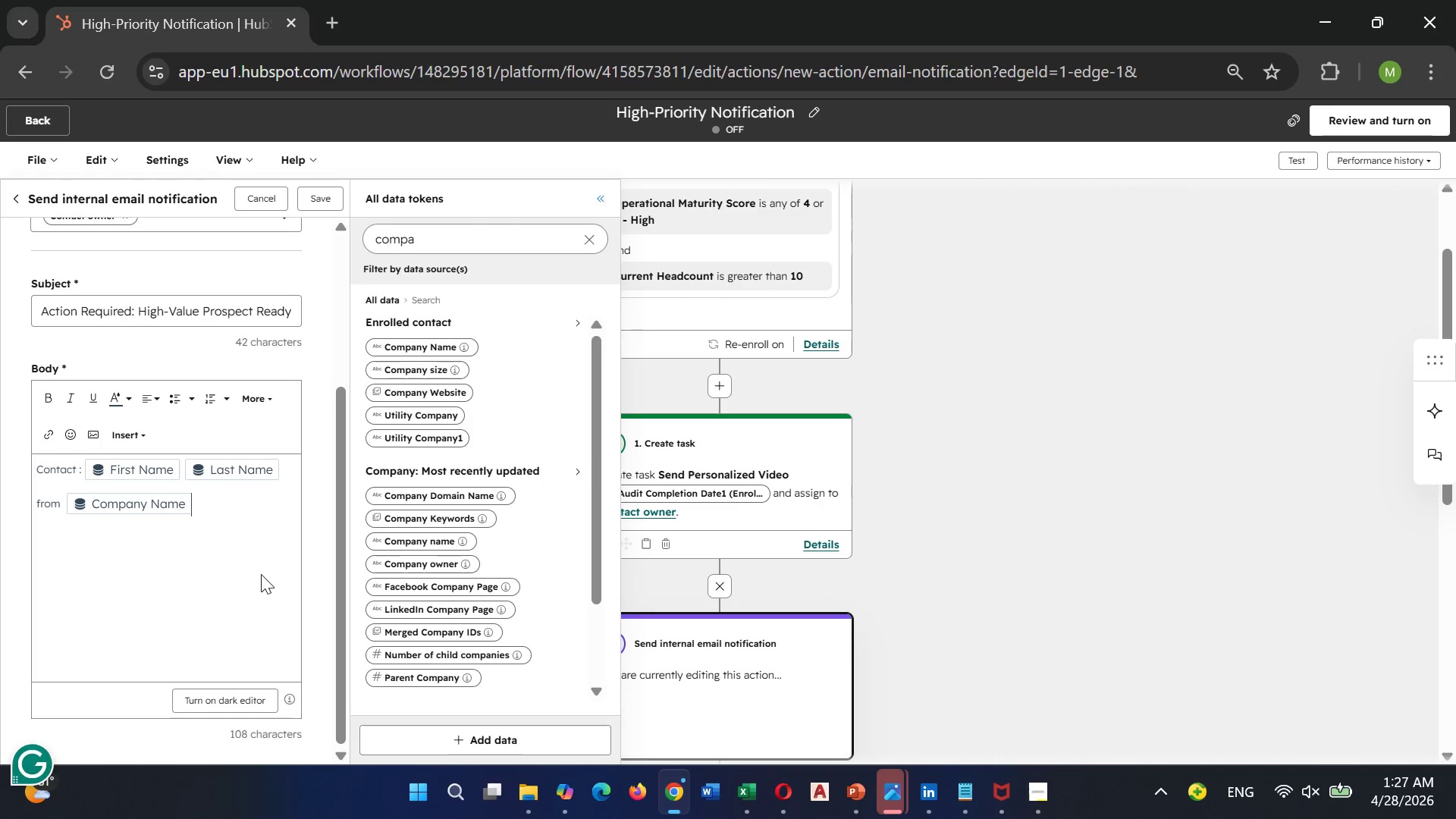 
mouse_move([282, 528])
 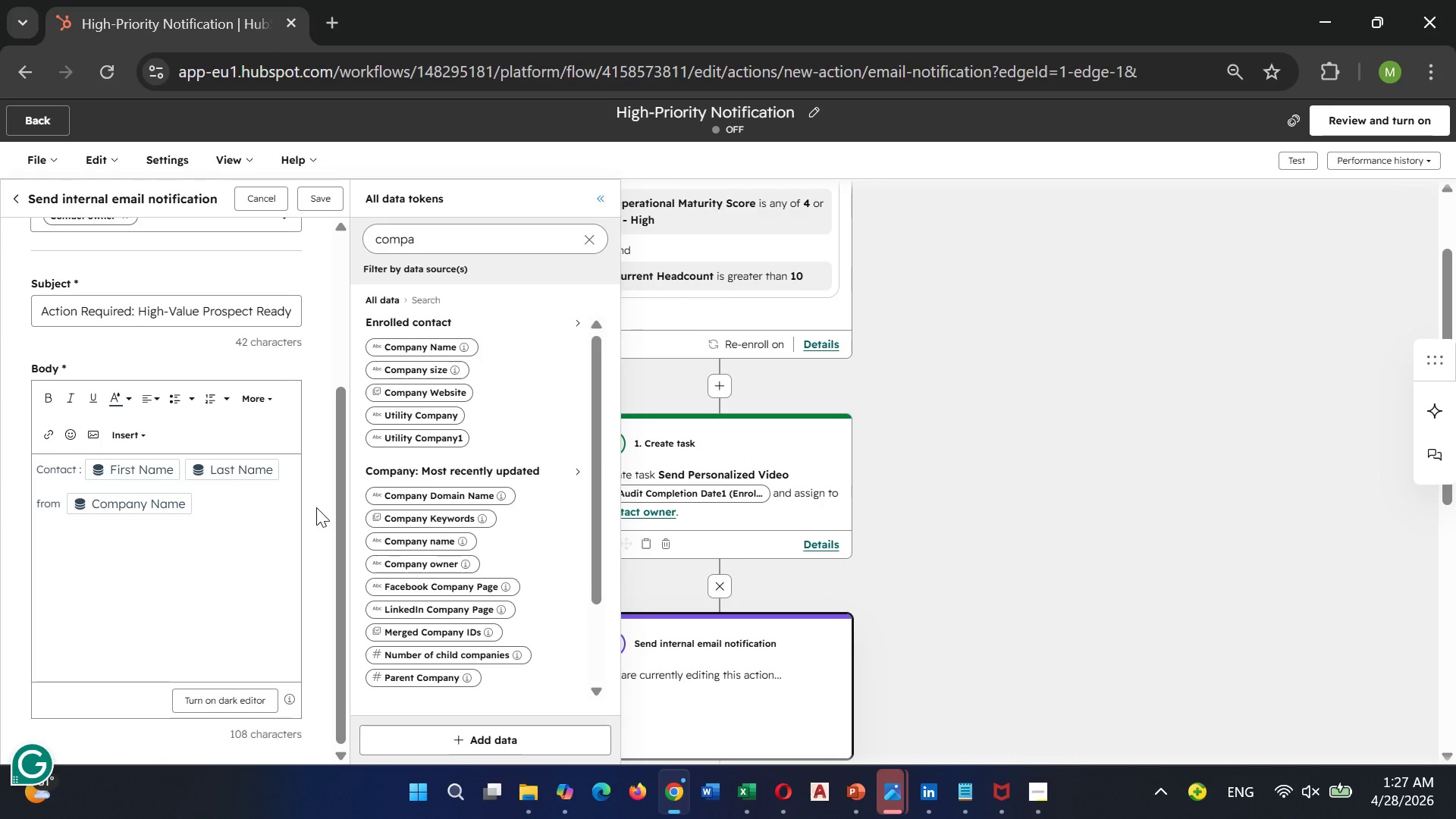 
type( has ops)
 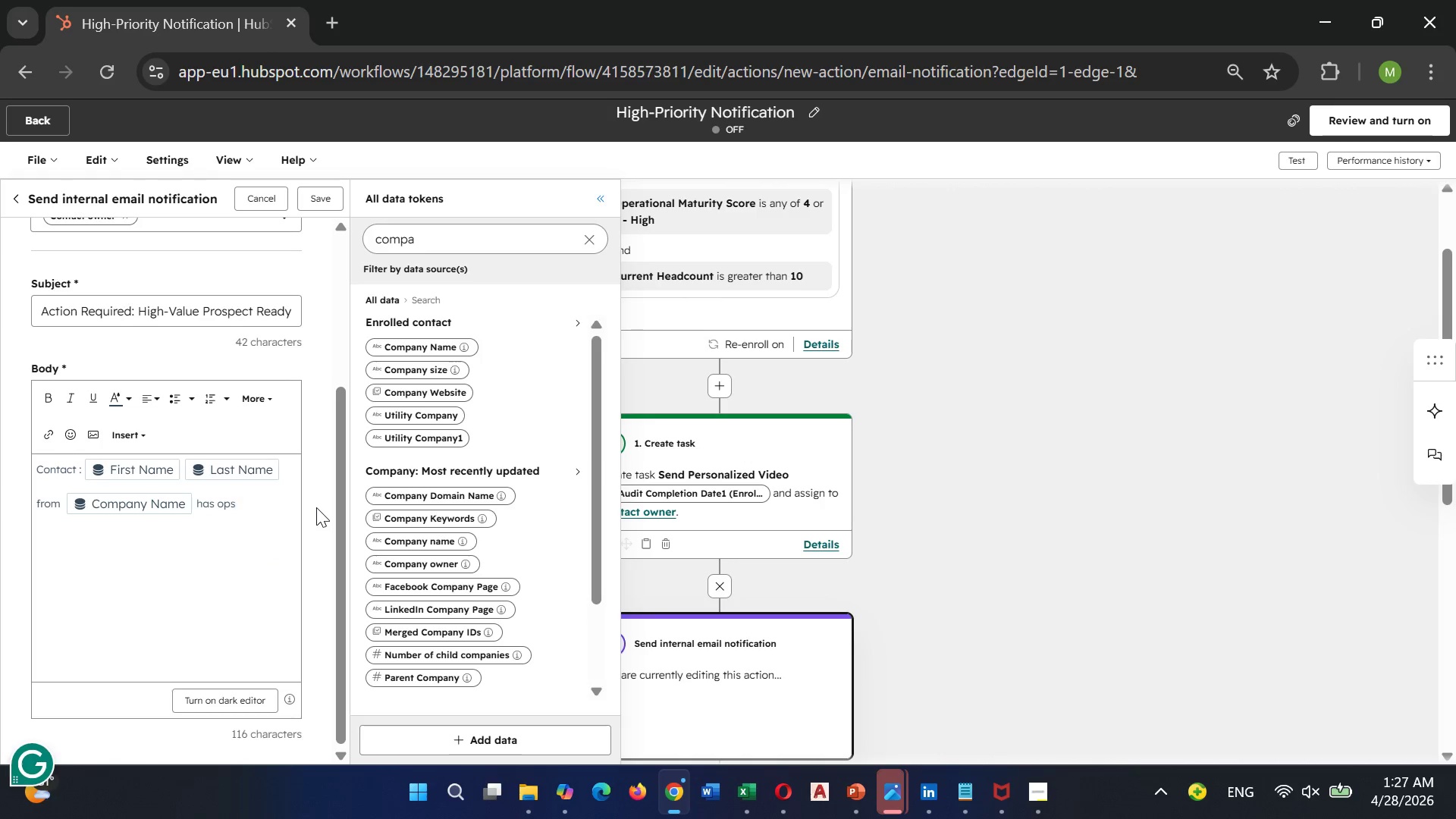 
key(ArrowLeft)
 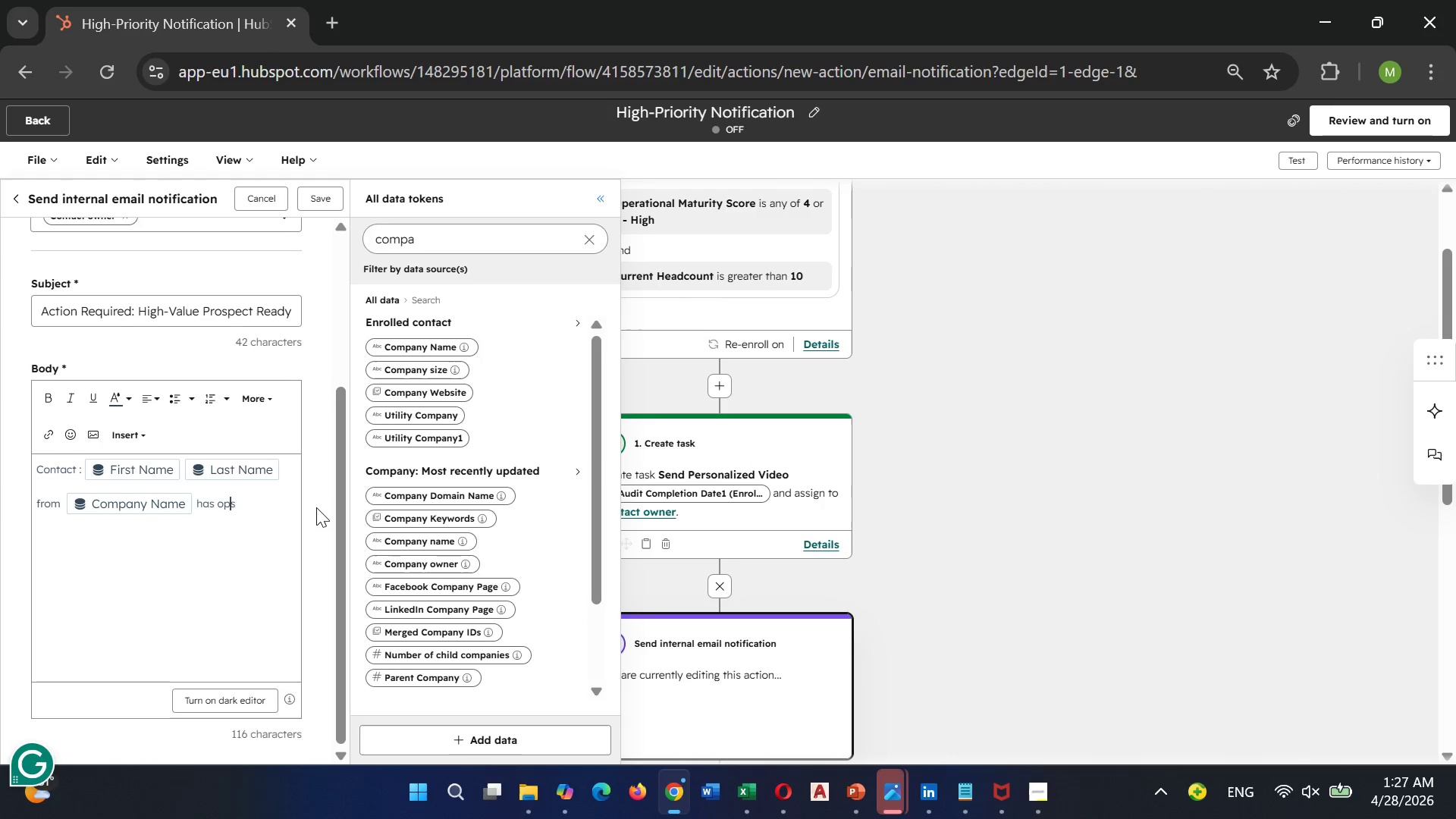 
key(ArrowLeft)
 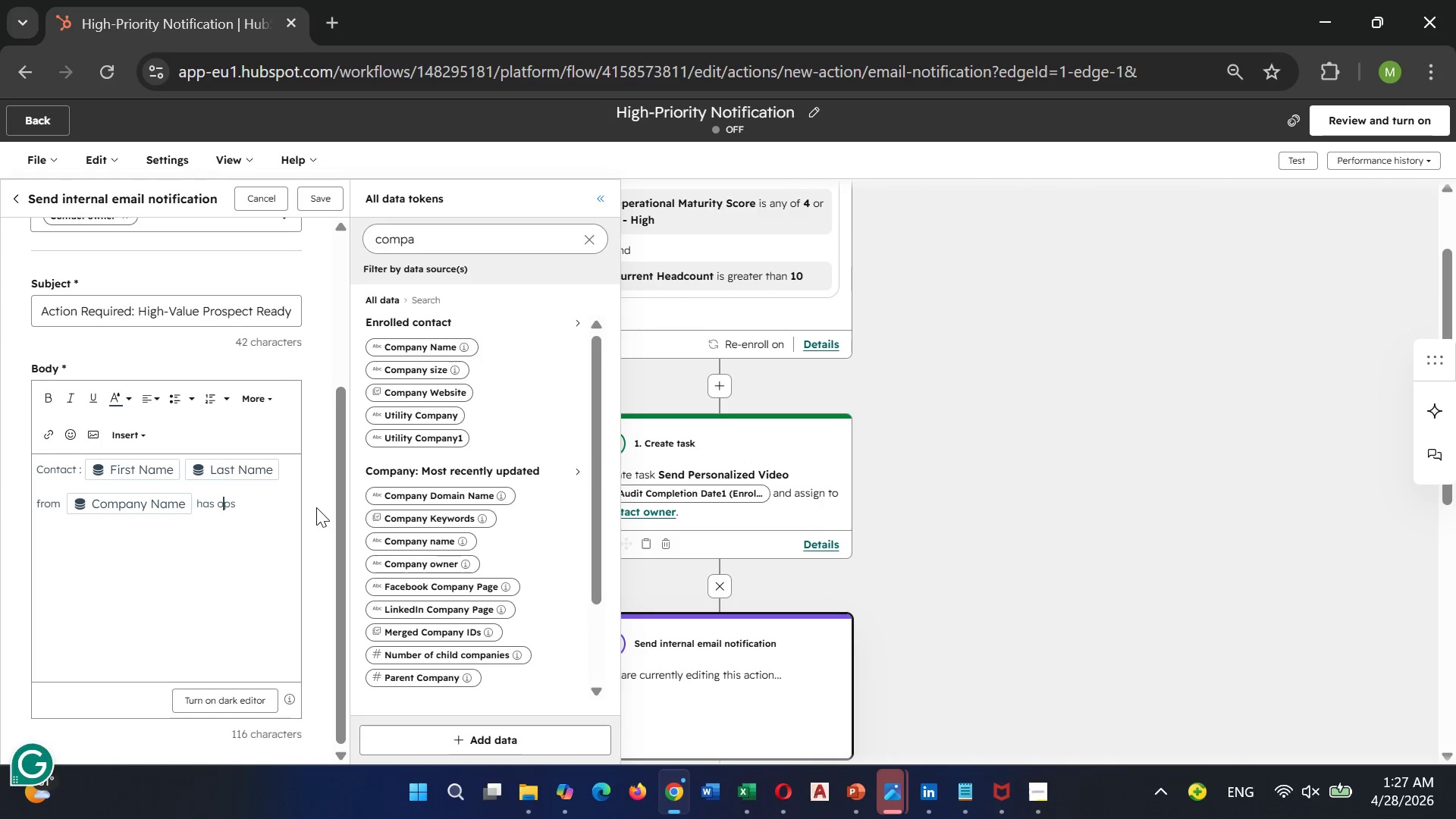 
key(Backspace)
 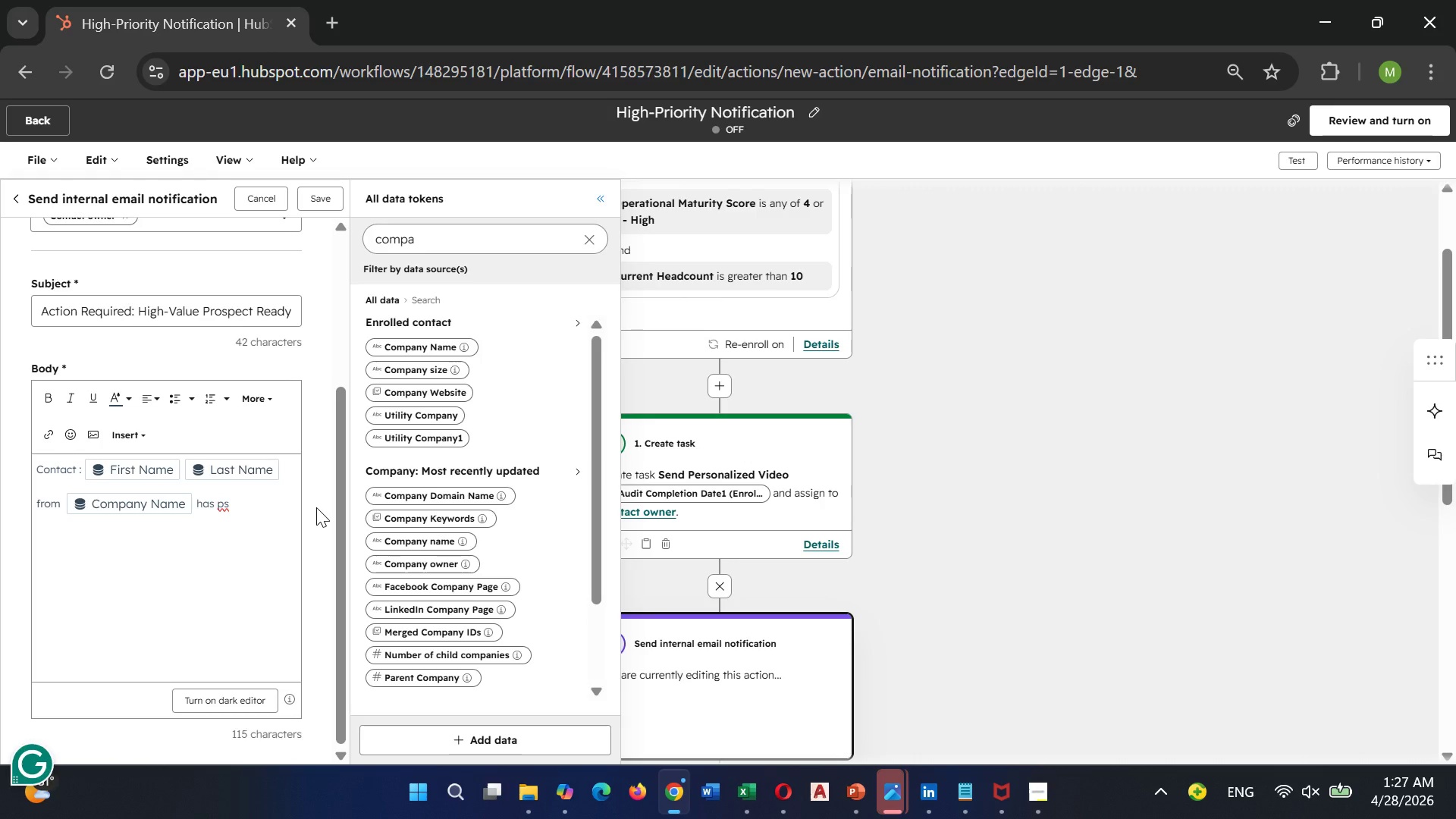 
key(Shift+O)
 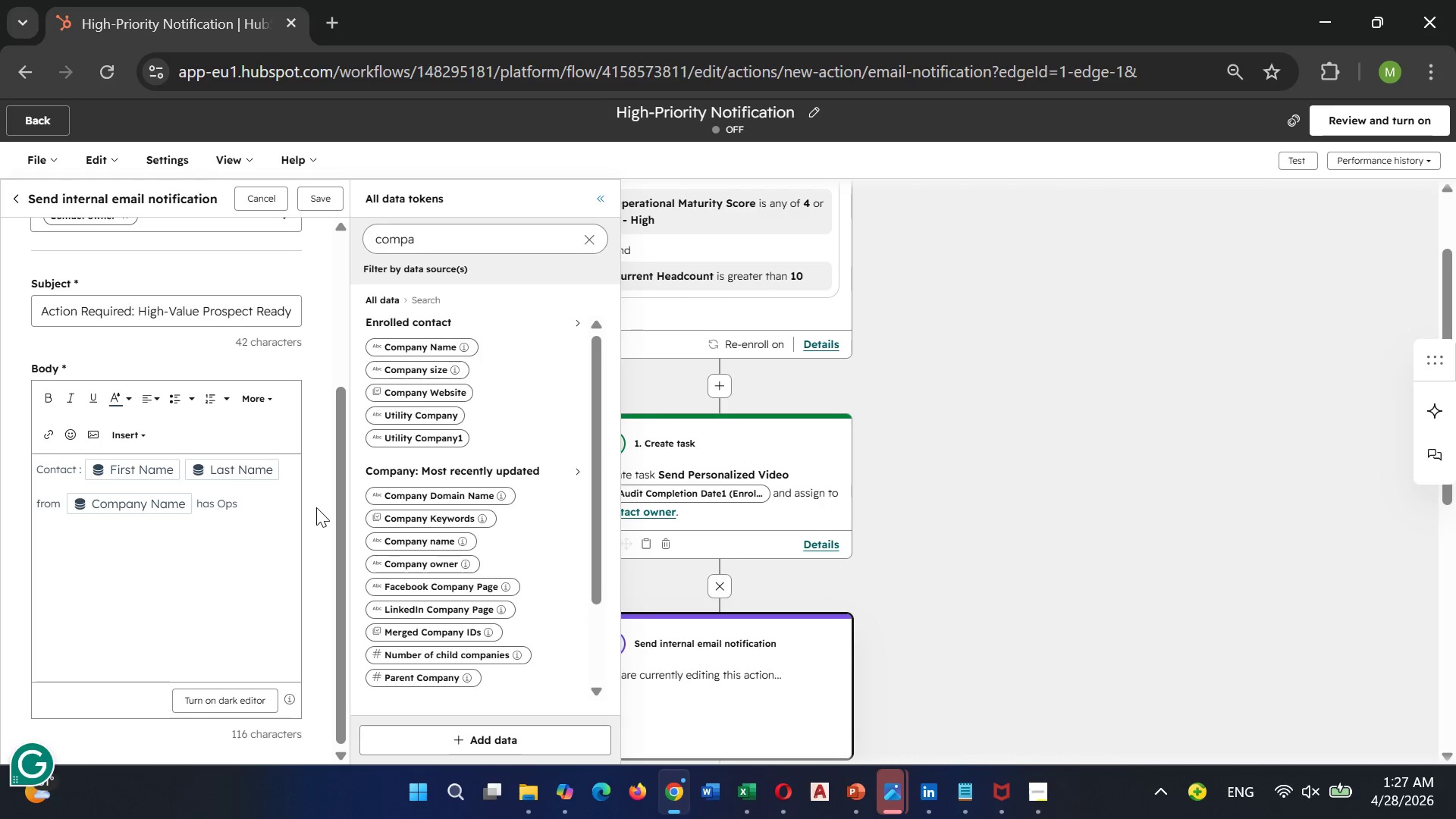 
key(ArrowRight)
 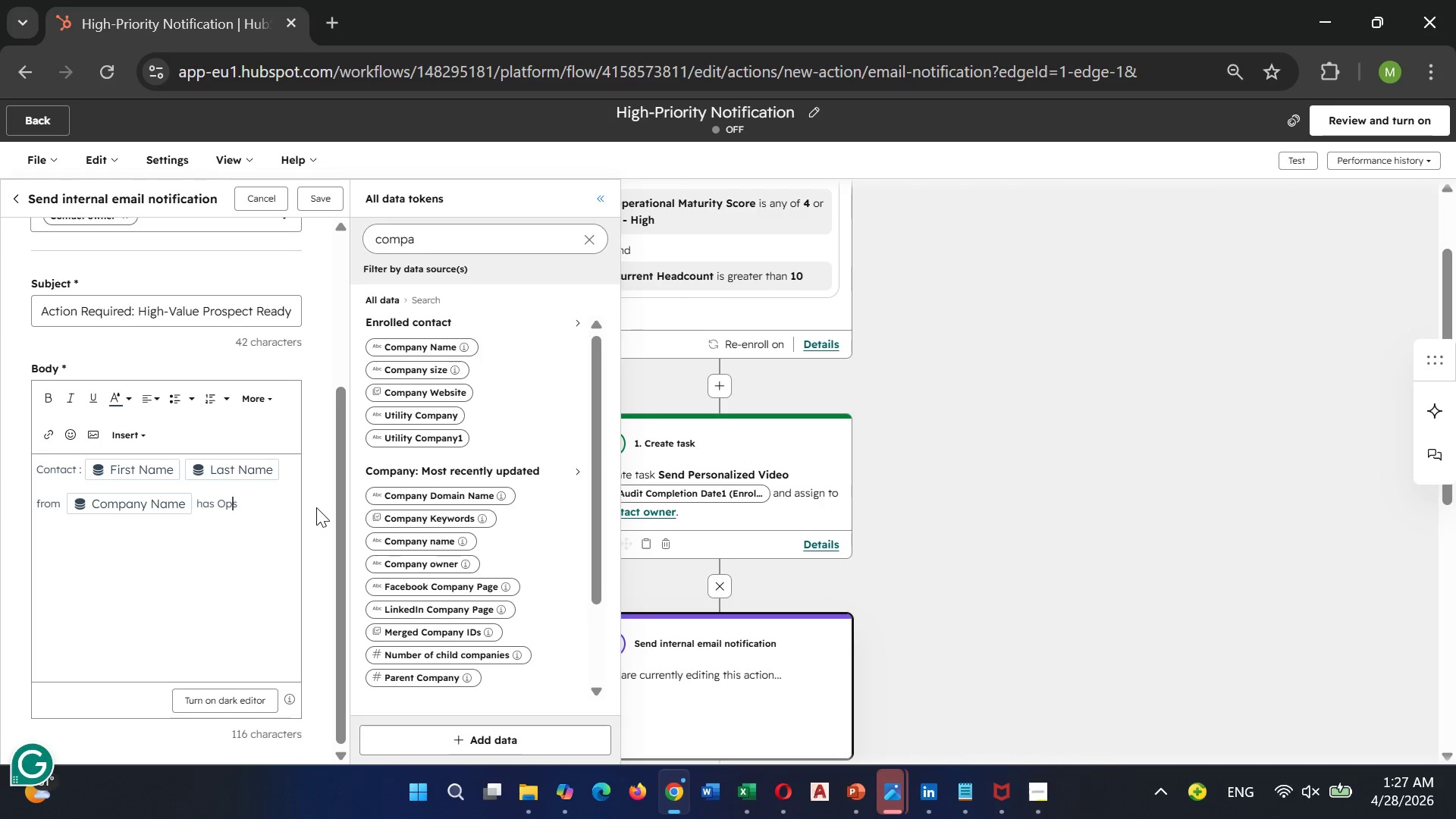 
key(ArrowRight)
 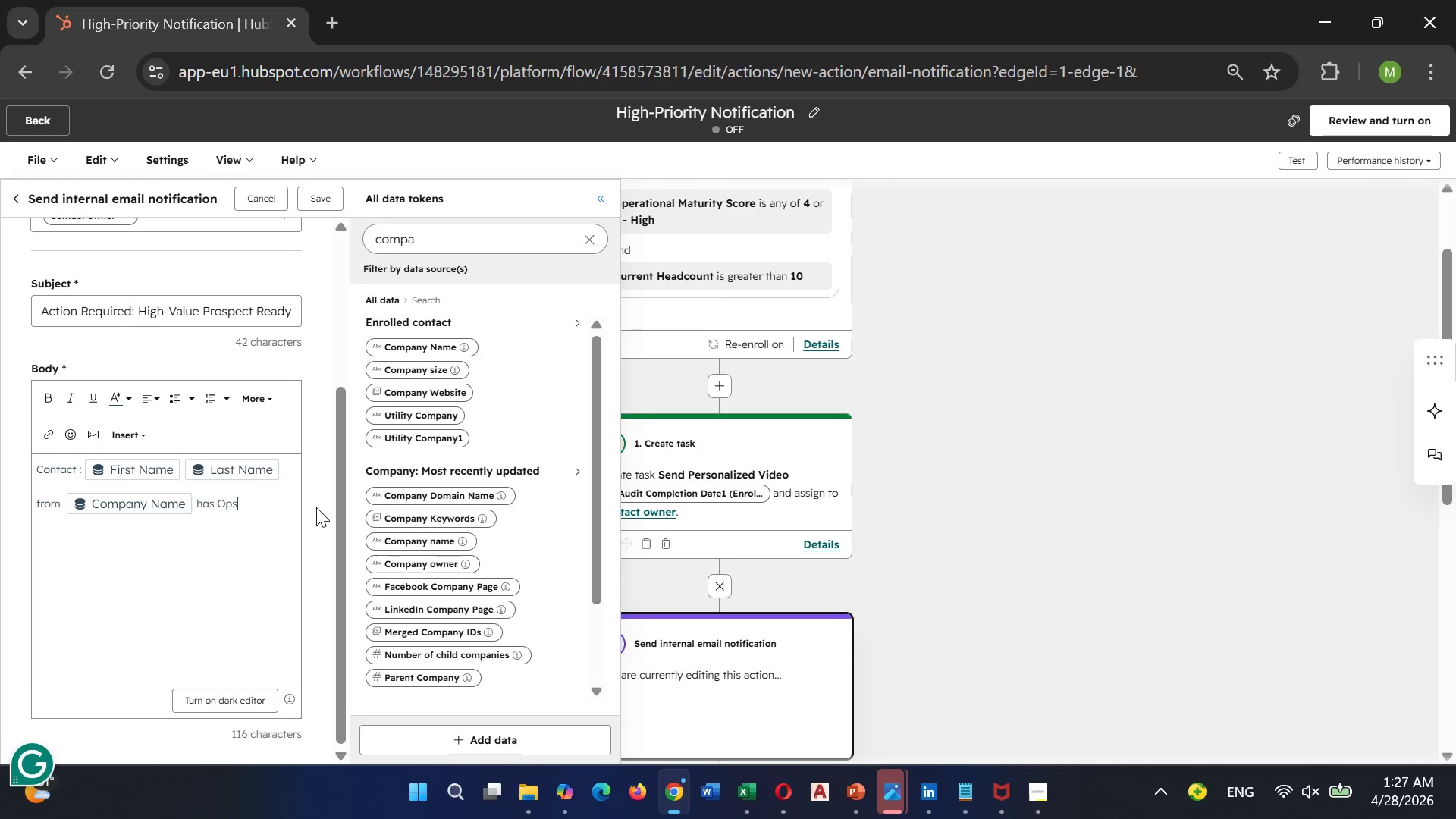 
type( Maturity Score )
 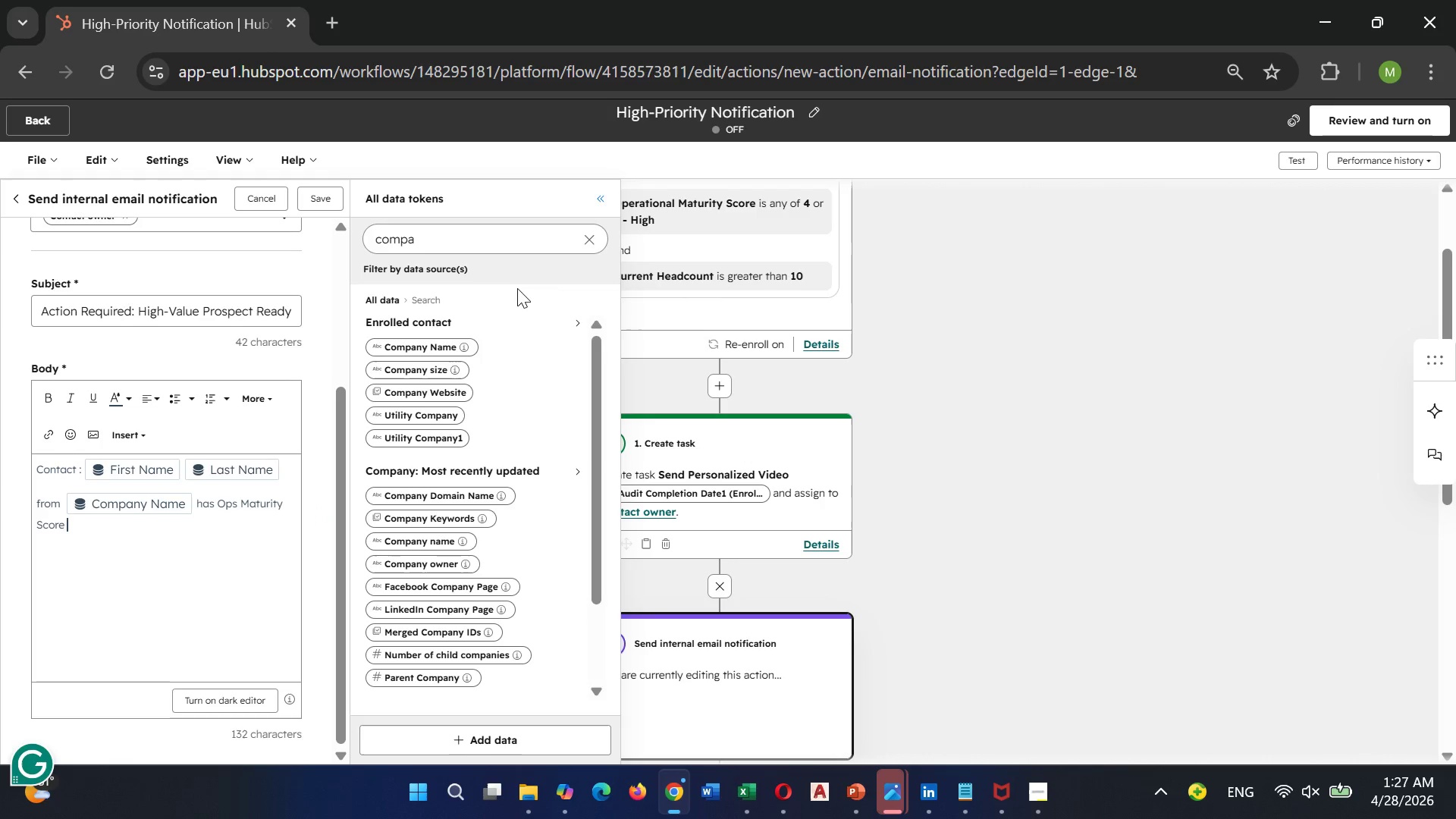 
left_click([589, 237])
 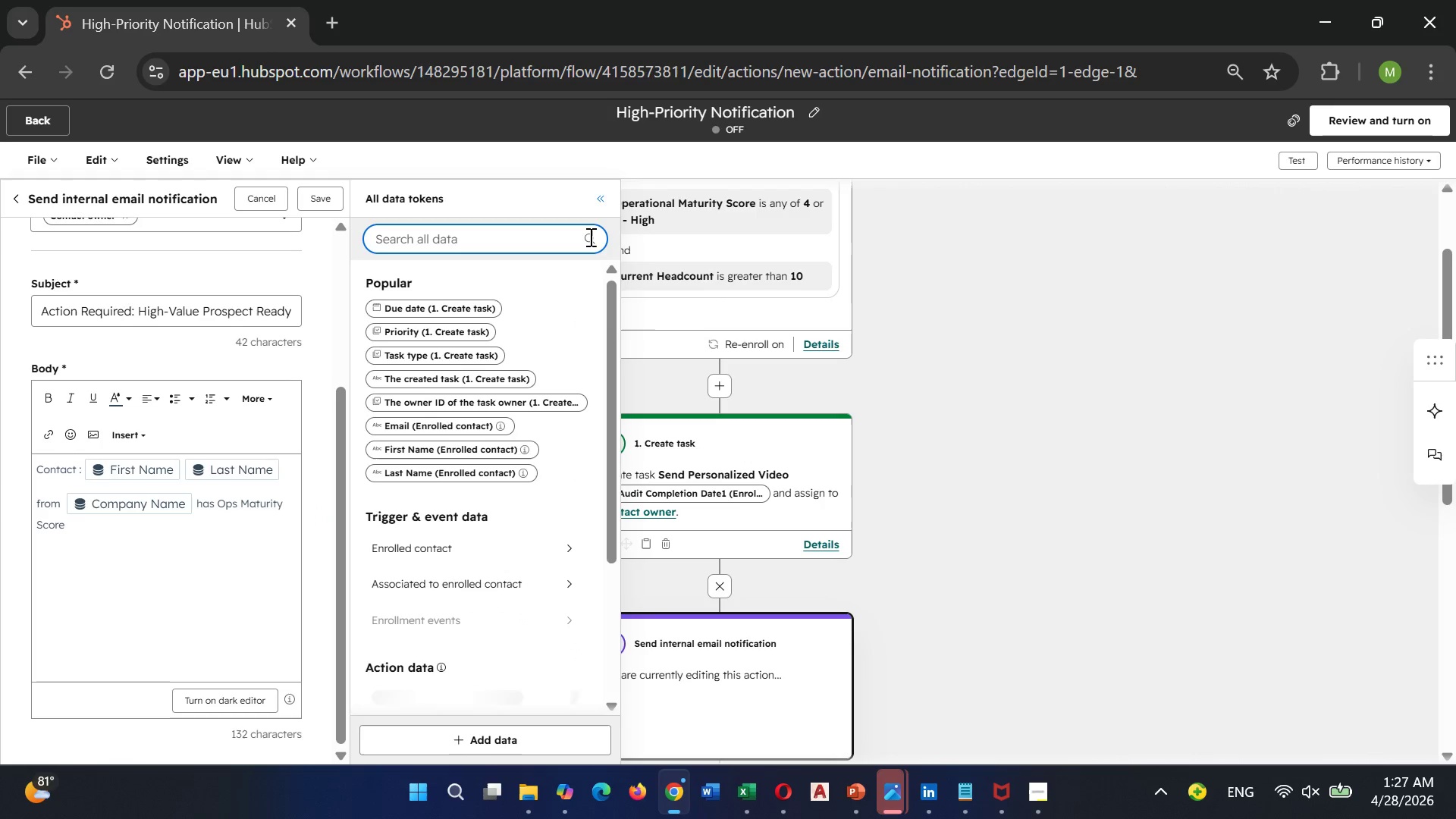 
type(opre)
key(Backspace)
key(Backspace)
key(Backspace)
key(Backspace)
type(Opera)
 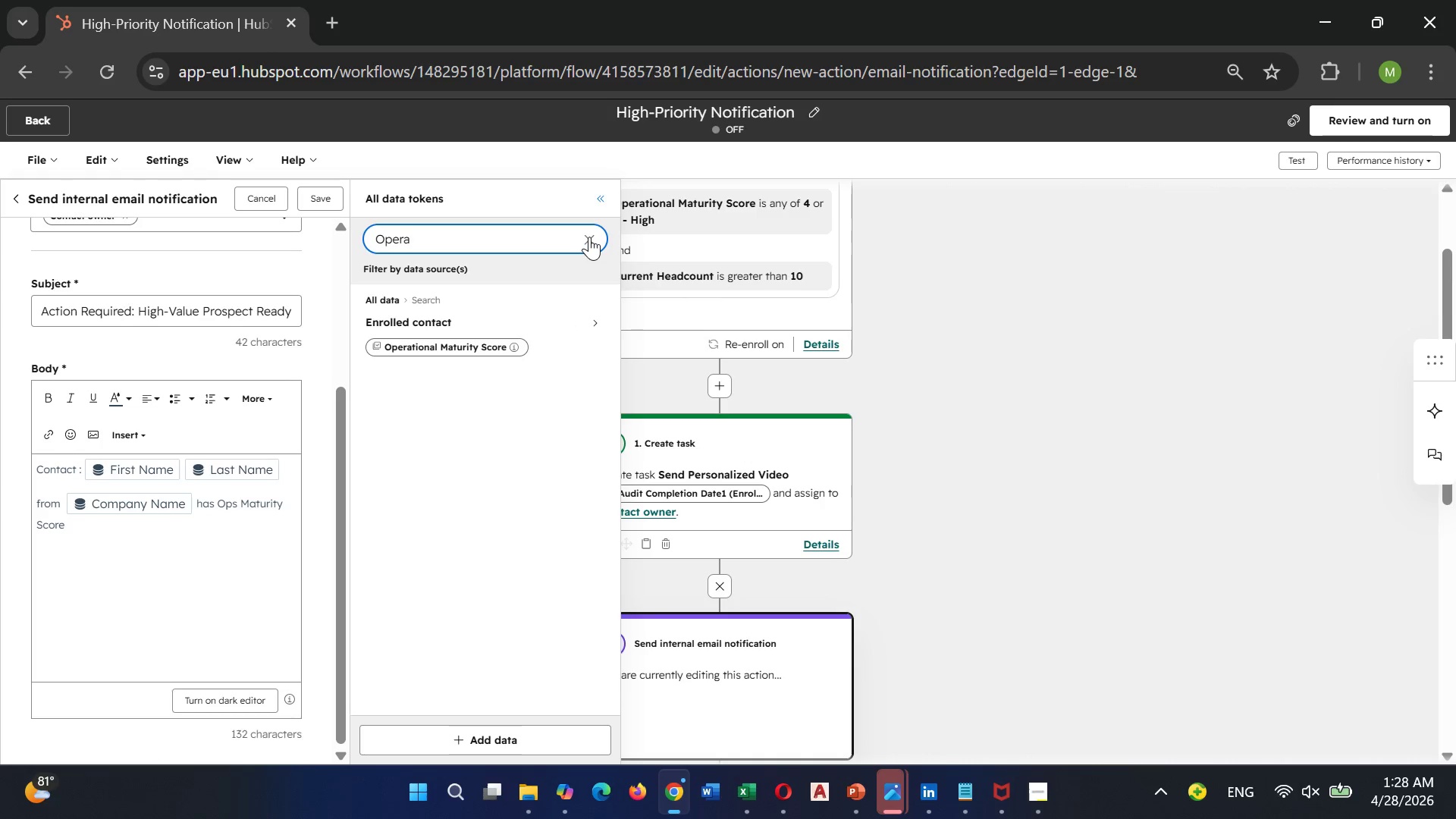 
left_click([450, 343])
 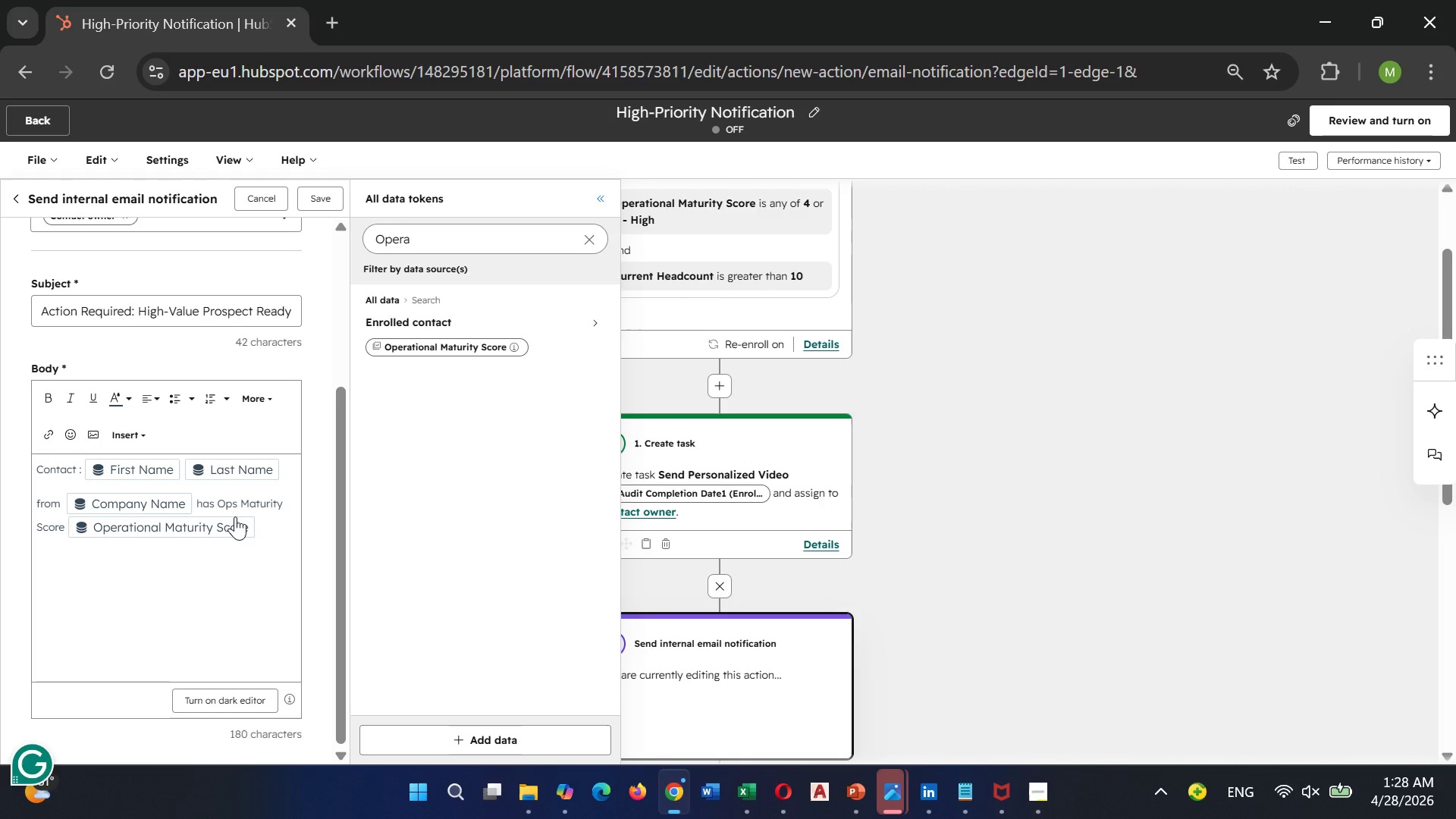 
key(Space)
 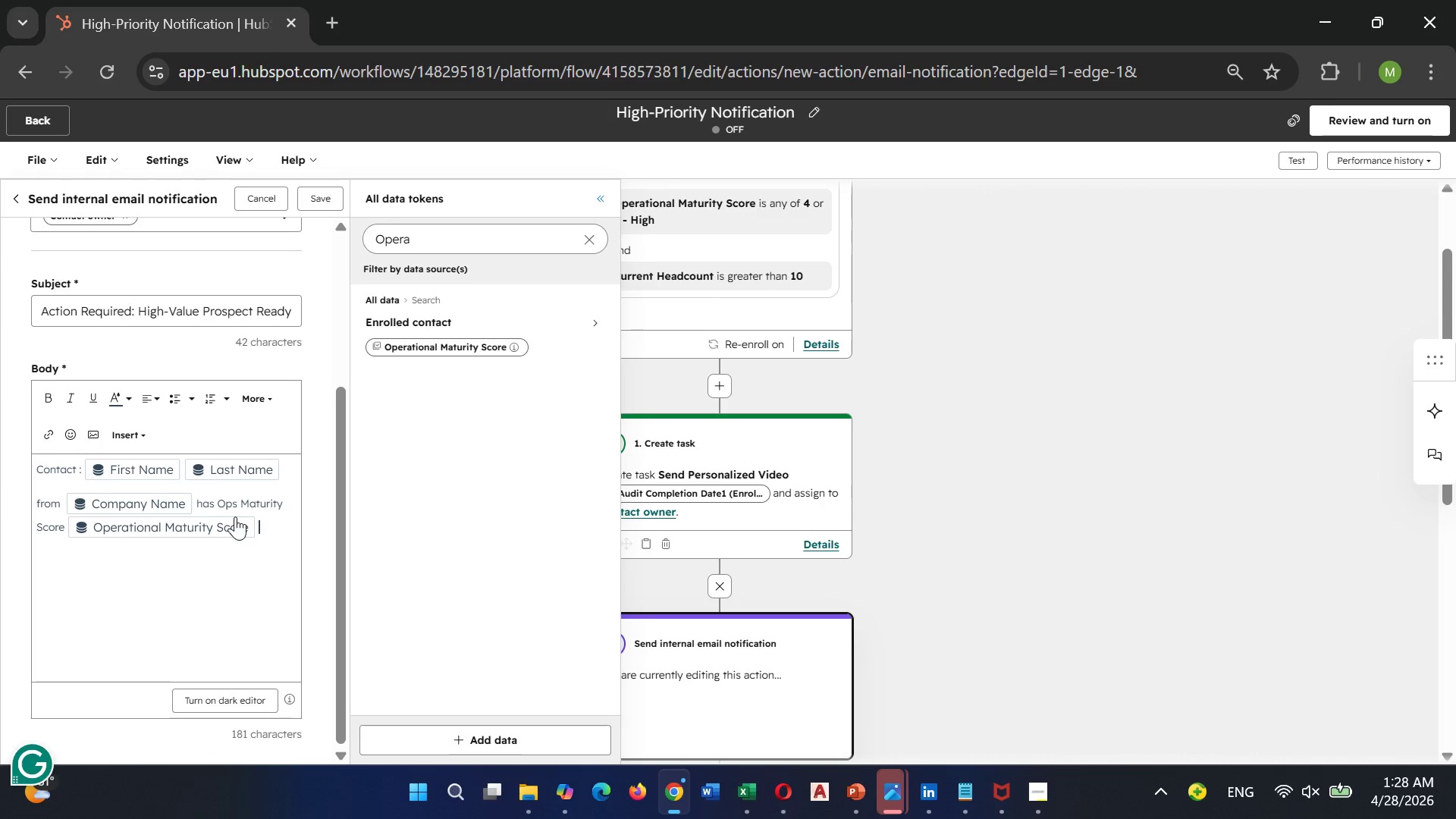 
type(and)
 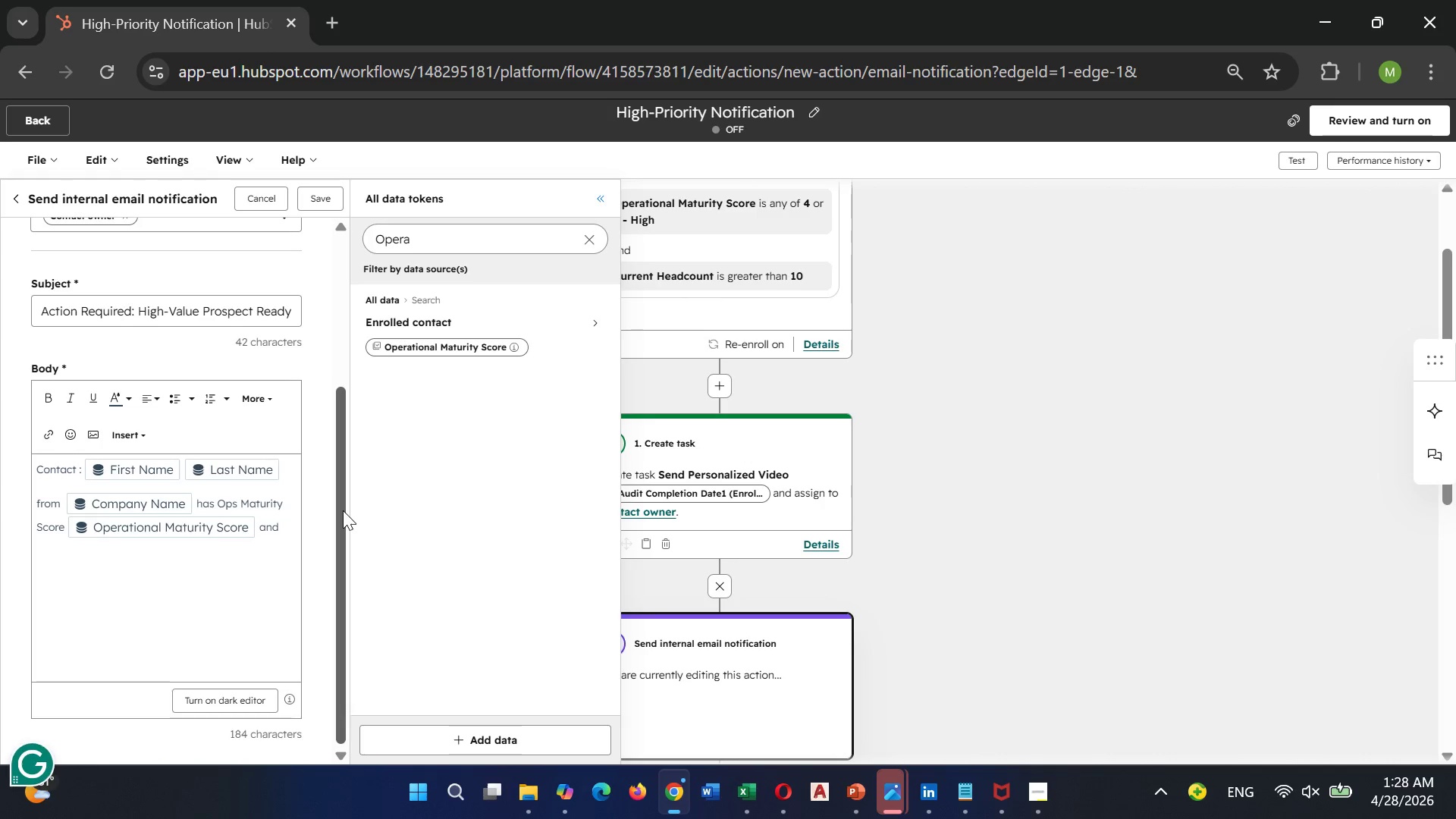 
type( Headcount of )
 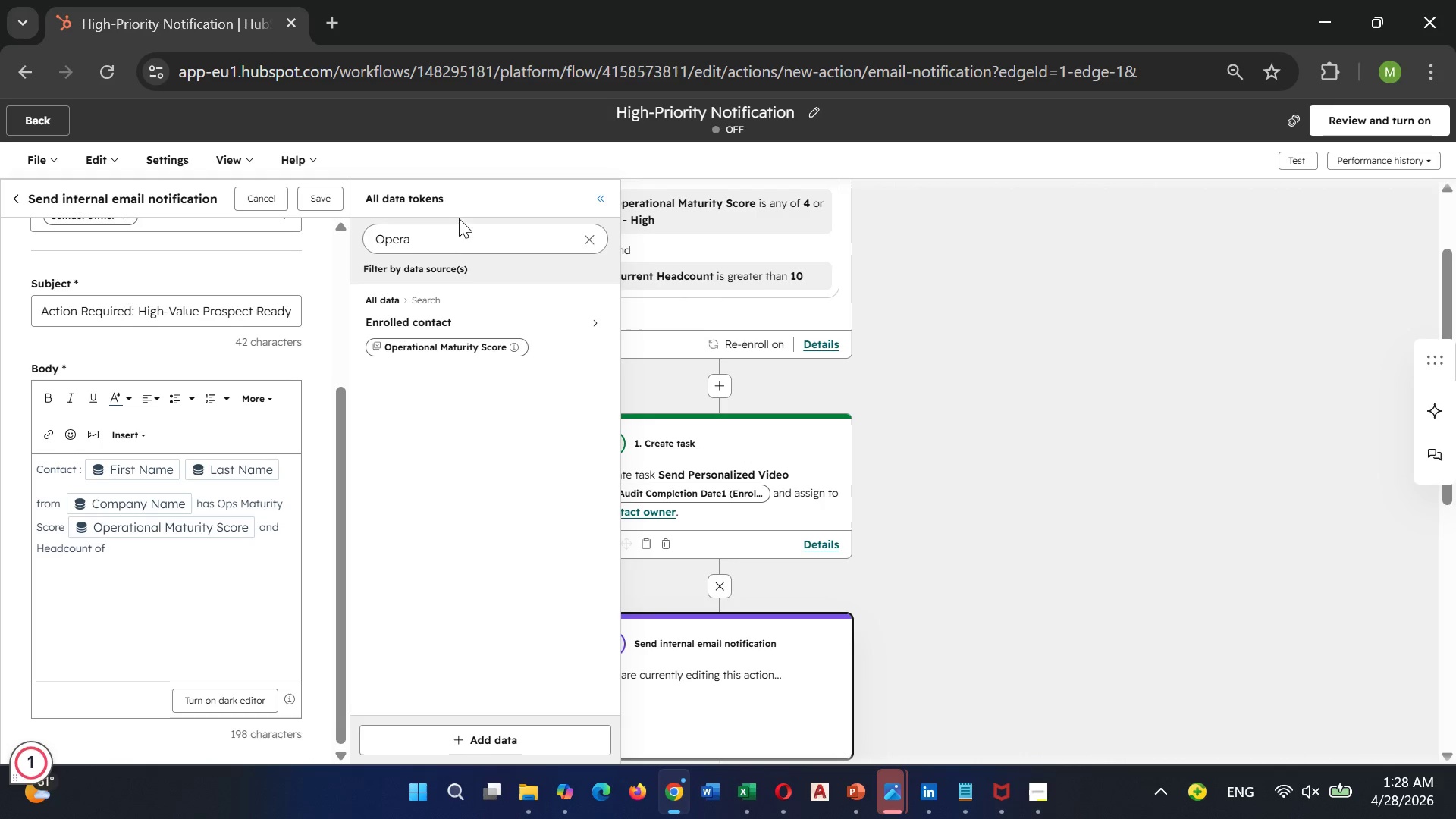 
left_click([465, 229])
 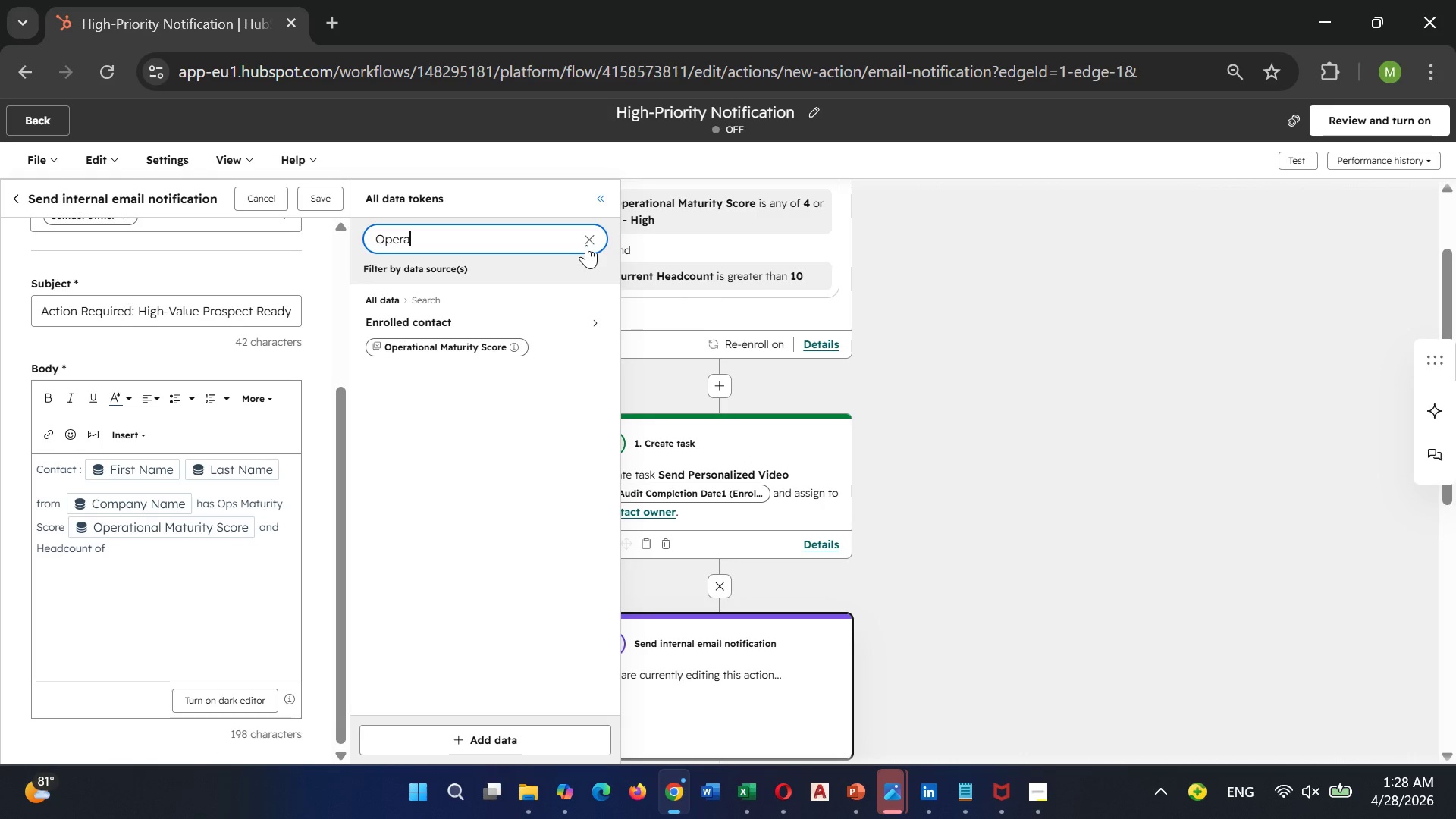 
left_click([586, 245])
 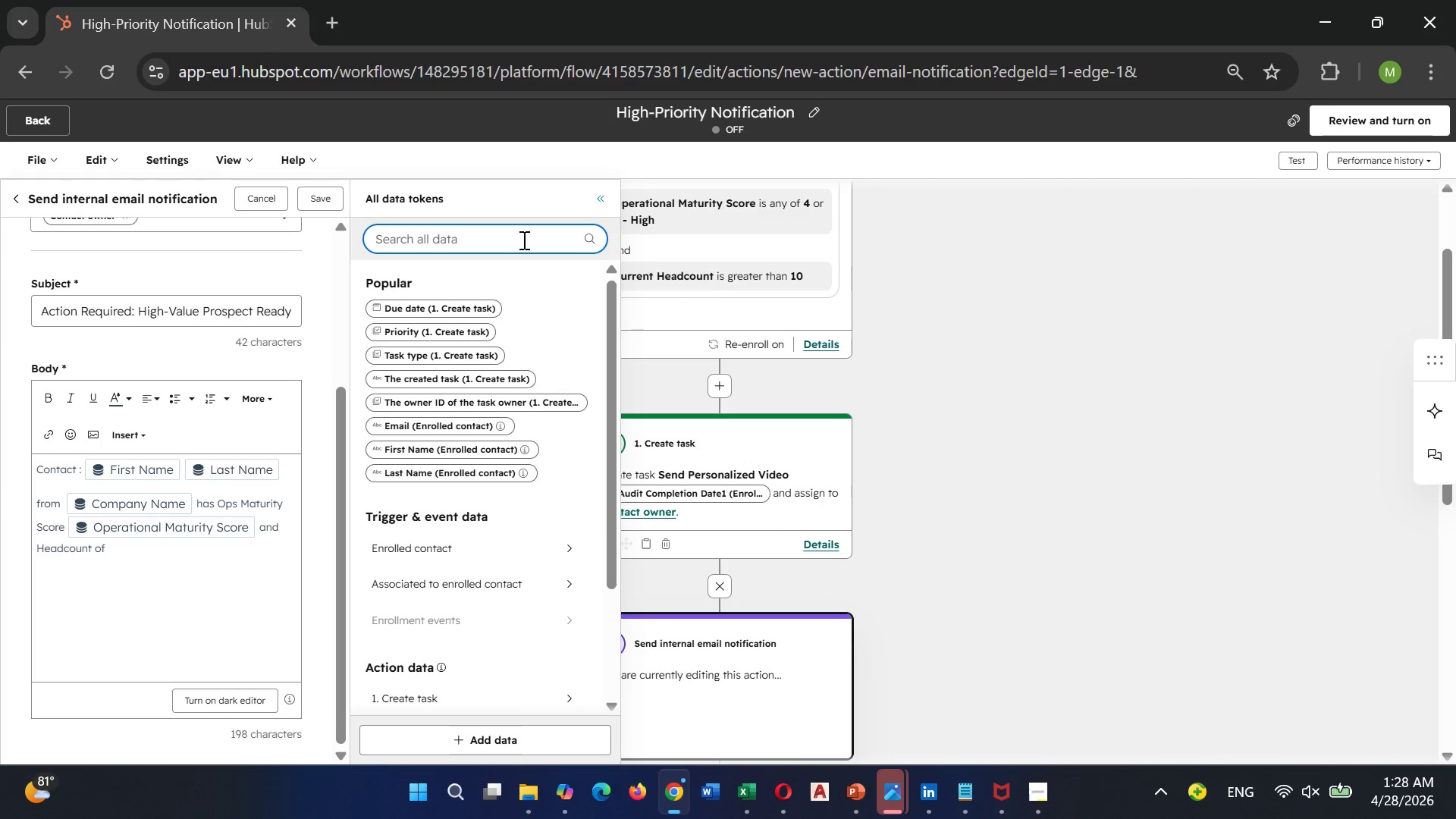 
type(curre)
 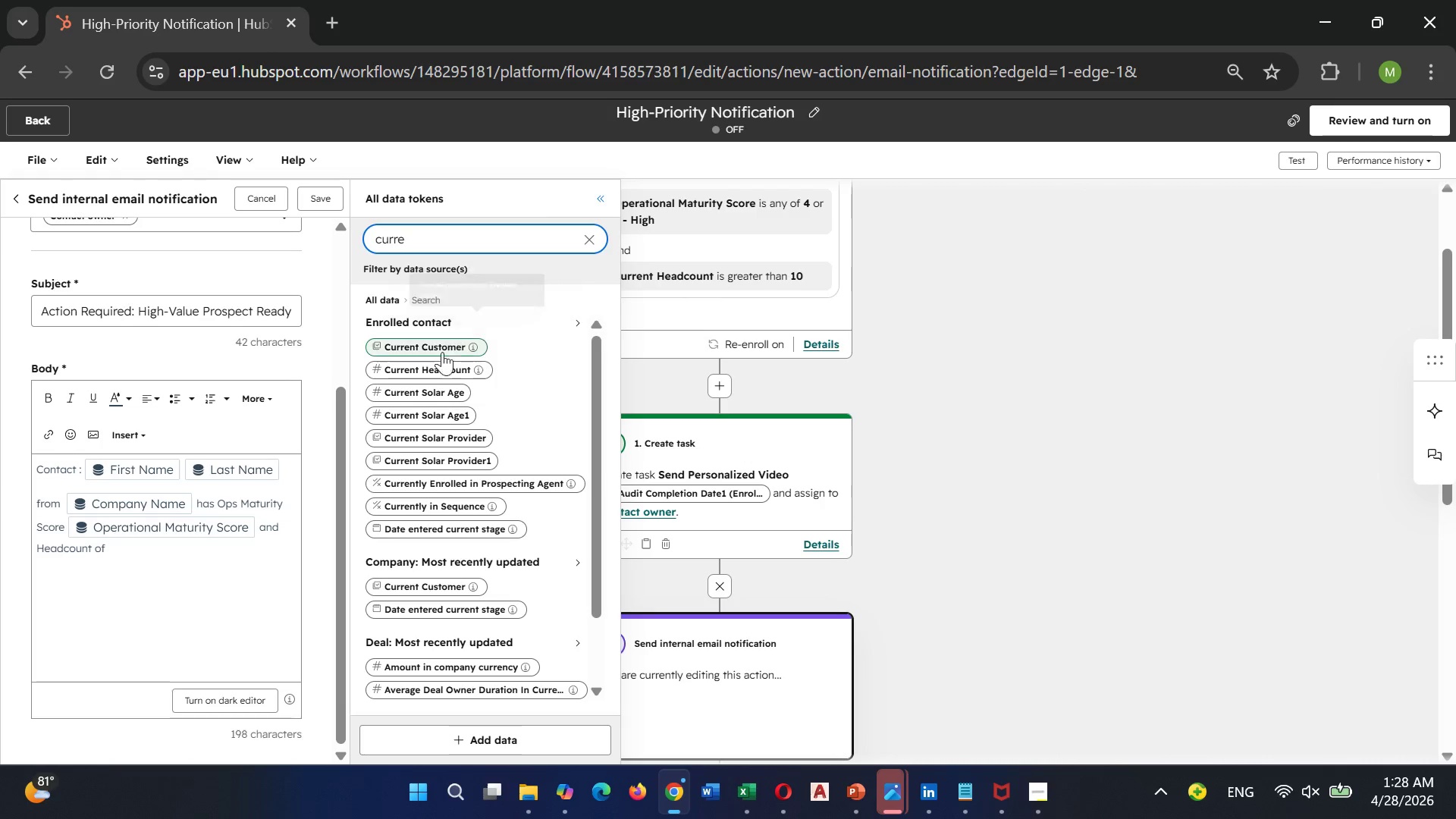 
left_click([437, 362])
 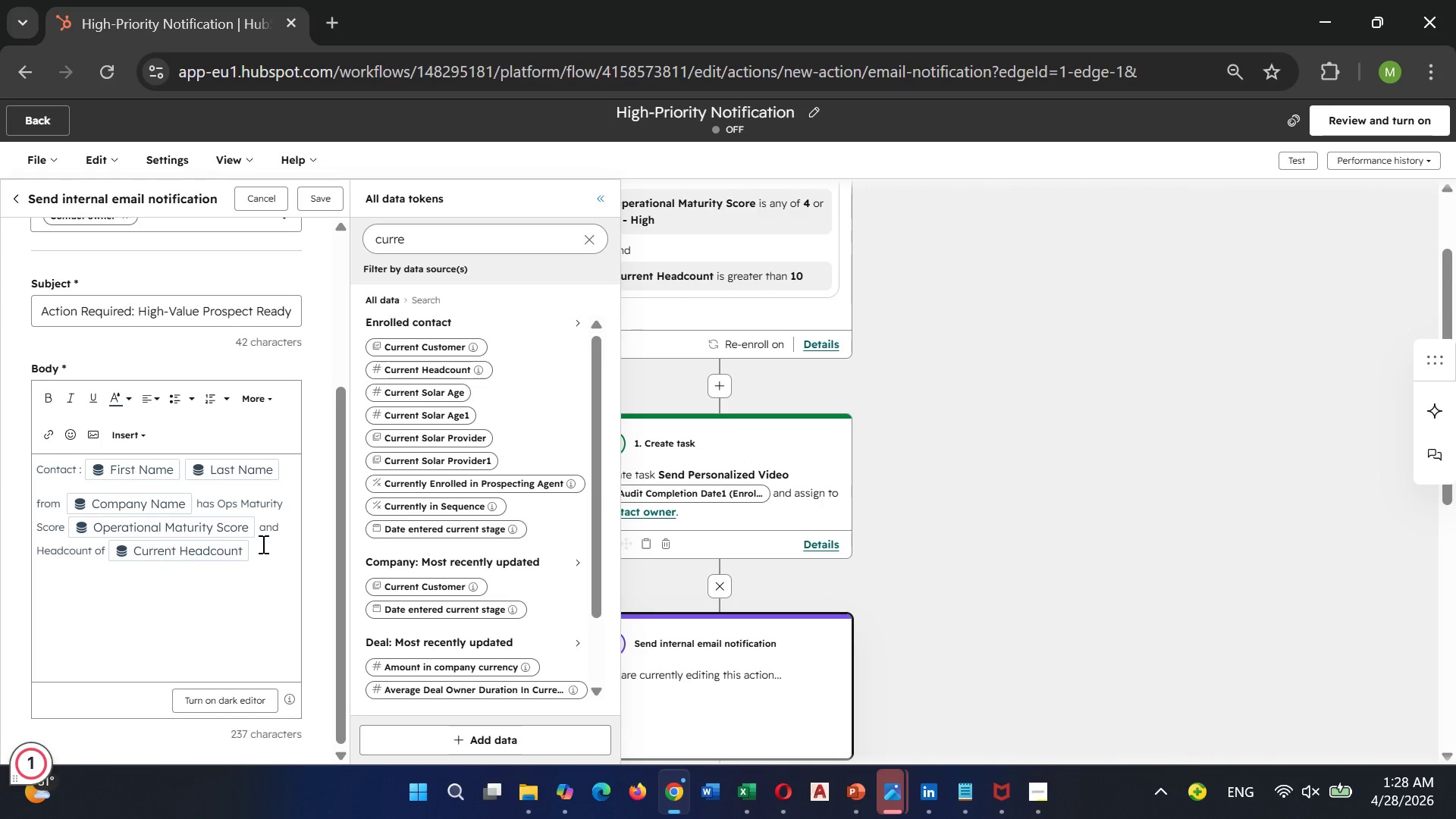 
type(. re)
 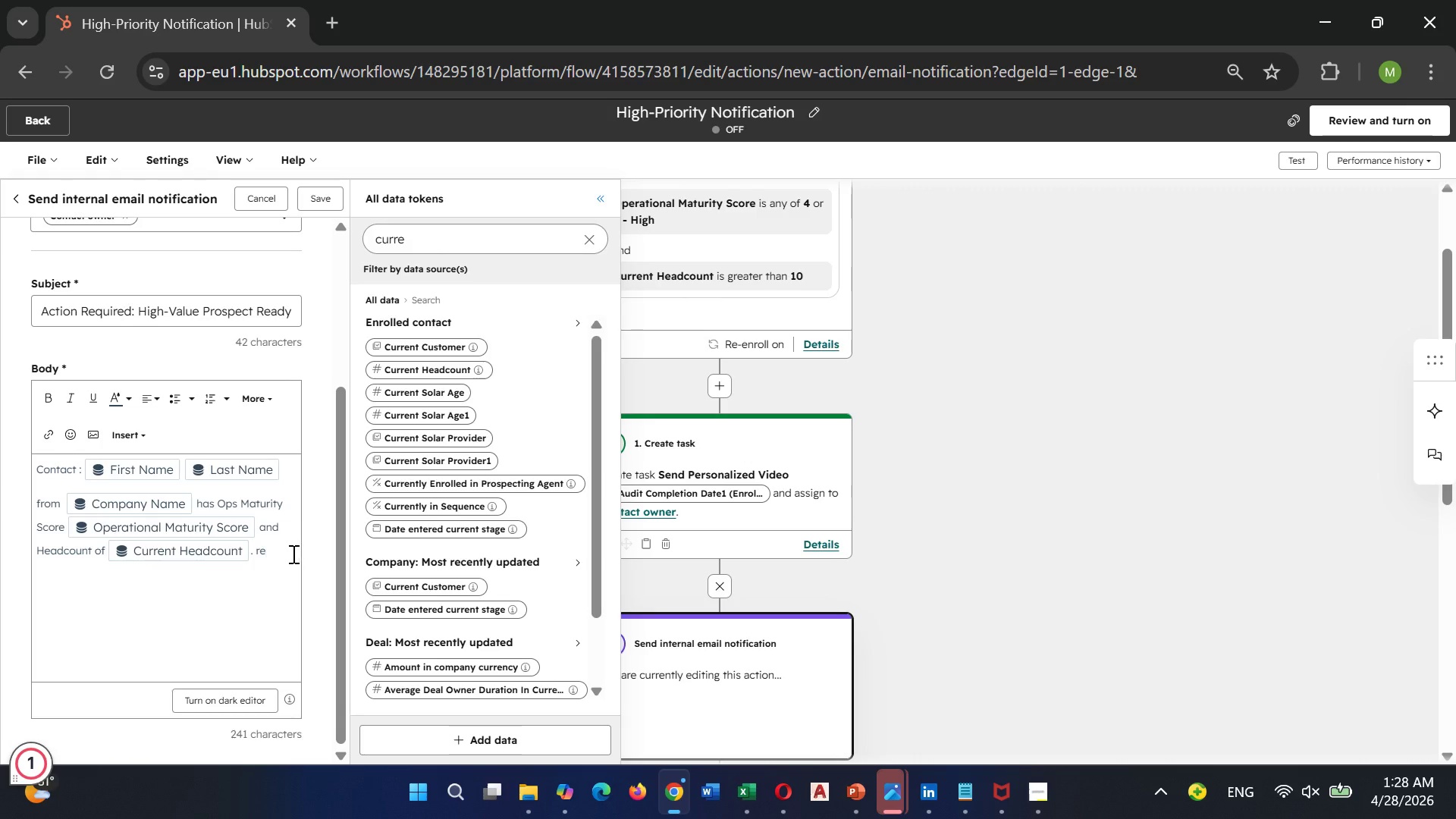 
key(Backspace)
key(Backspace)
type(Review am)
key(Backspace)
type(nd send personlized )
 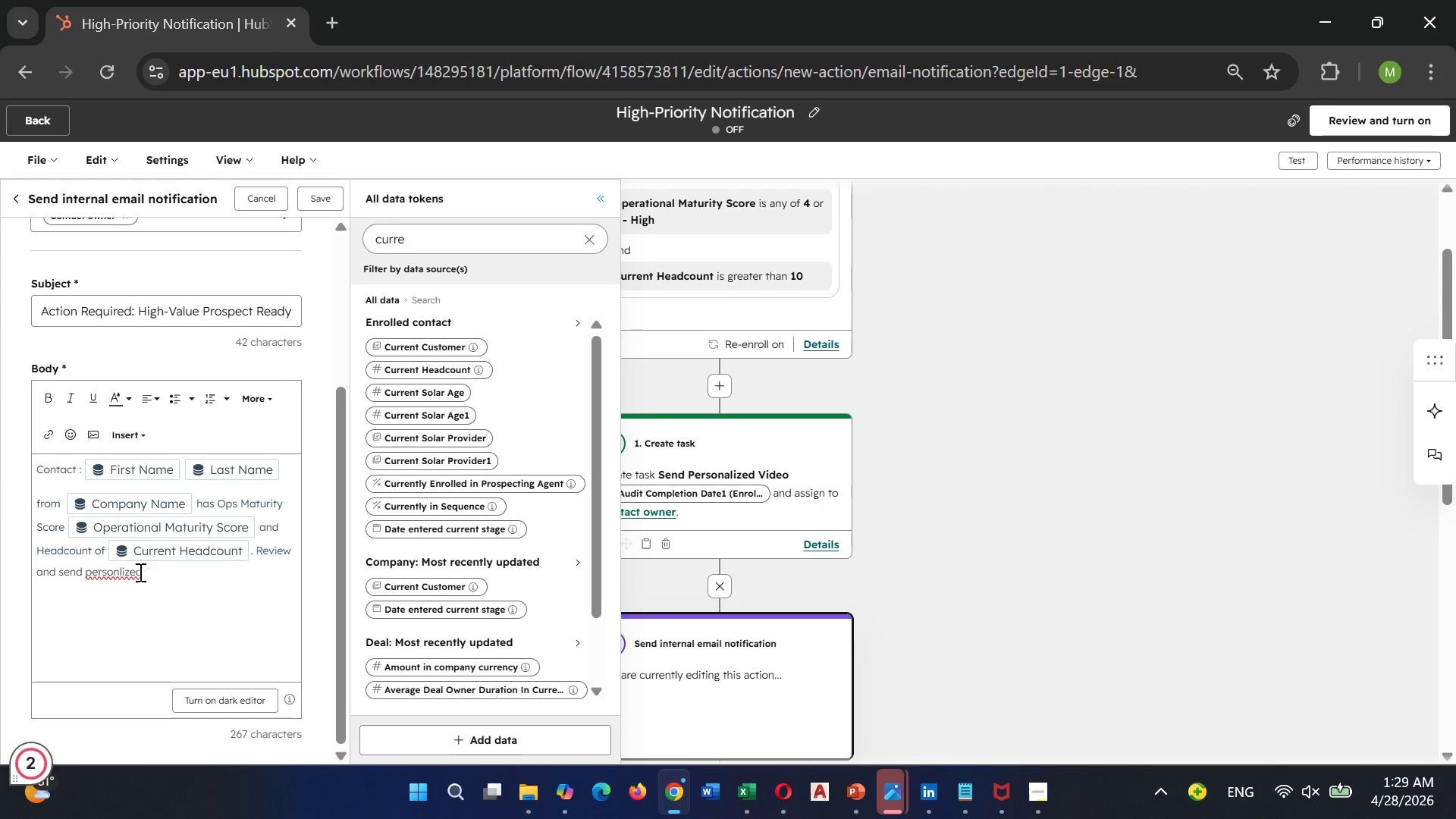 
left_click([116, 572])
 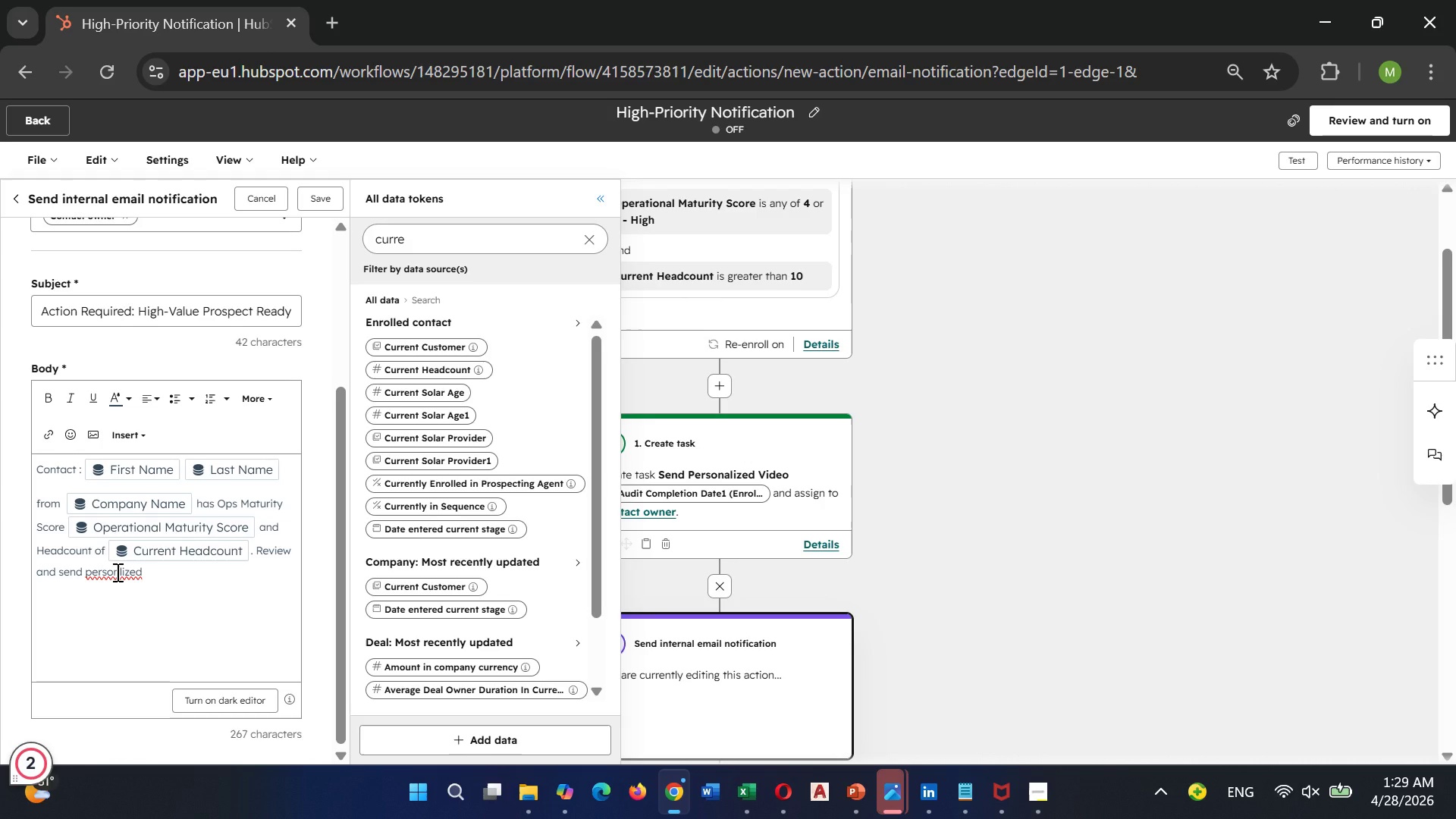 
key(ArrowRight)
 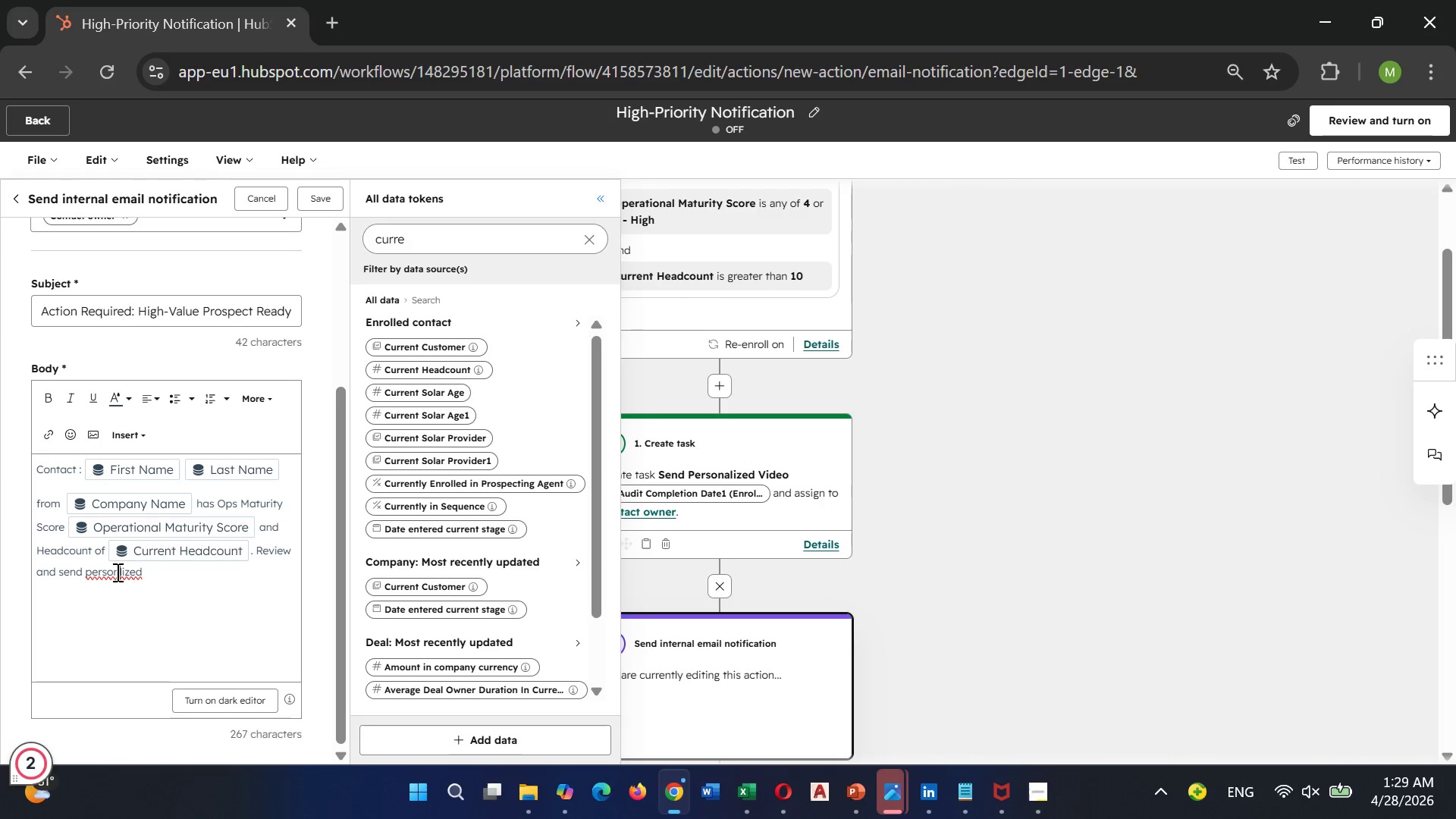 
key(A)
 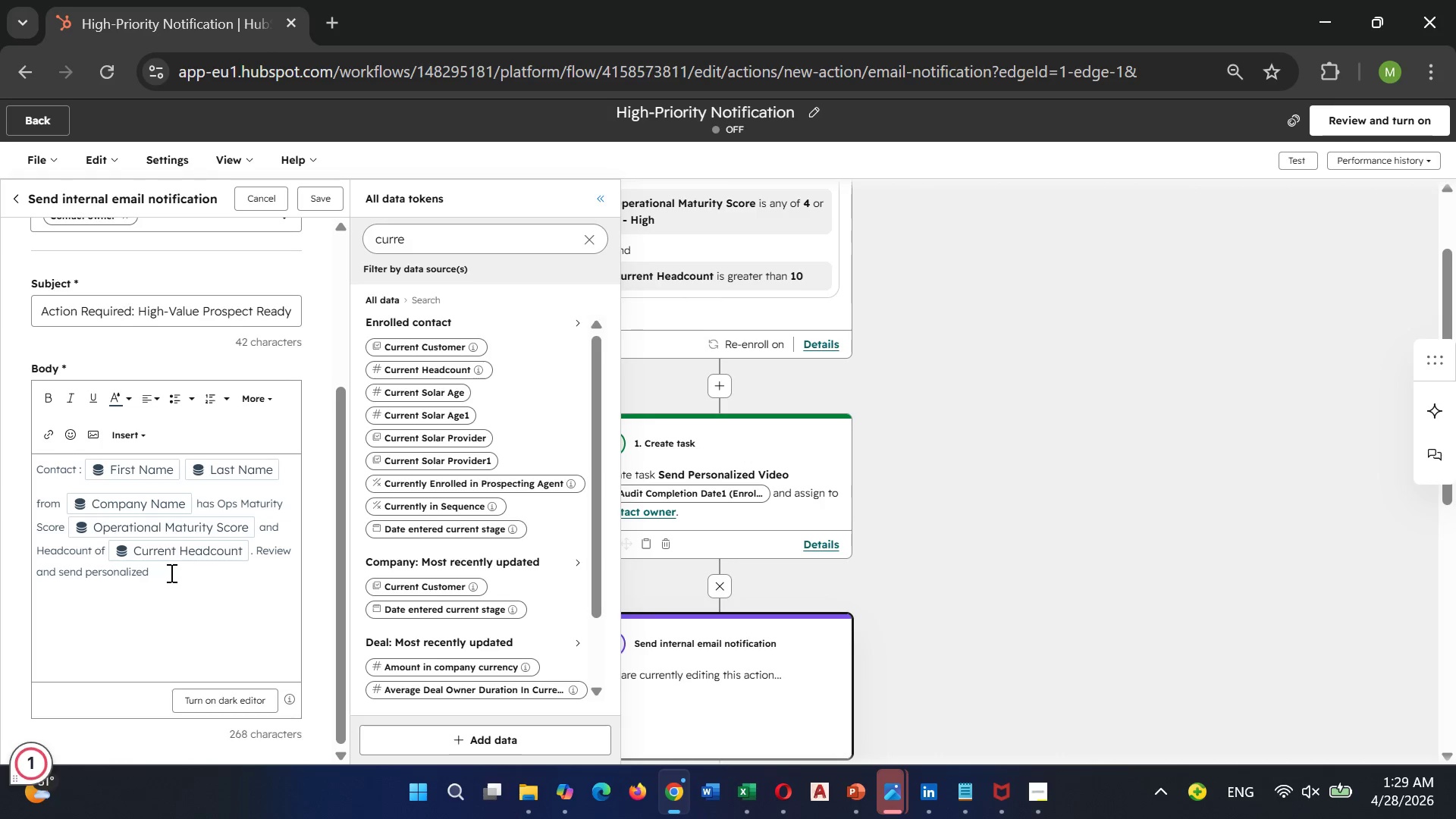 
left_click([172, 572])
 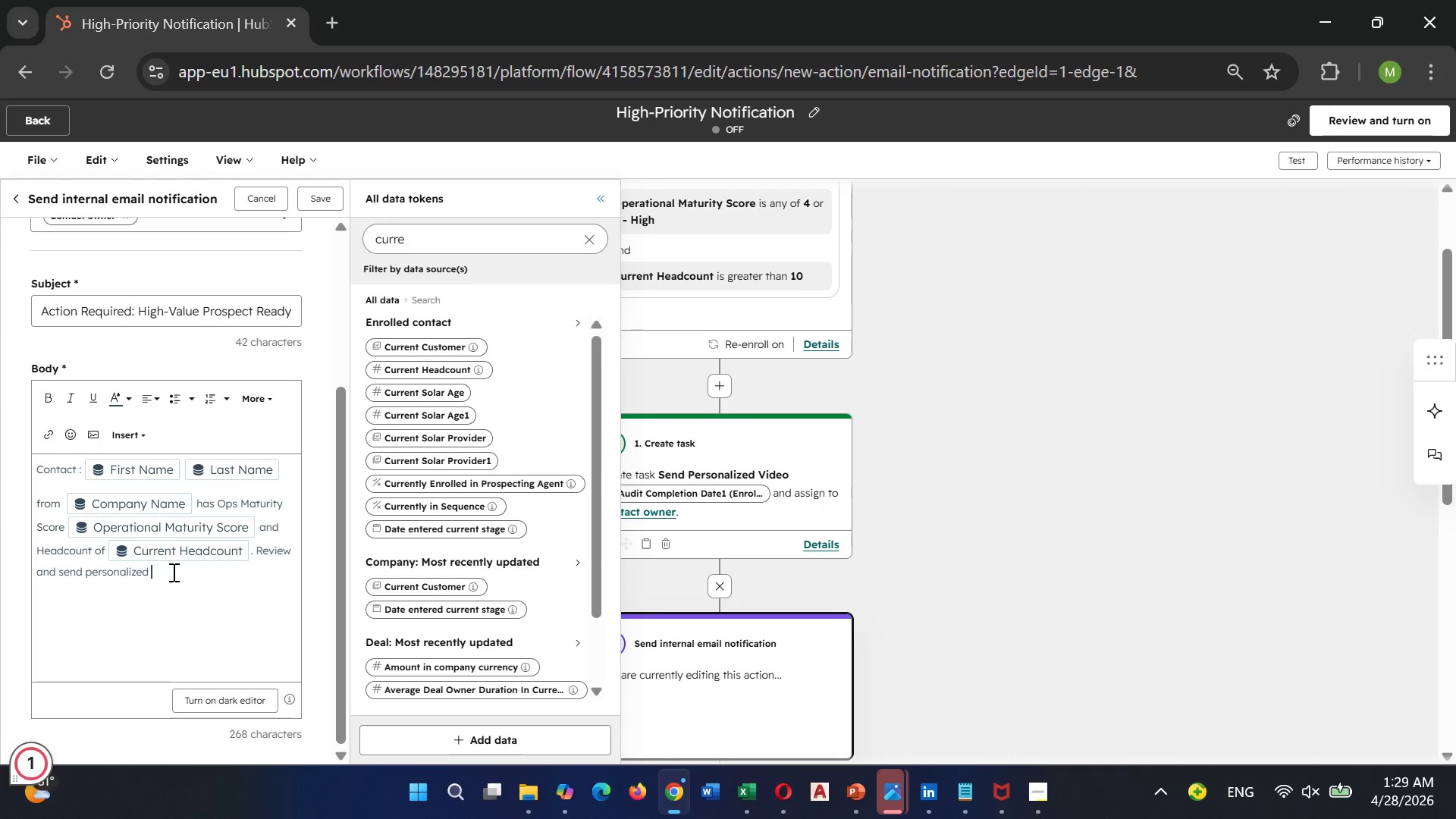 
key(Space)
 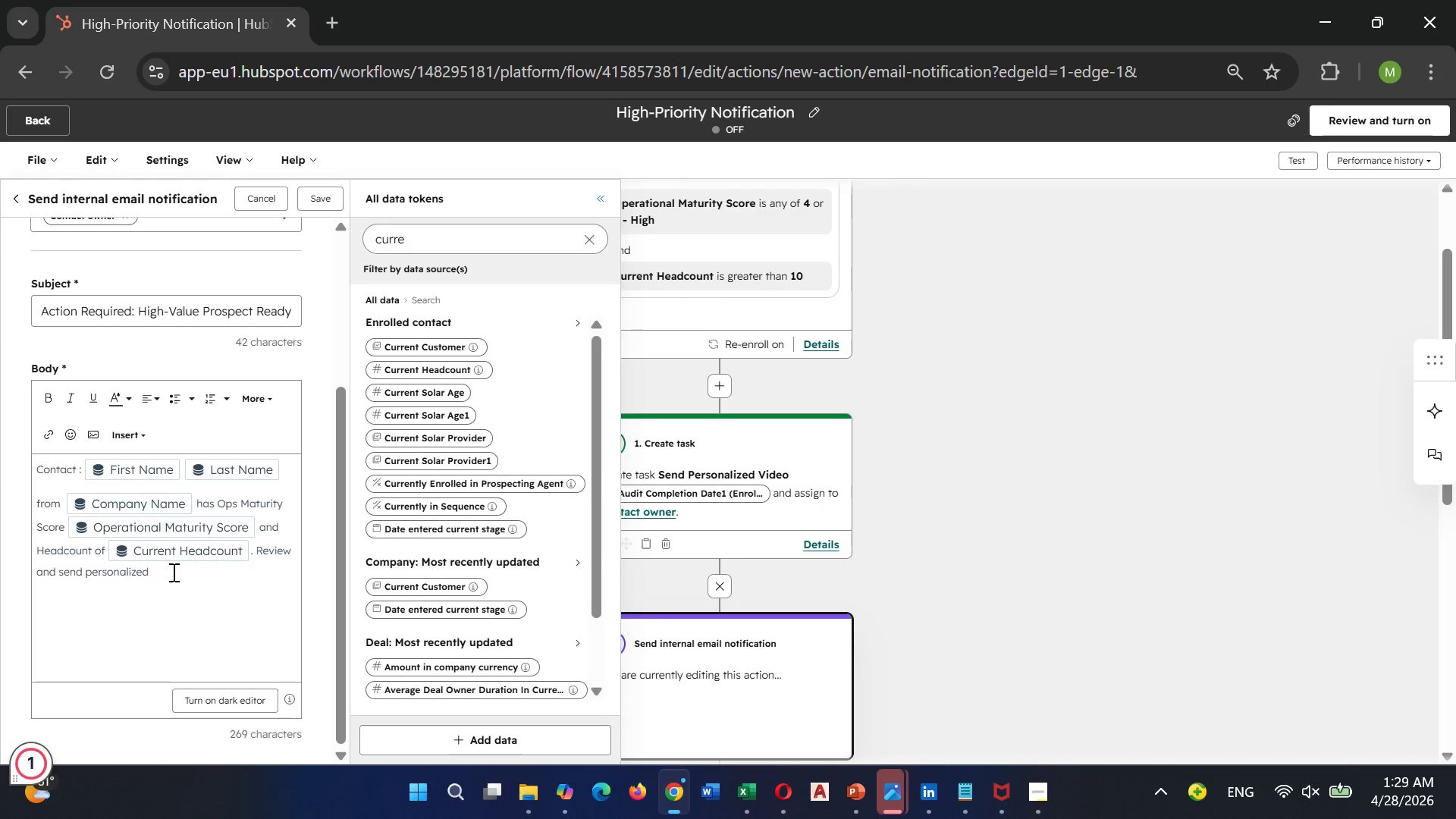 
type(video audit)
 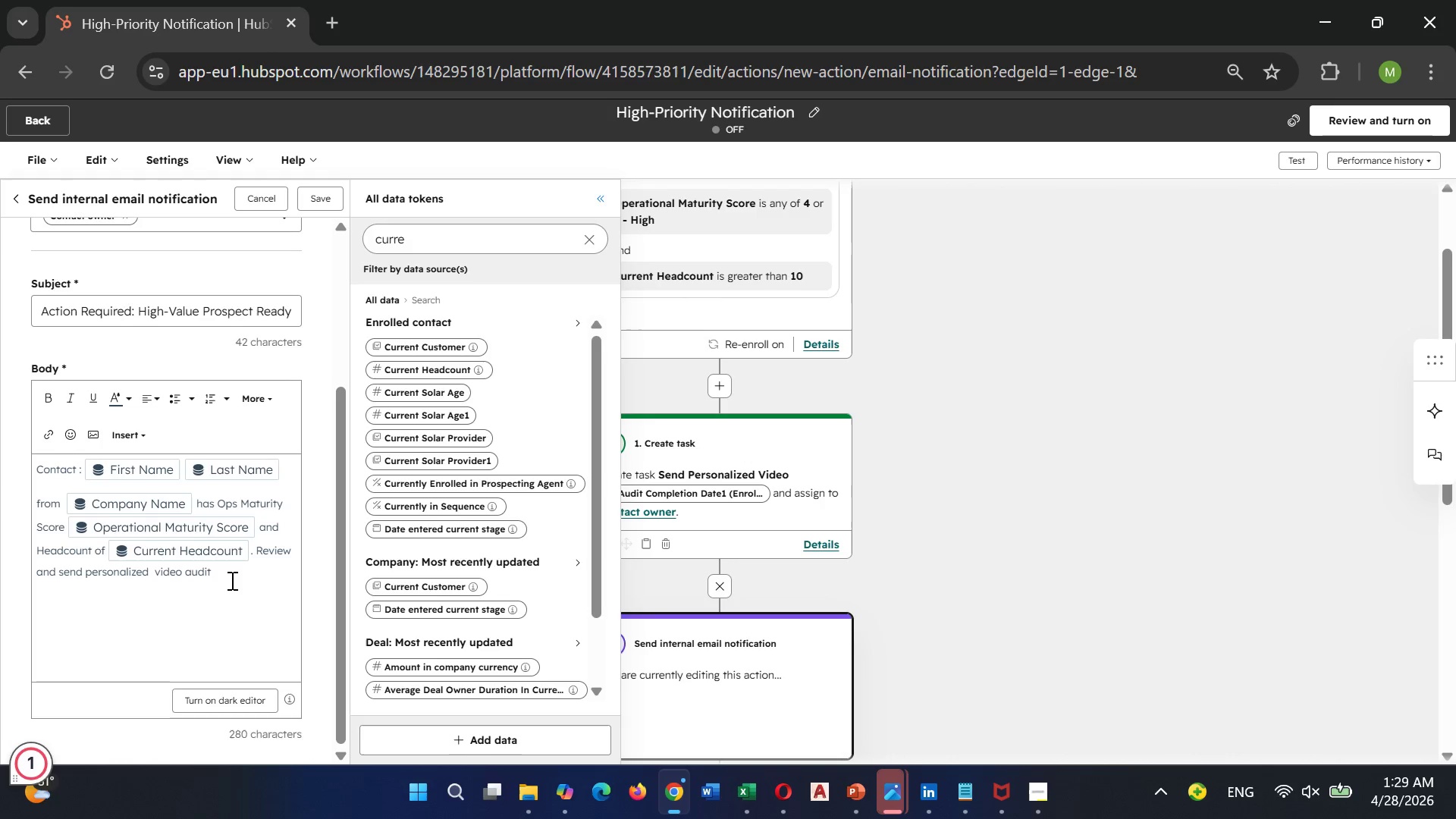 
key(Period)
 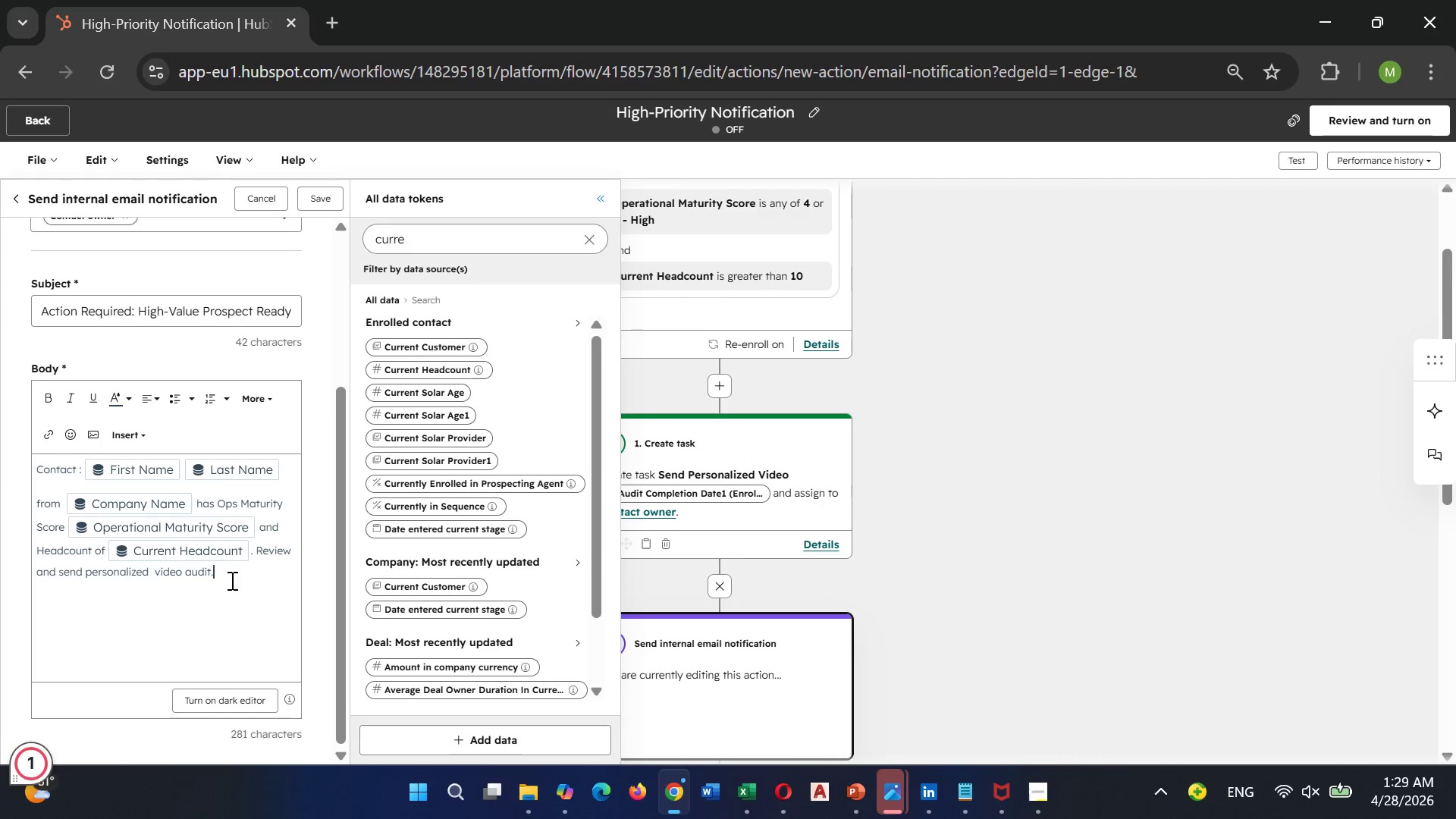 
scroll: coordinate [245, 426], scroll_direction: up, amount: 2.0
 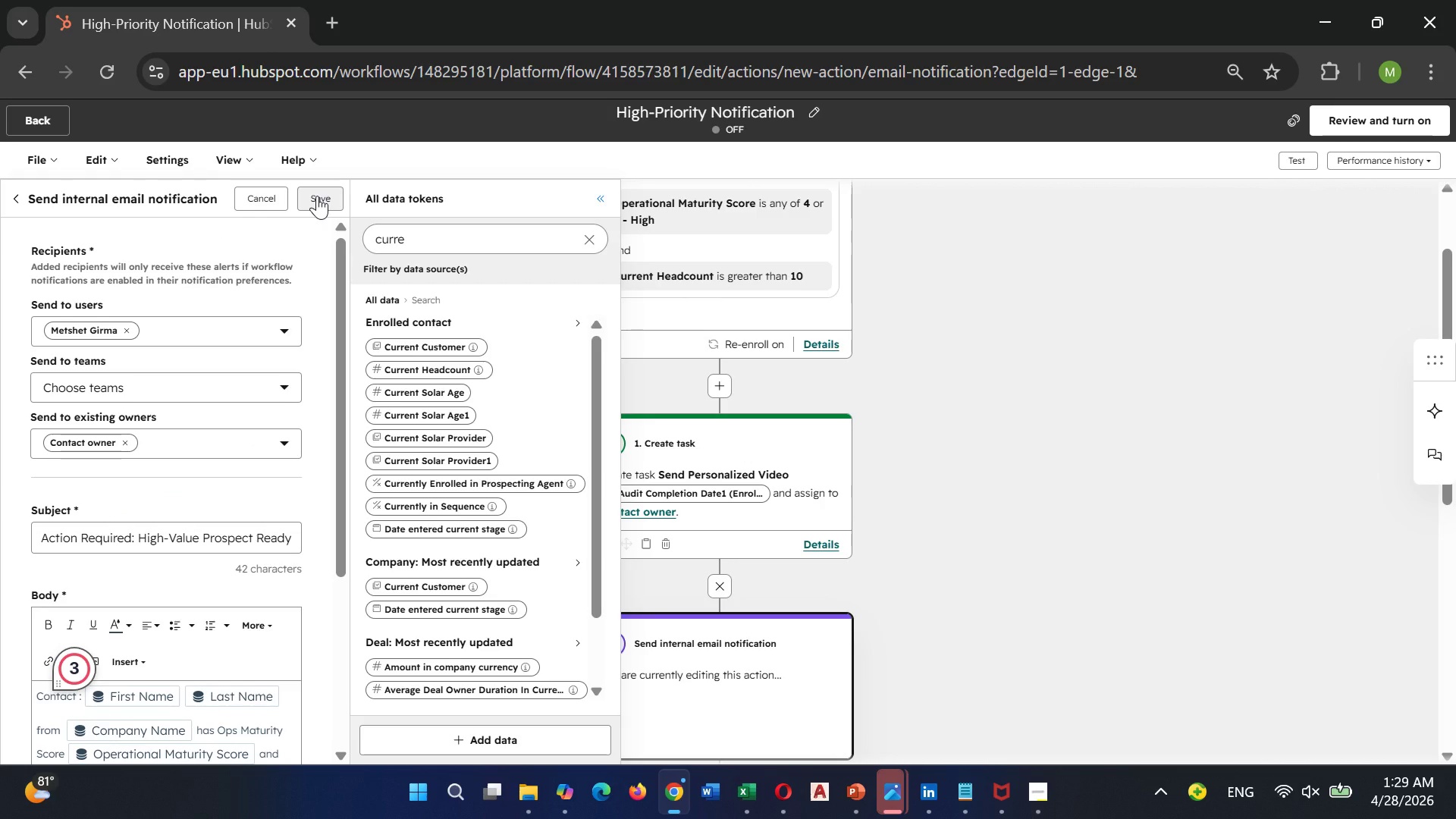 
wait(11.02)
 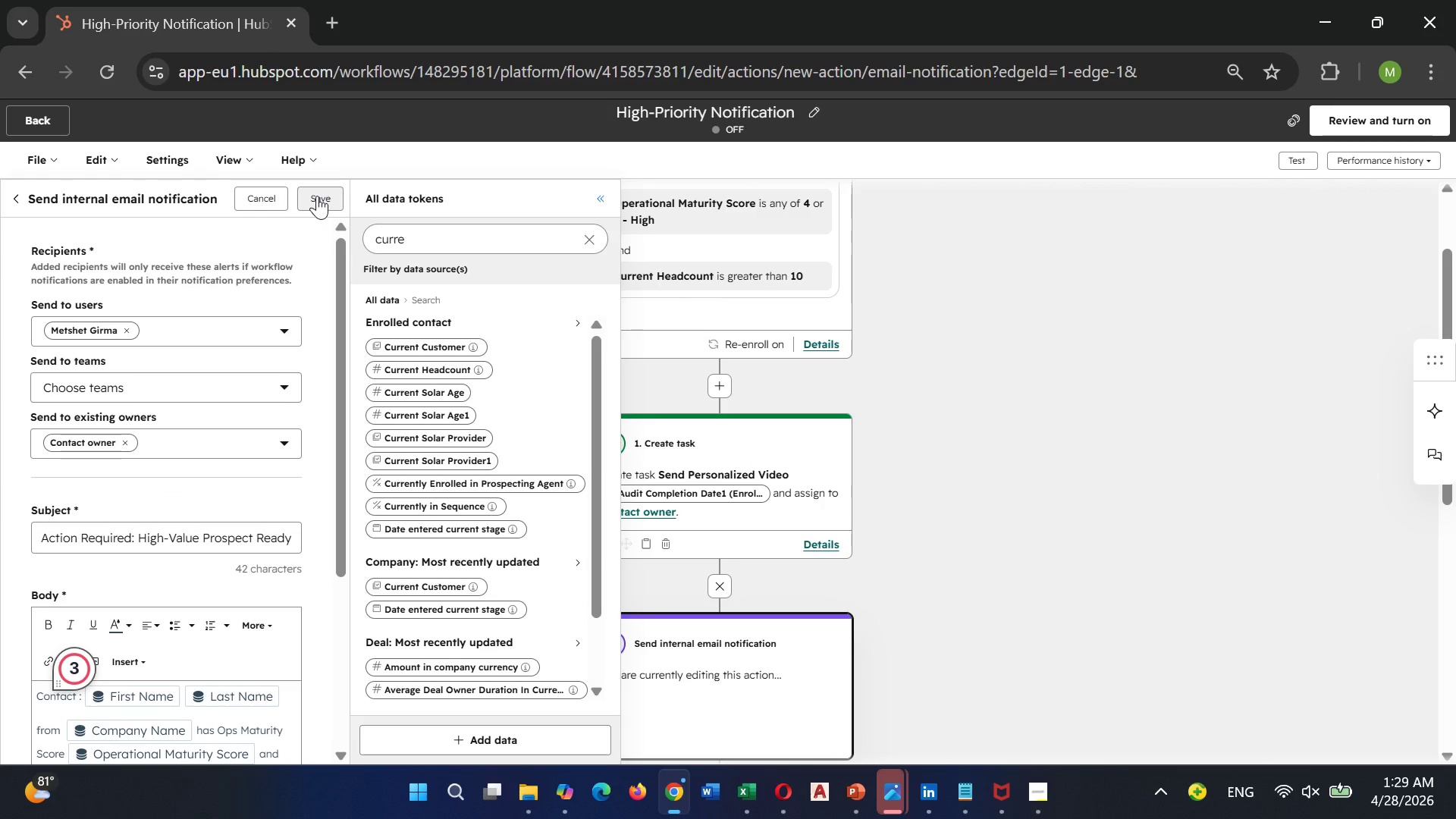 
scroll: coordinate [210, 398], scroll_direction: down, amount: 3.0
 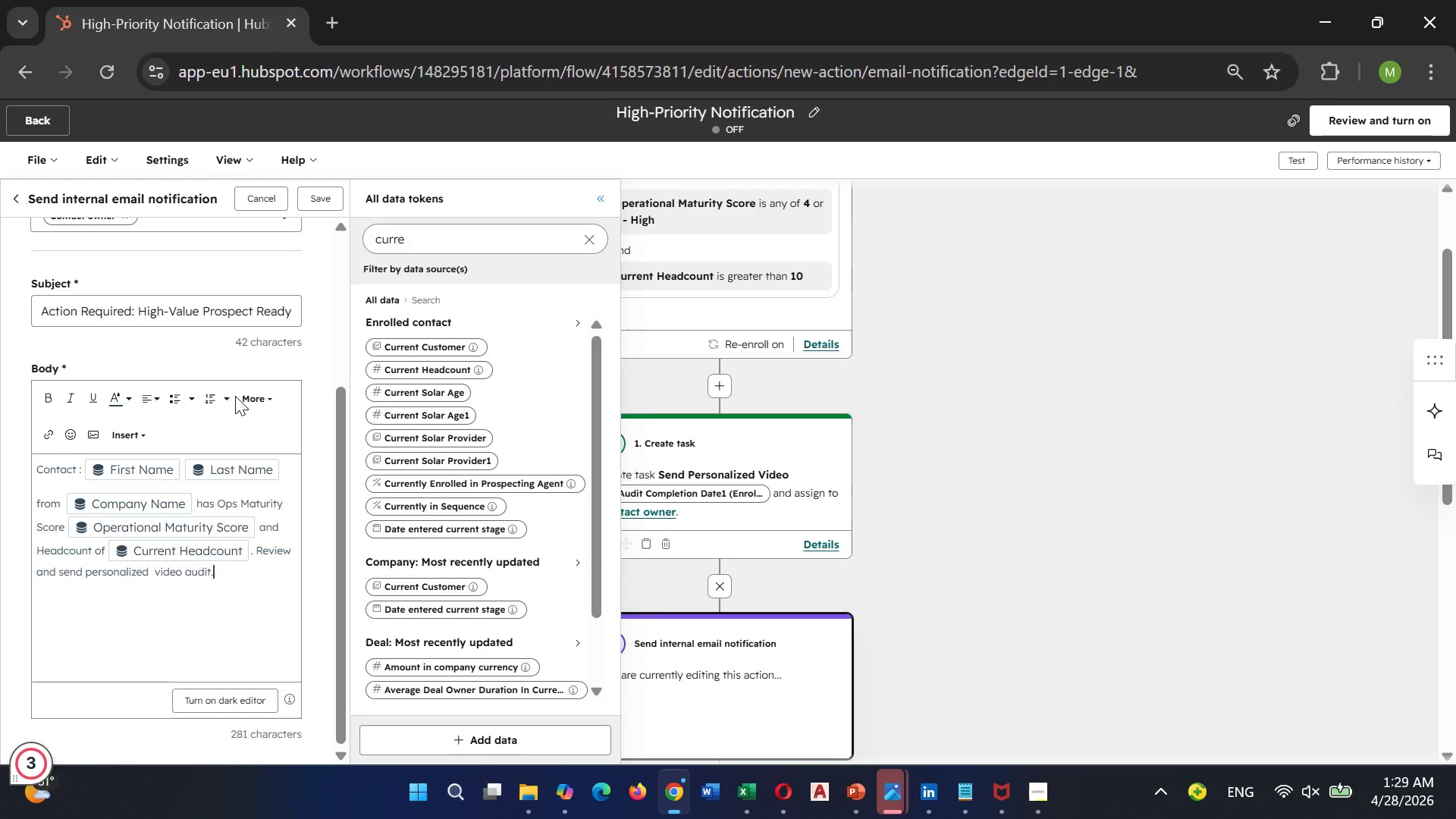 
wait(6.53)
 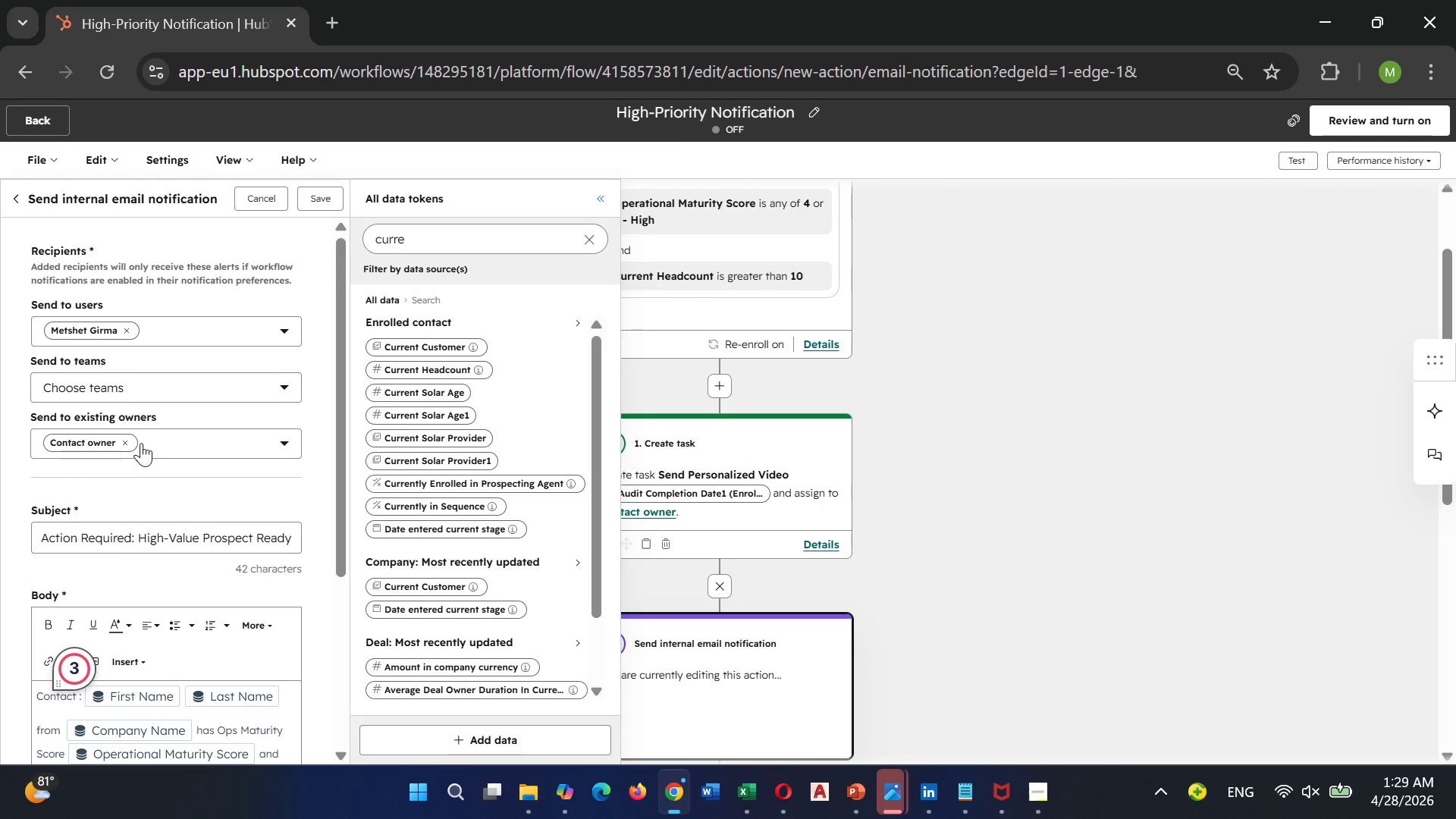 
left_click([326, 202])
 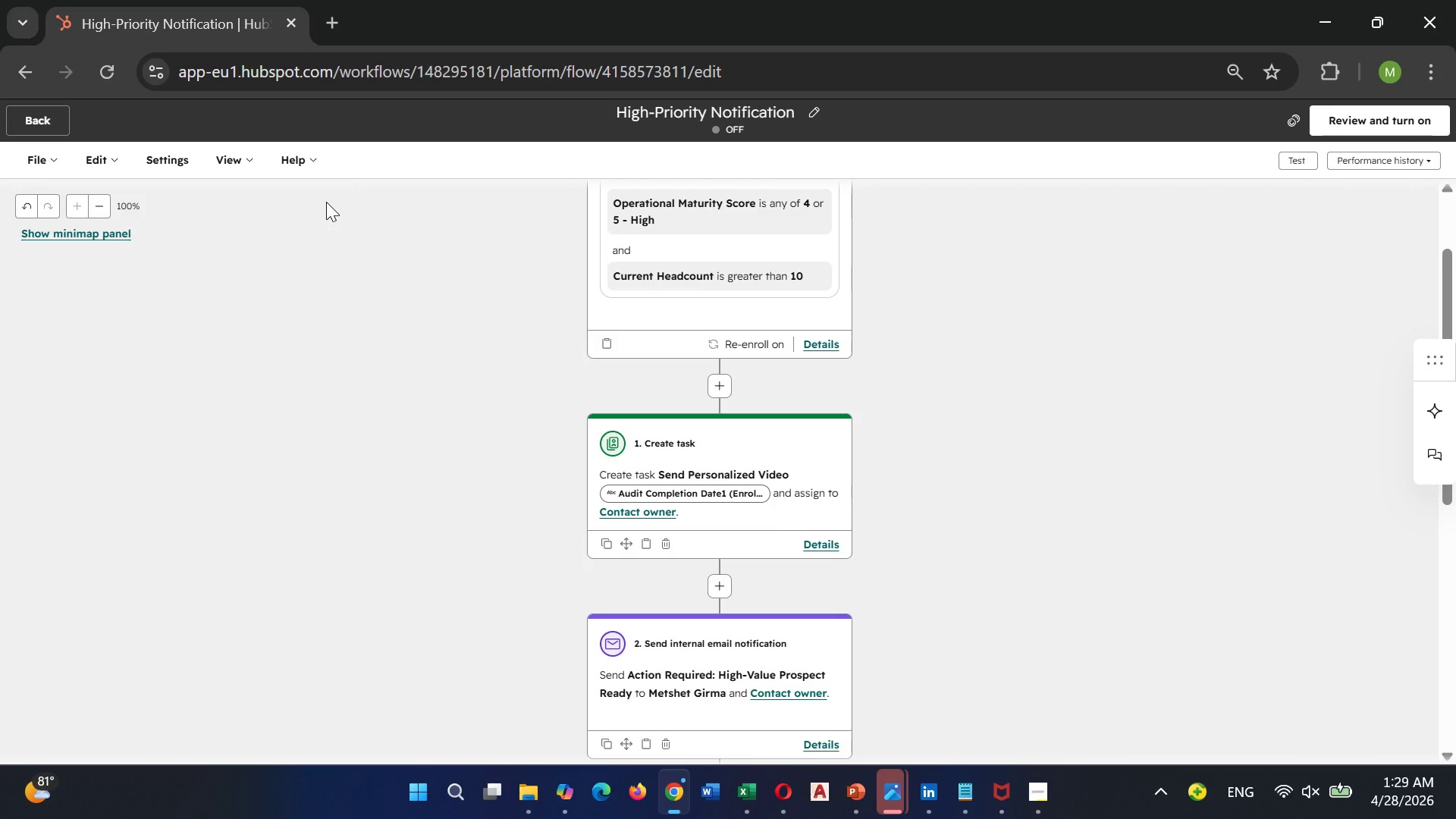 
scroll: coordinate [136, 441], scroll_direction: up, amount: 4.0
 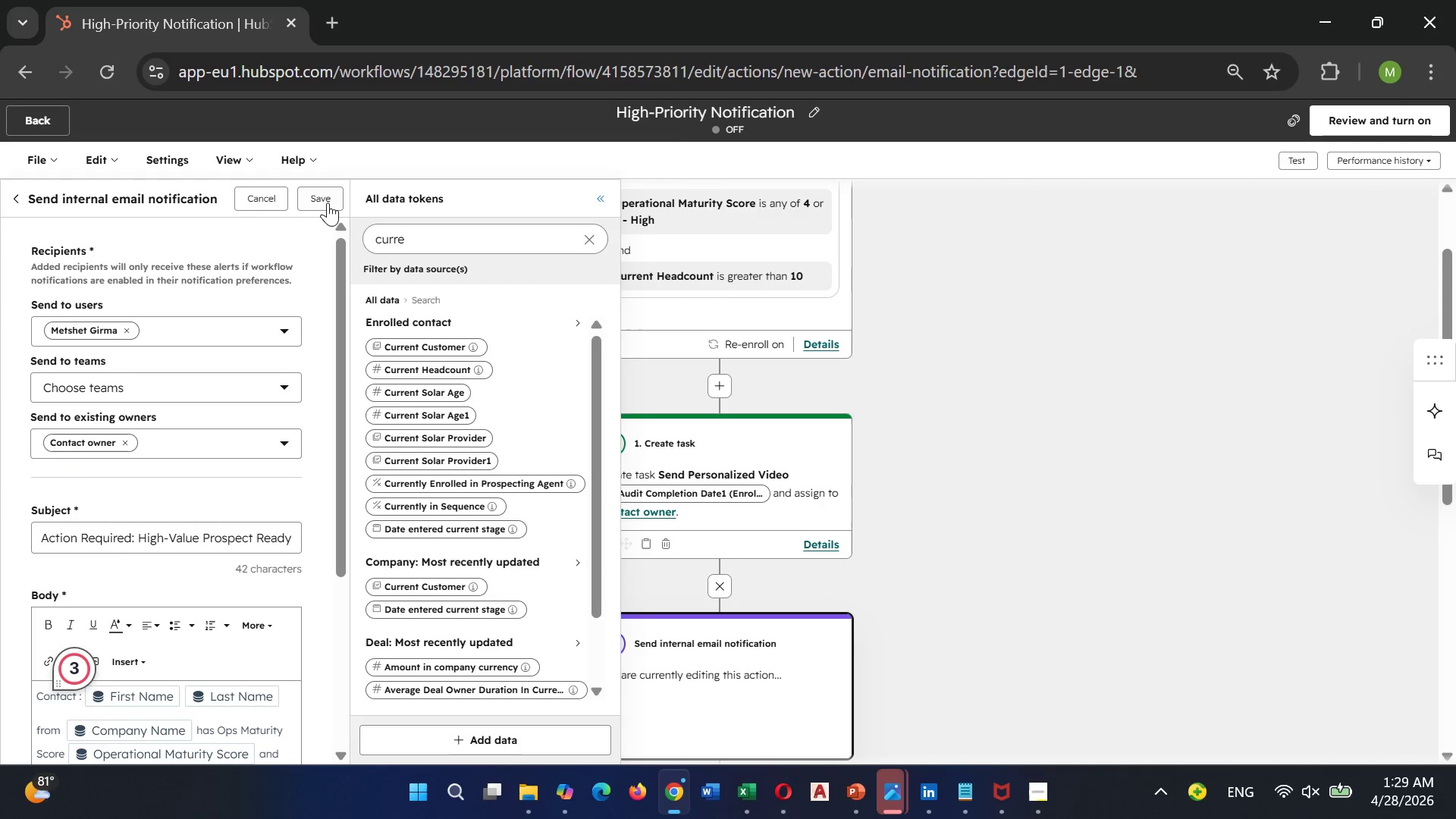 
wait(13.85)
 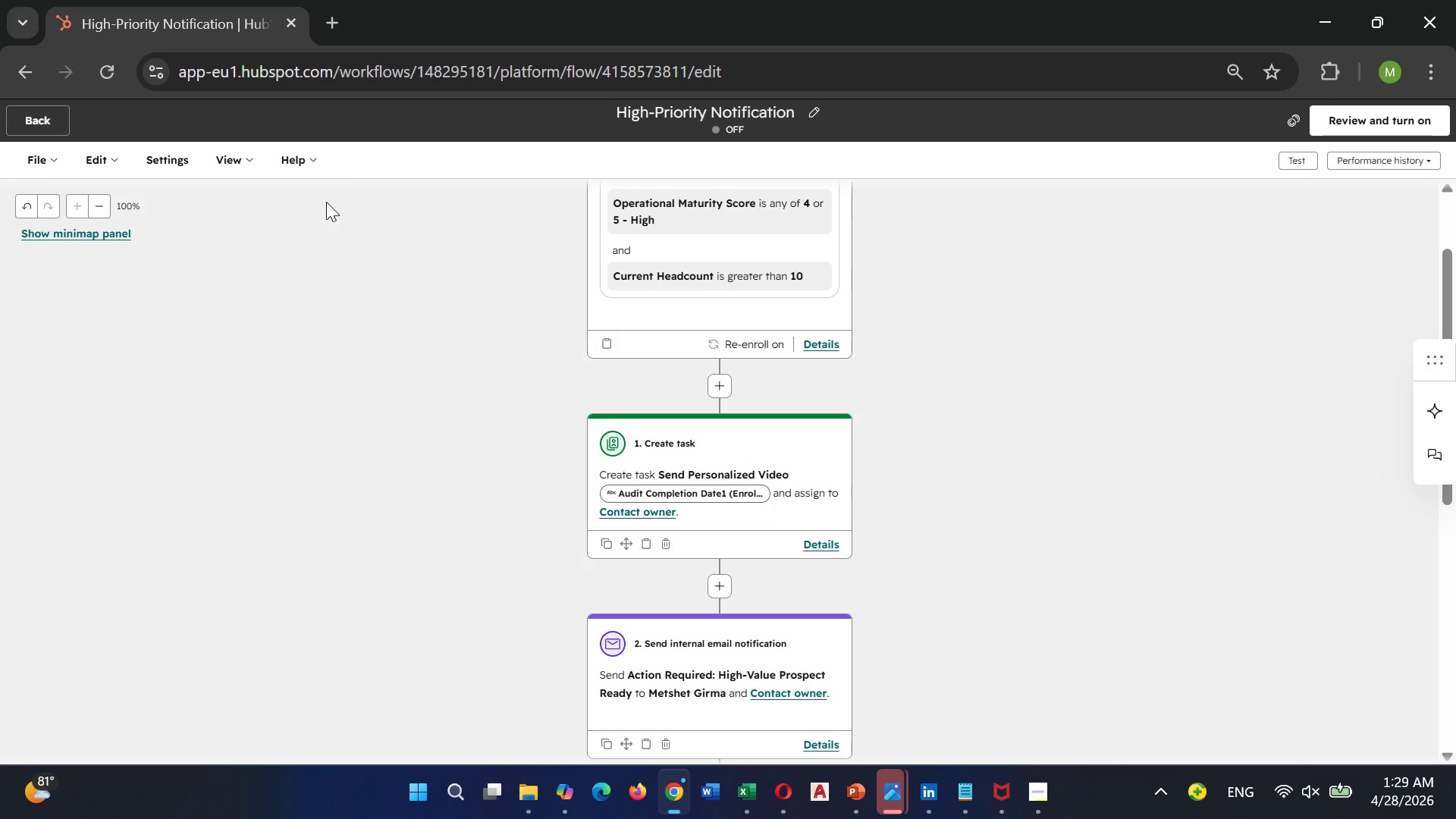 
scroll: coordinate [664, 376], scroll_direction: up, amount: 2.0
 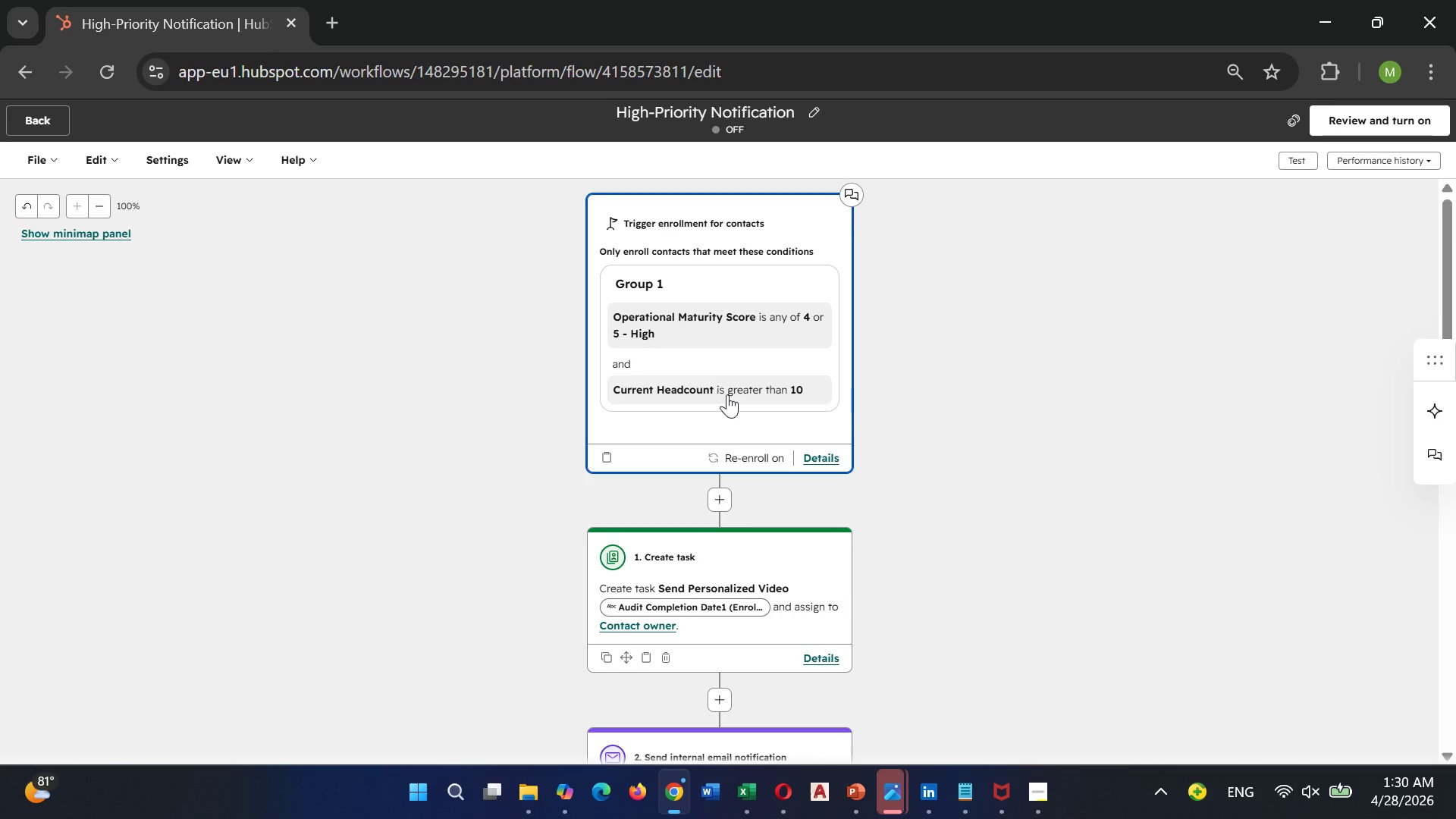 
scroll: coordinate [727, 394], scroll_direction: down, amount: 4.0
 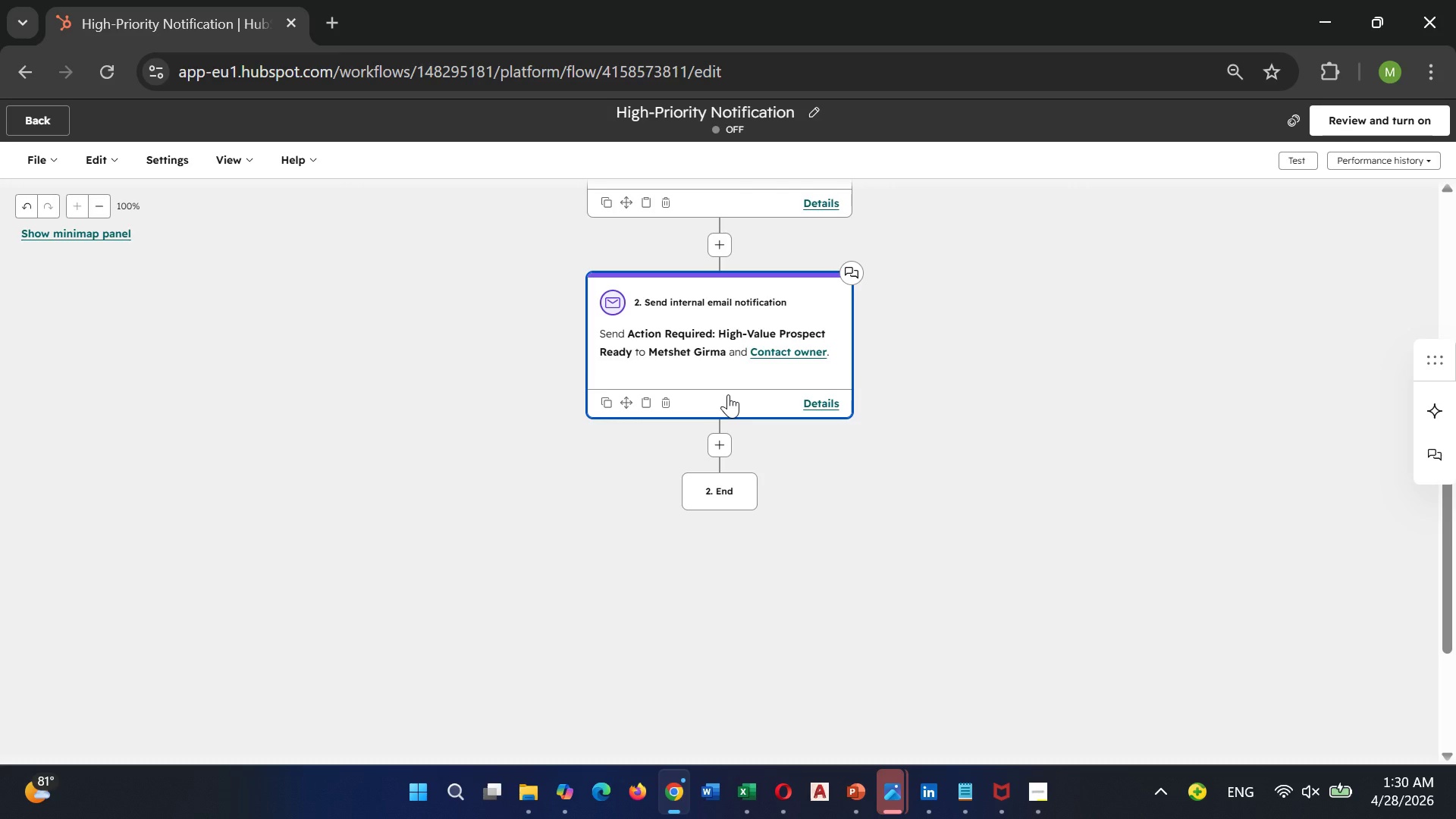 
wait(5.82)
 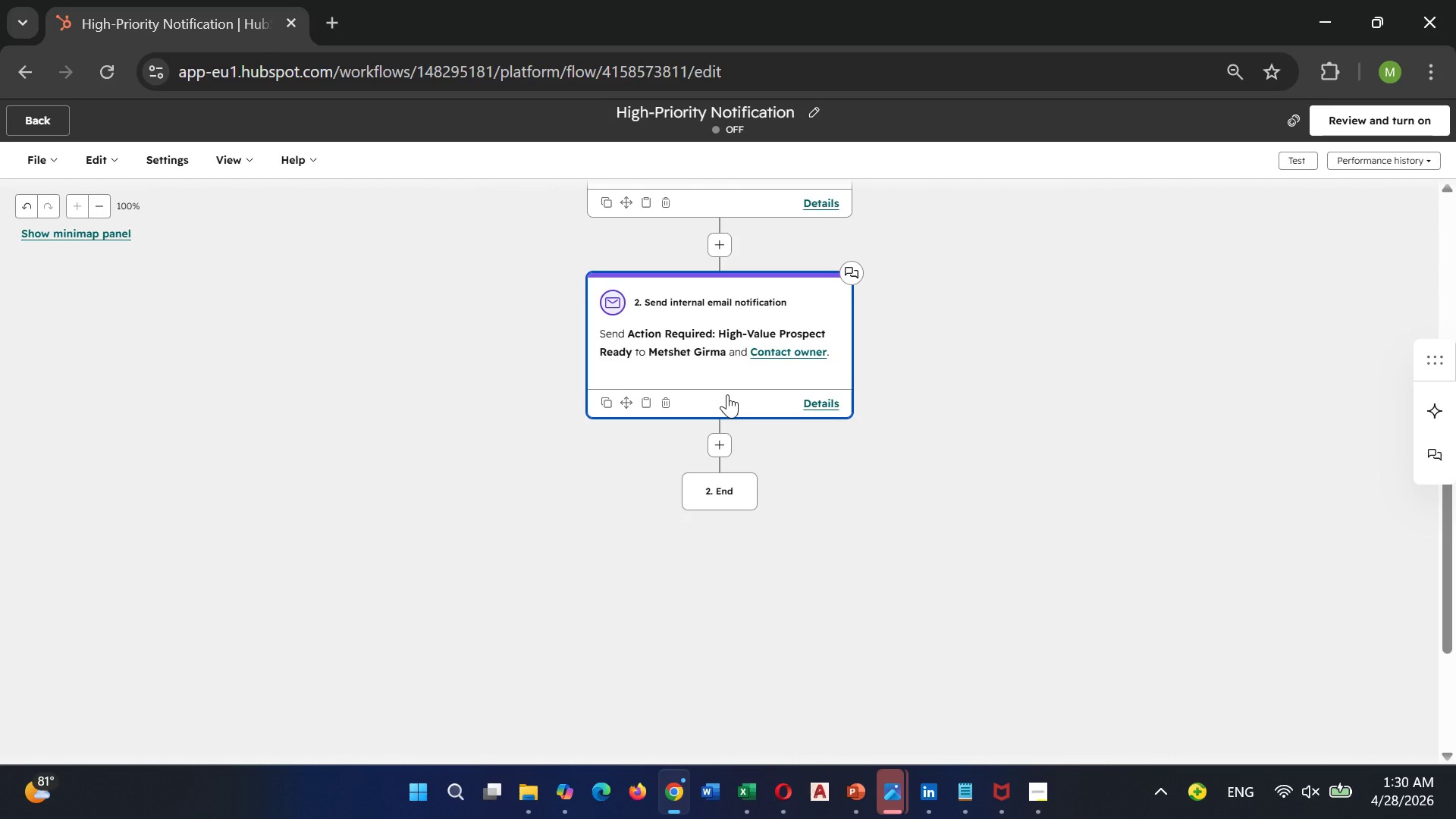 
scroll: coordinate [728, 394], scroll_direction: up, amount: 4.0
 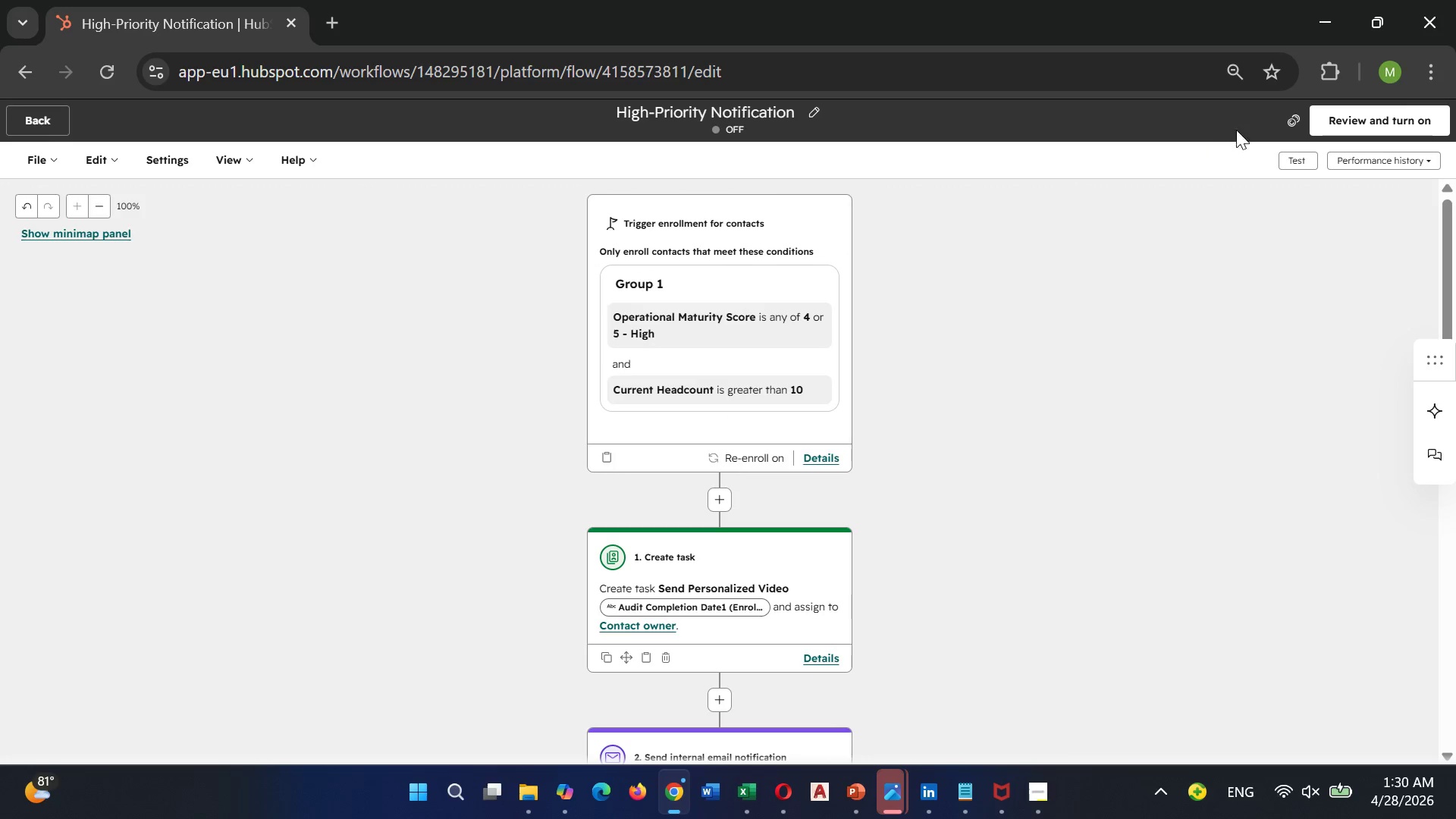 
left_click([1377, 120])
 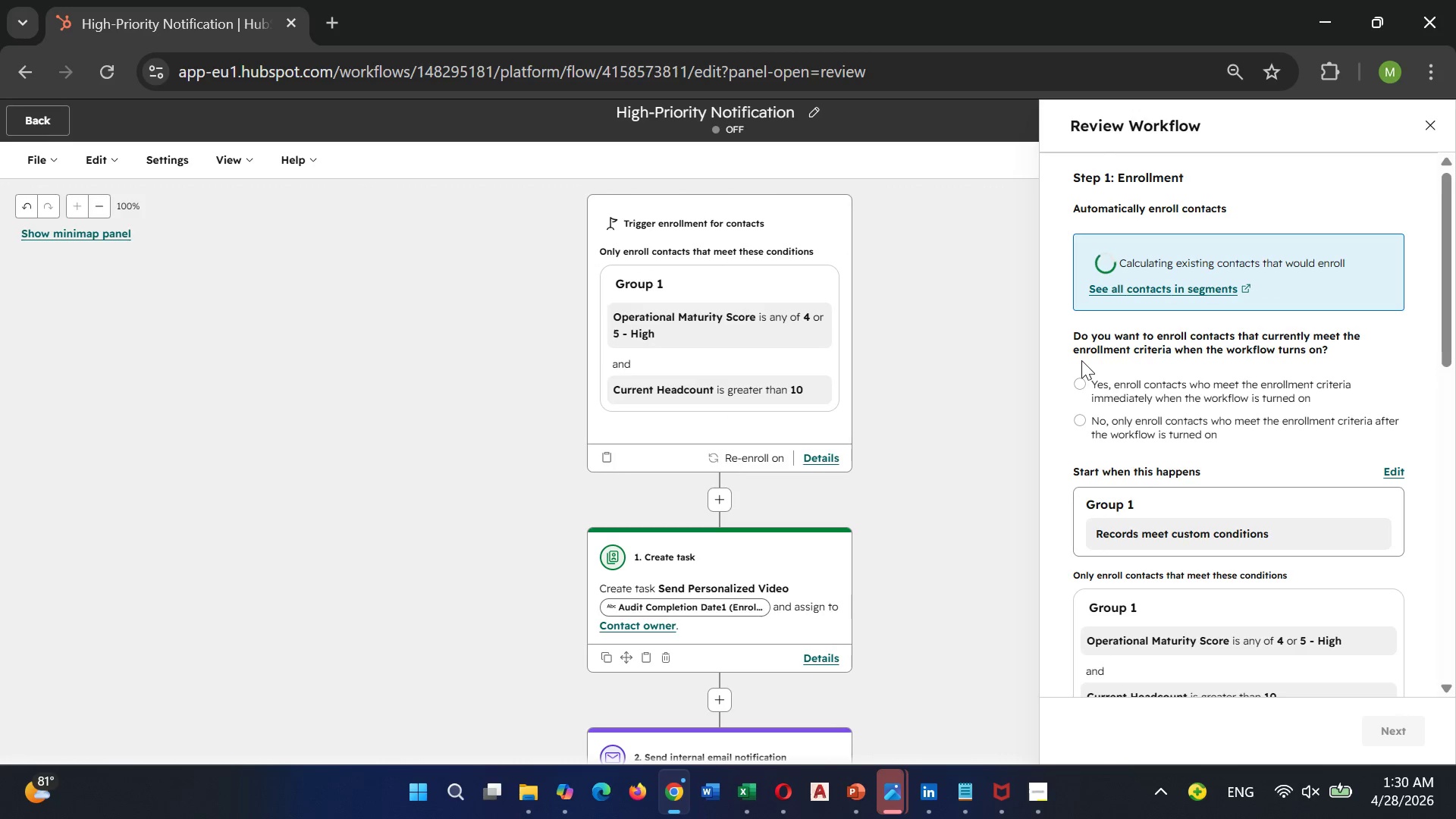 
left_click([1075, 377])
 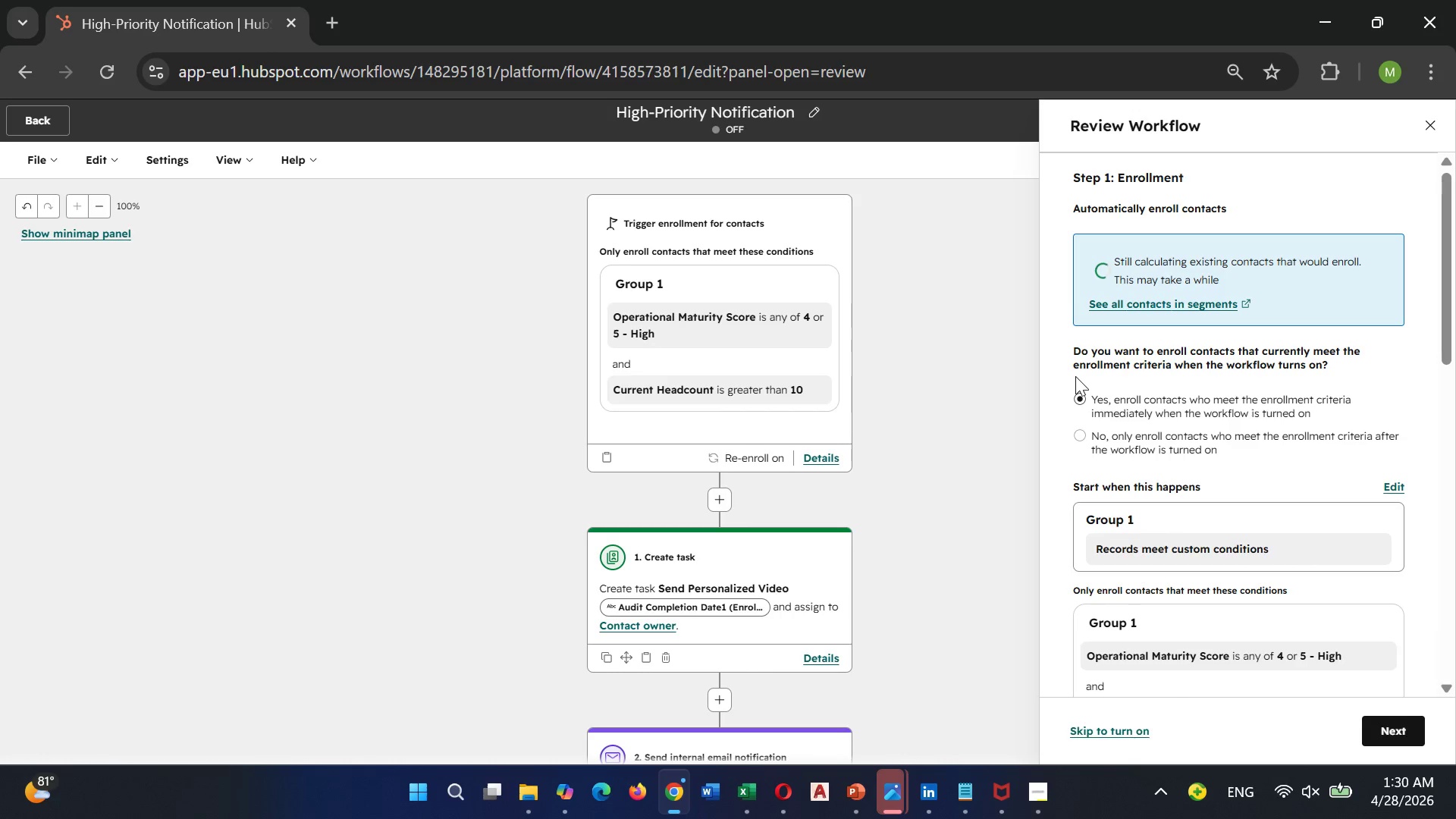 
wait(7.72)
 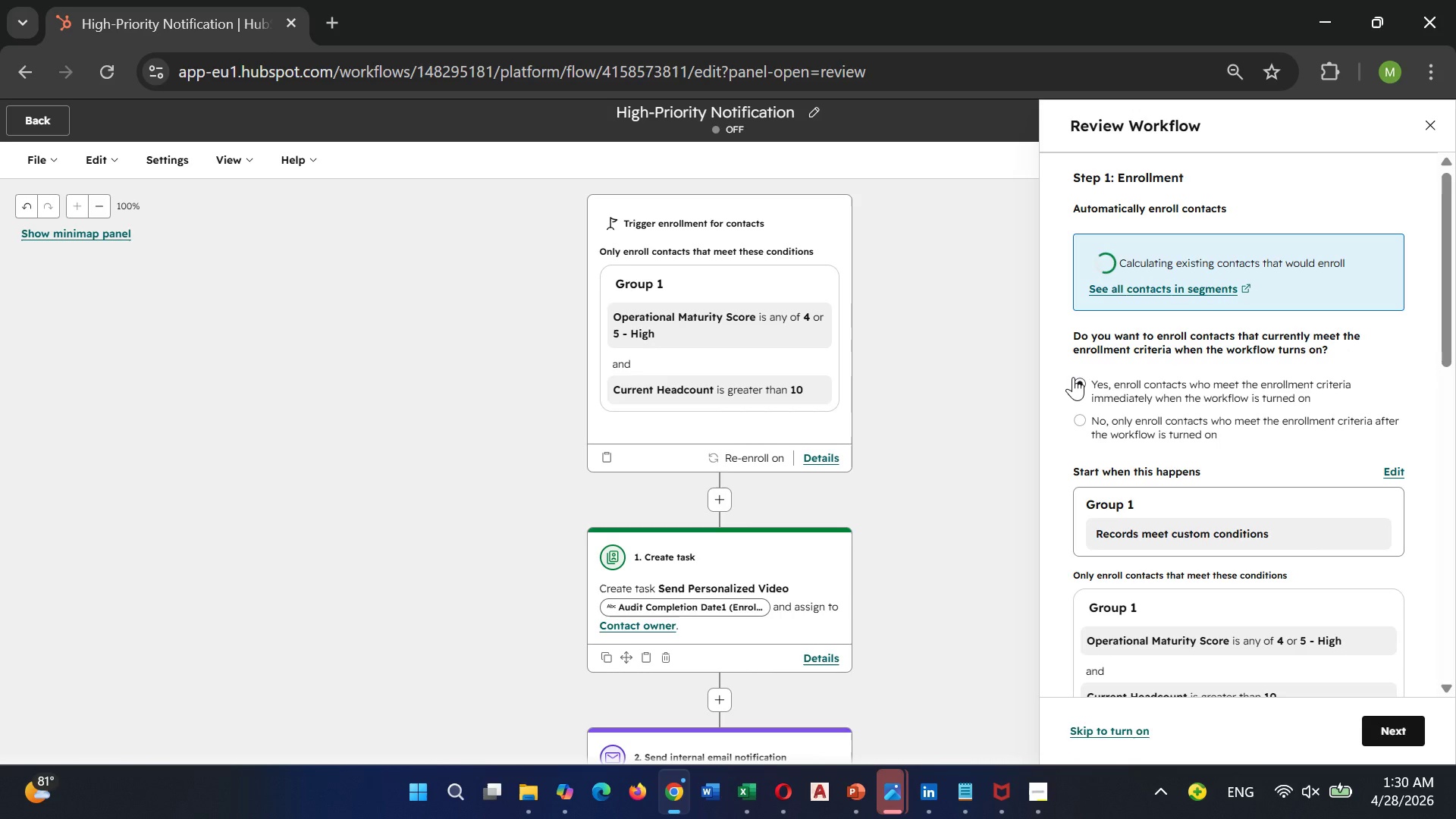 
scroll: coordinate [1180, 513], scroll_direction: down, amount: 1.0
 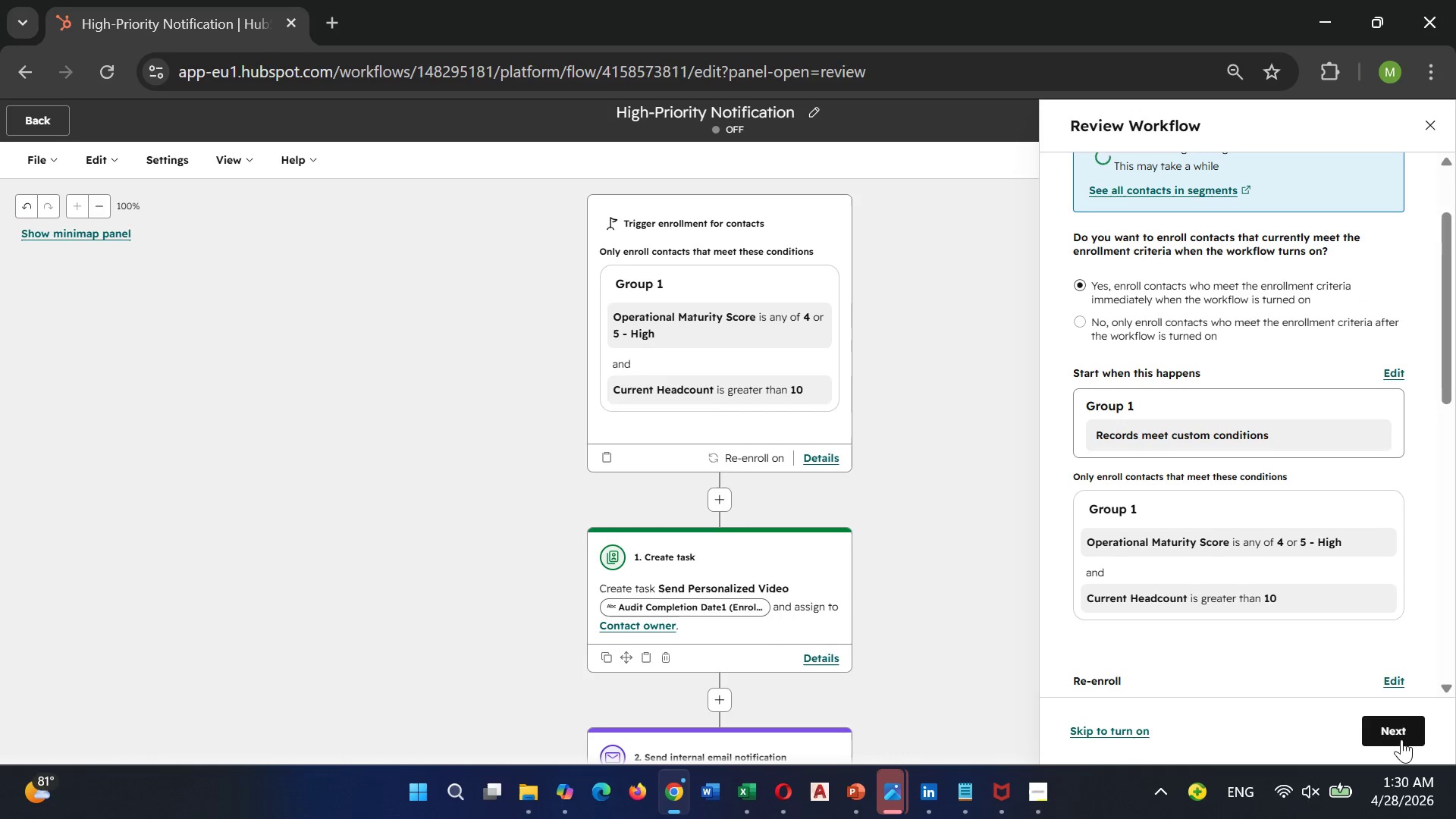 
left_click([1392, 726])
 